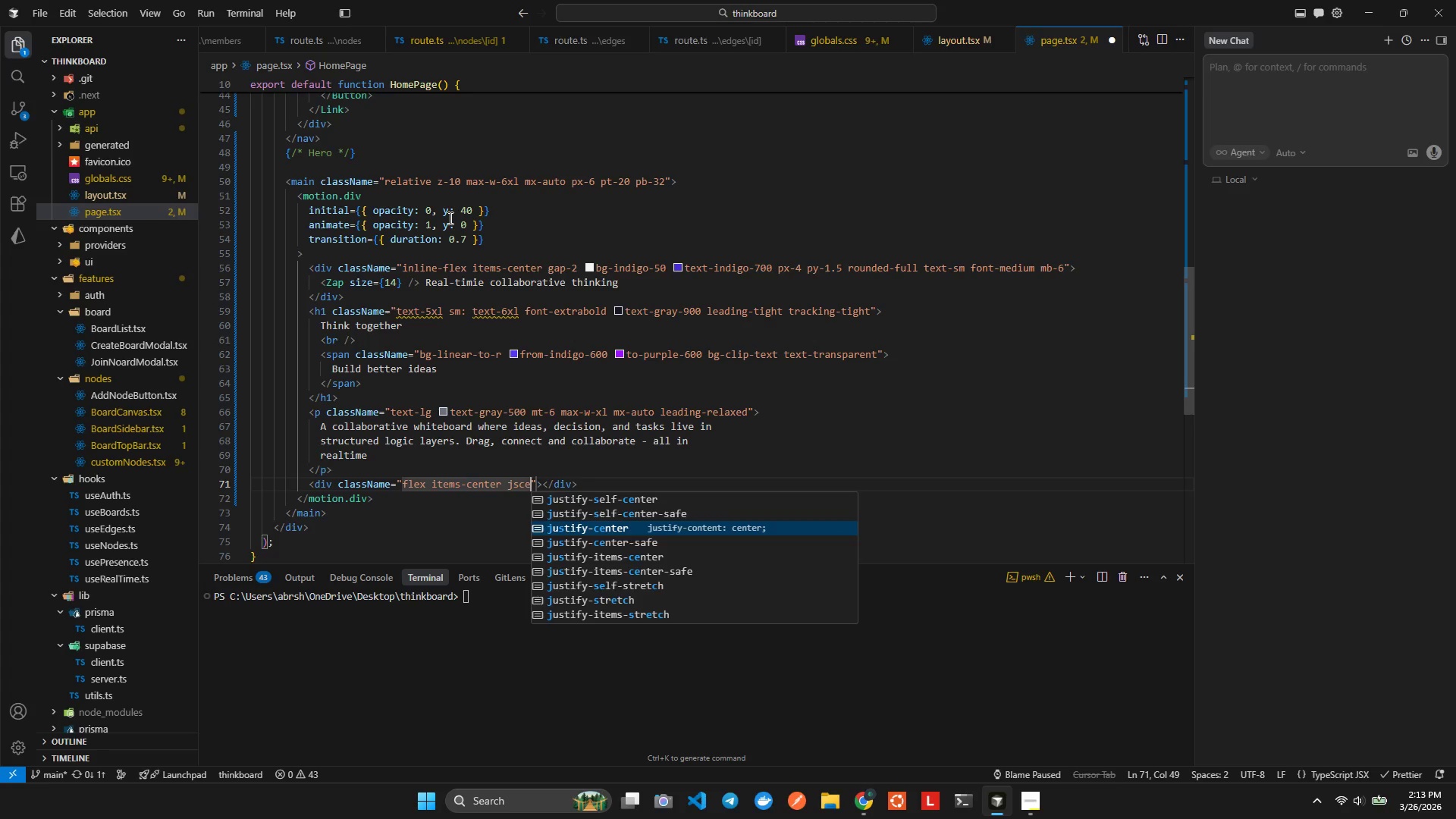 
key(Enter)
 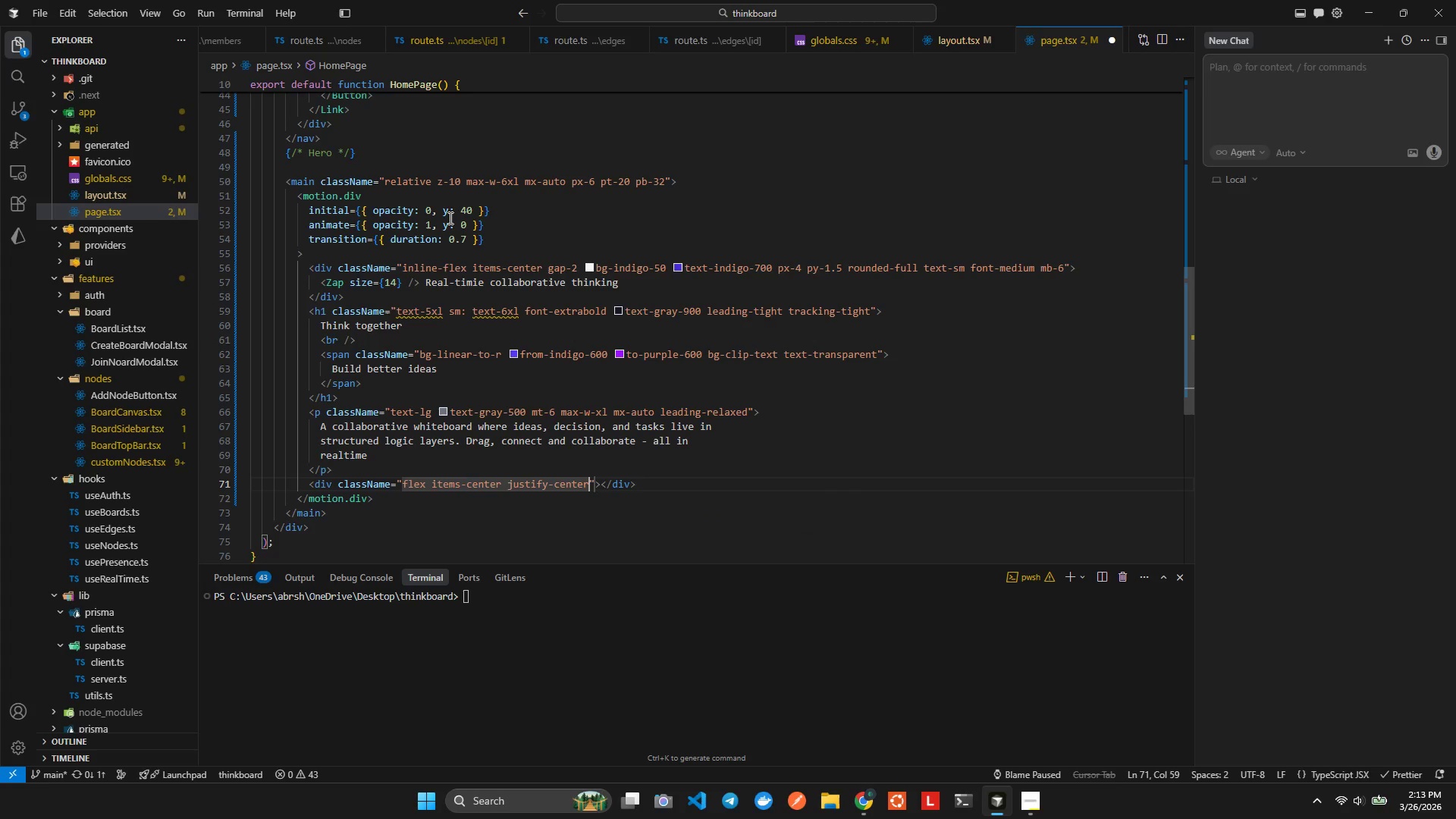 
type( gap3)
 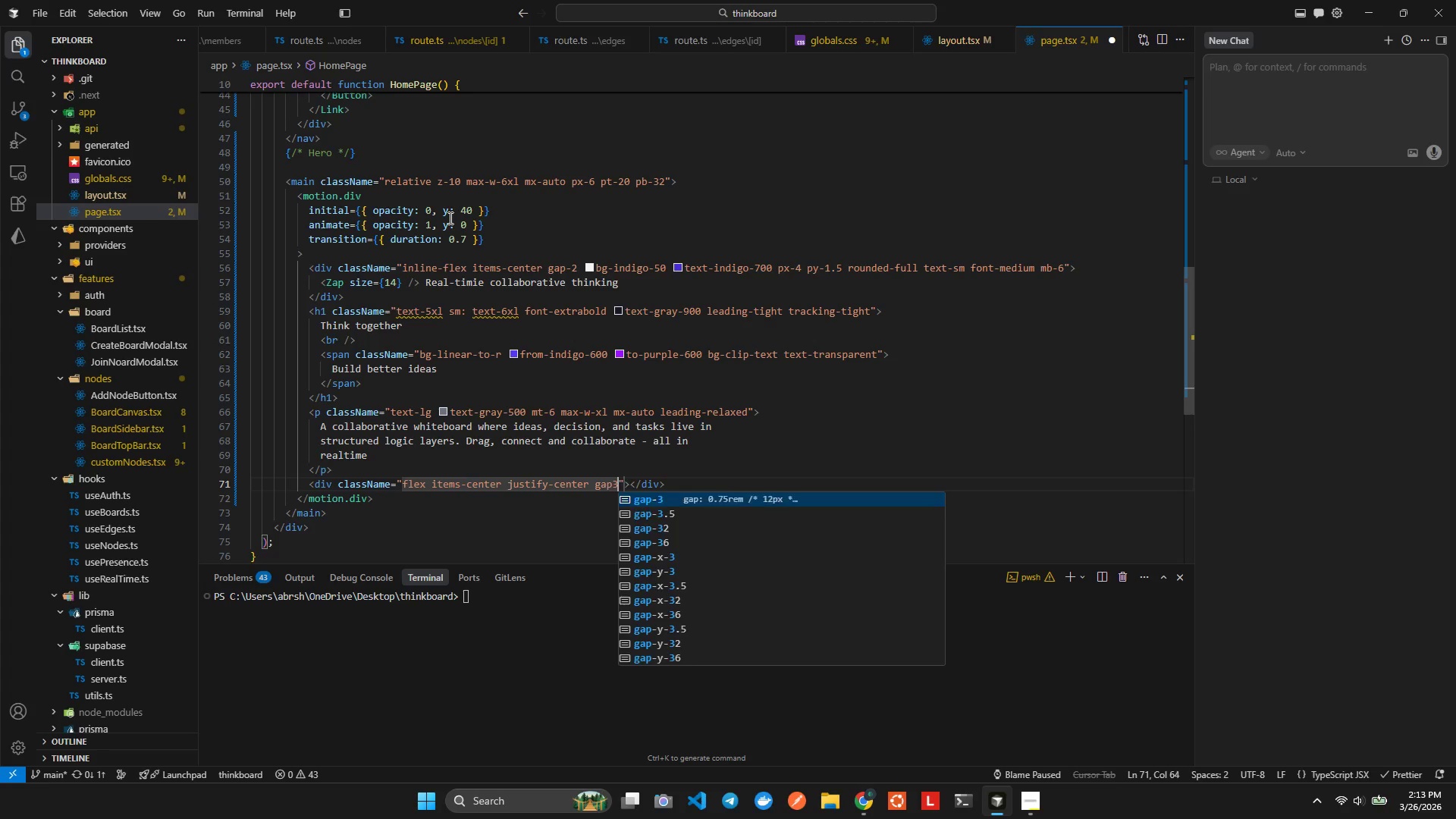 
key(Enter)
 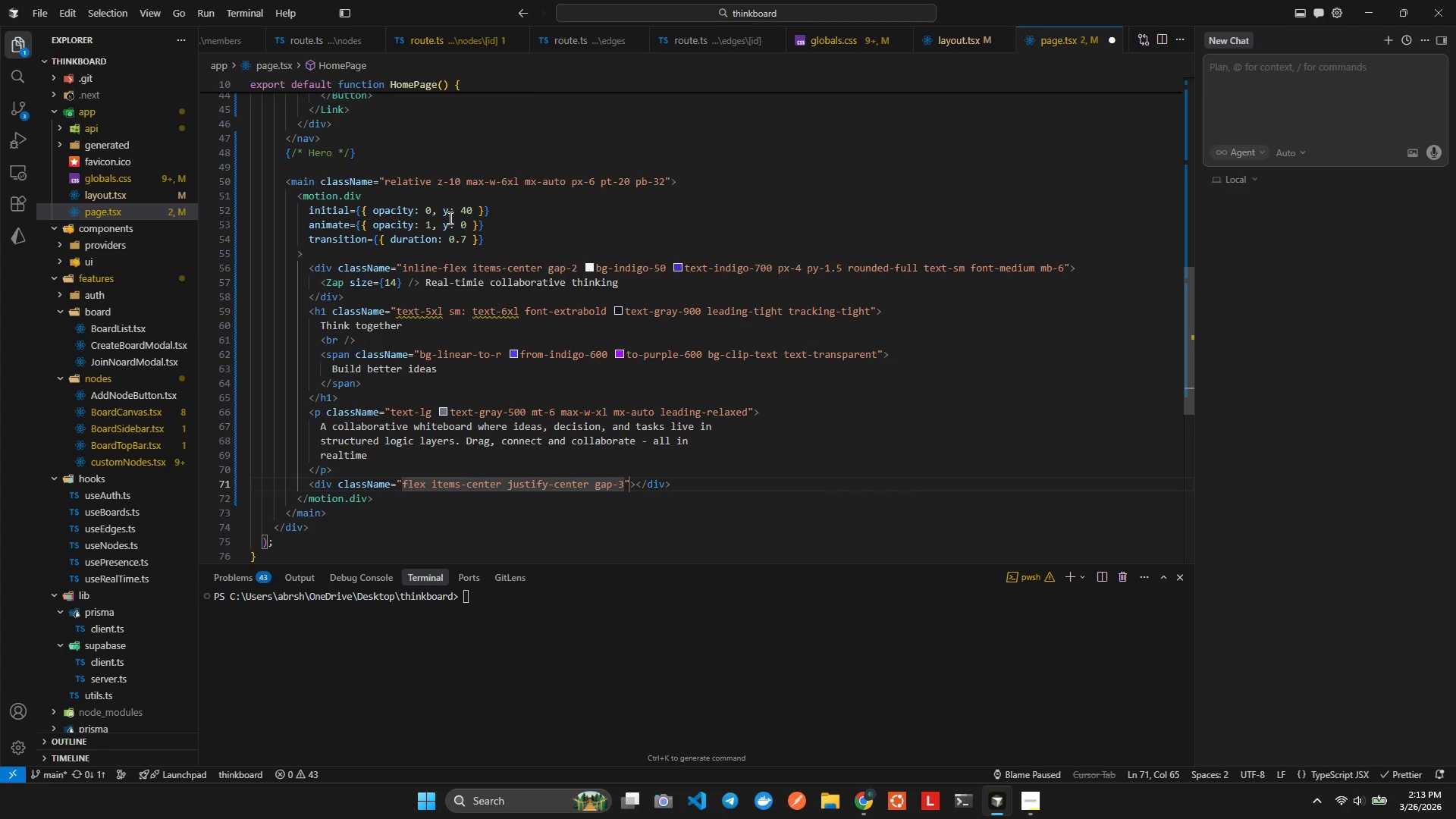 
type( mt8)
 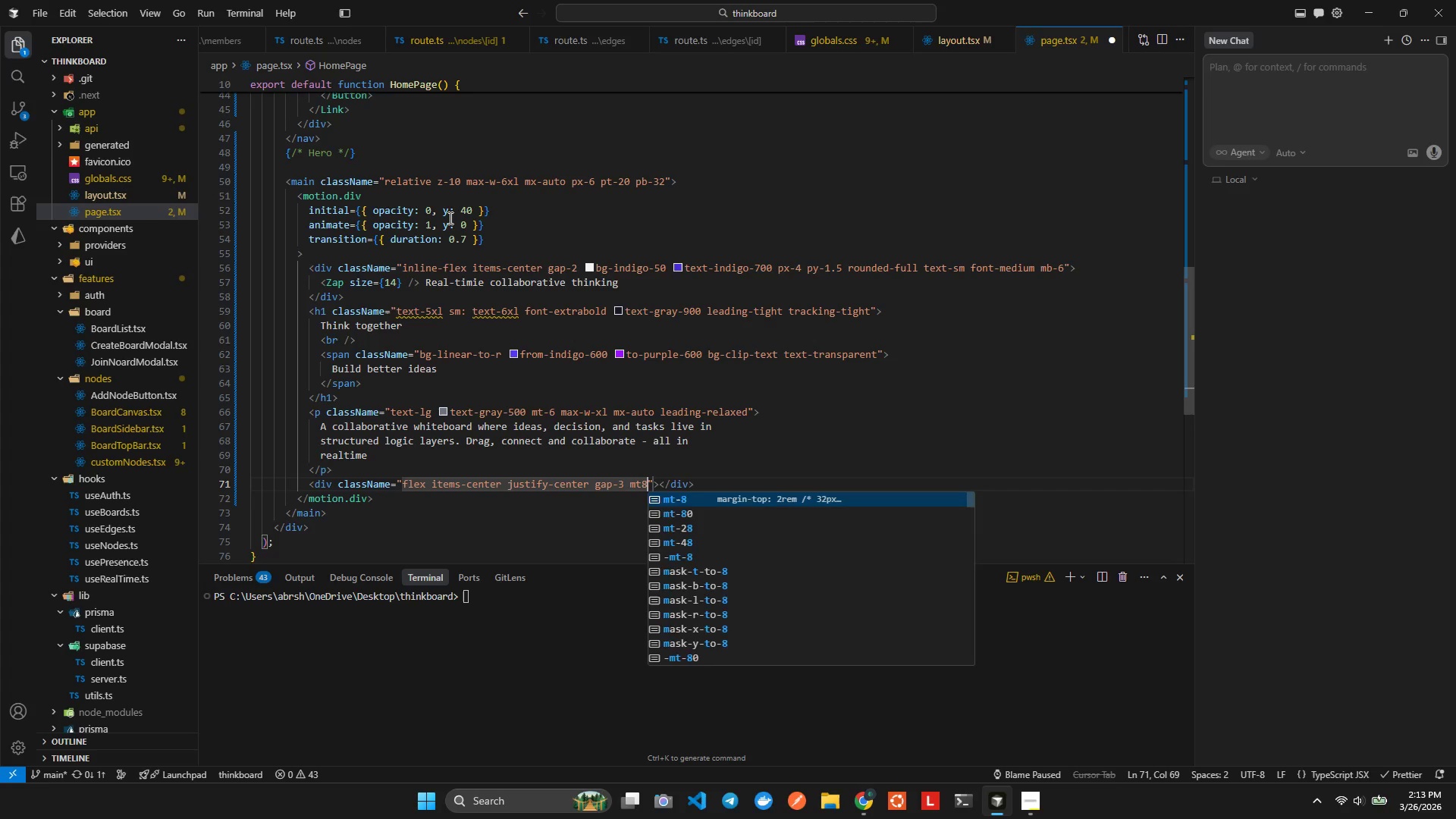 
key(Enter)
 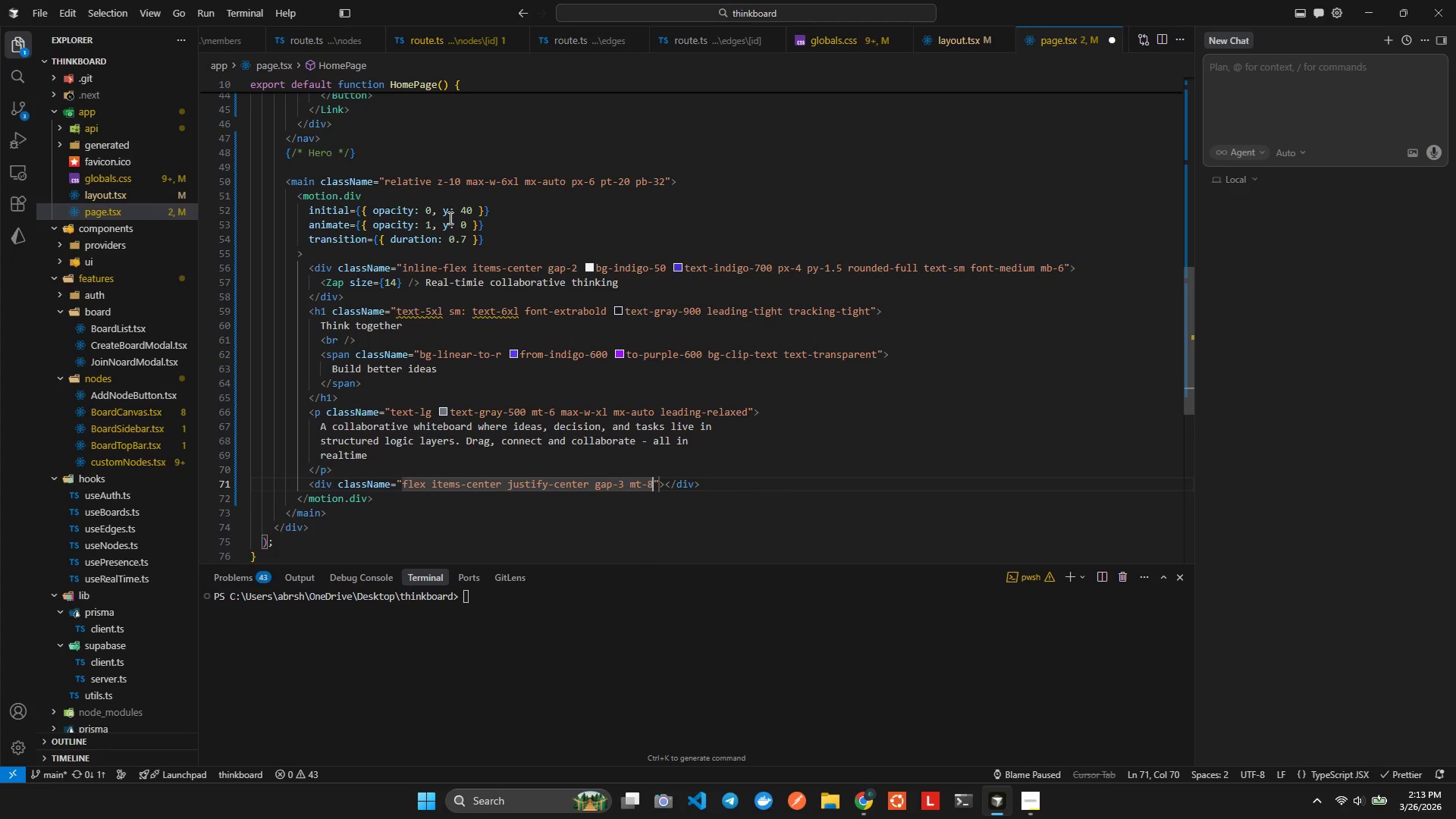 
key(Alt+AltLeft)
 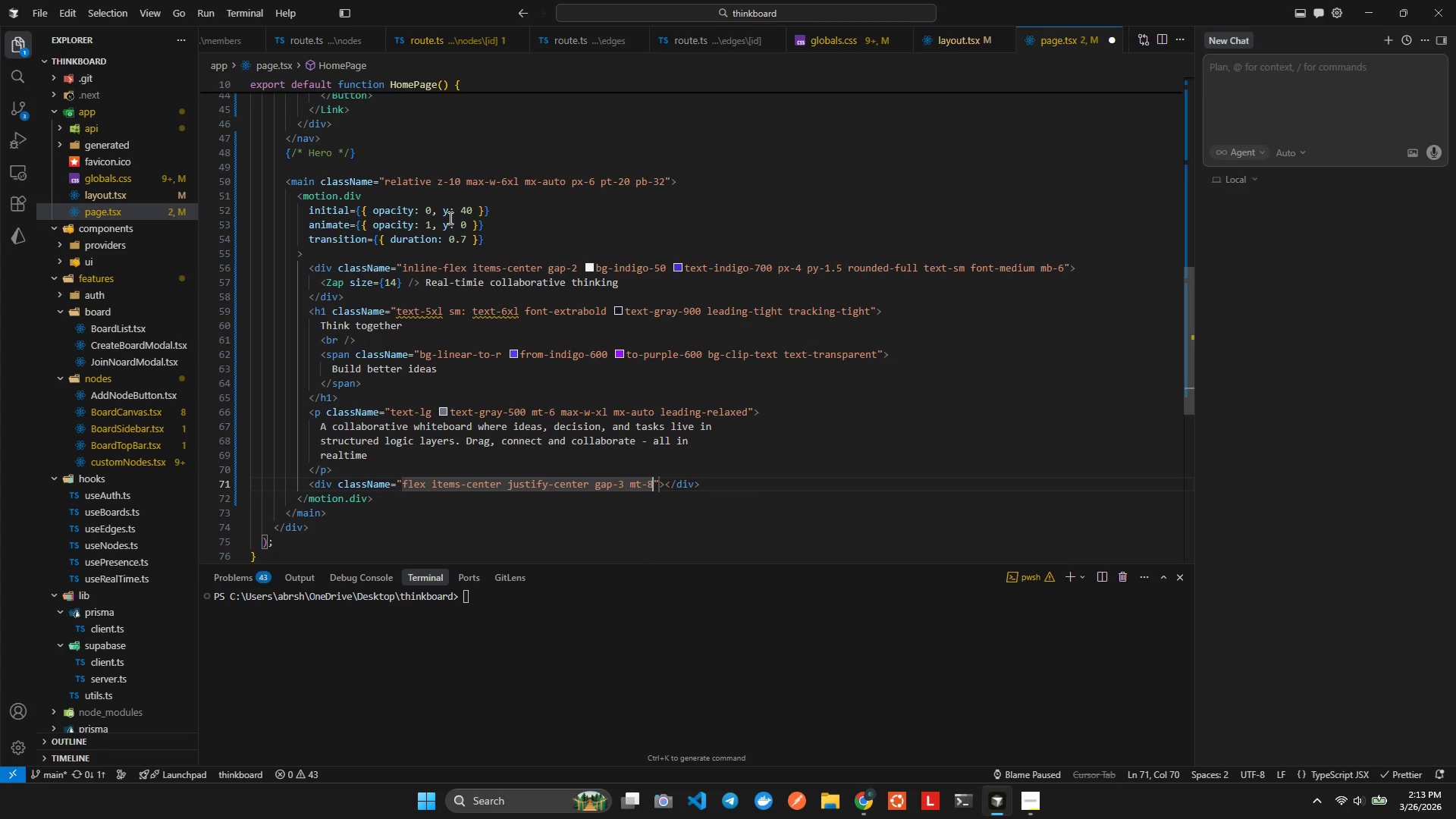 
key(Alt+Shift+ShiftLeft)
 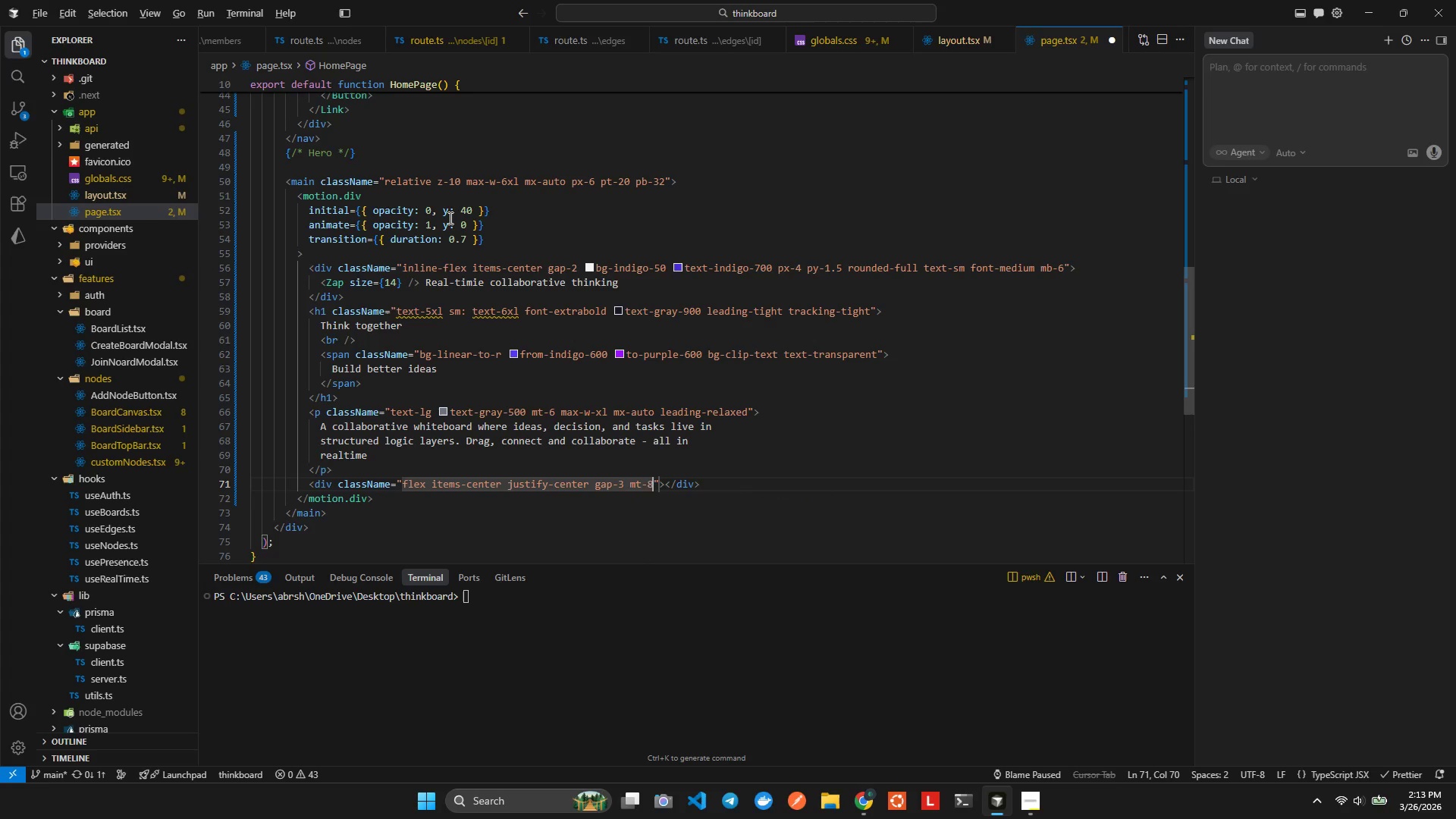 
key(Alt+Shift+F)
 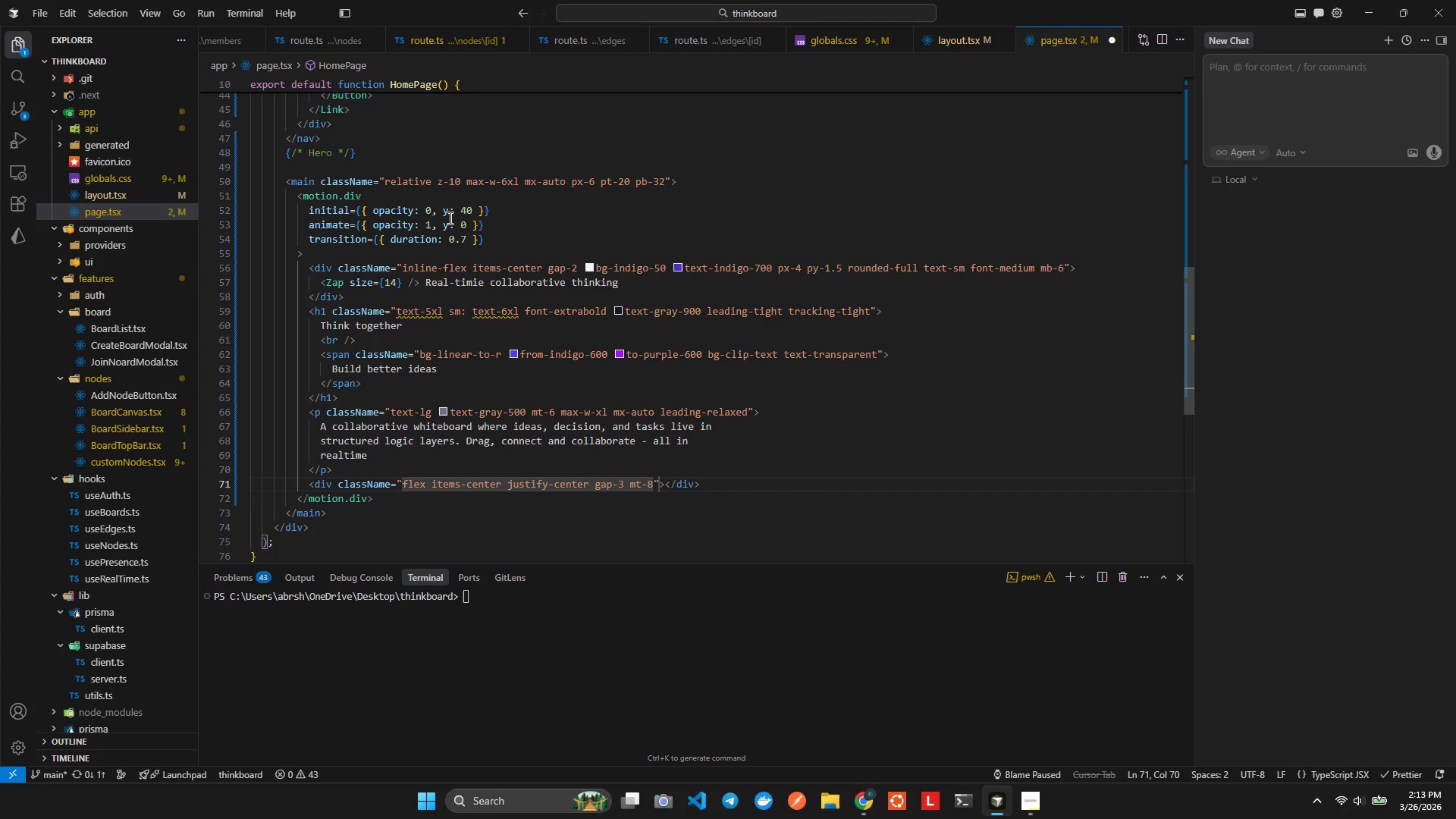 
key(ArrowRight)
 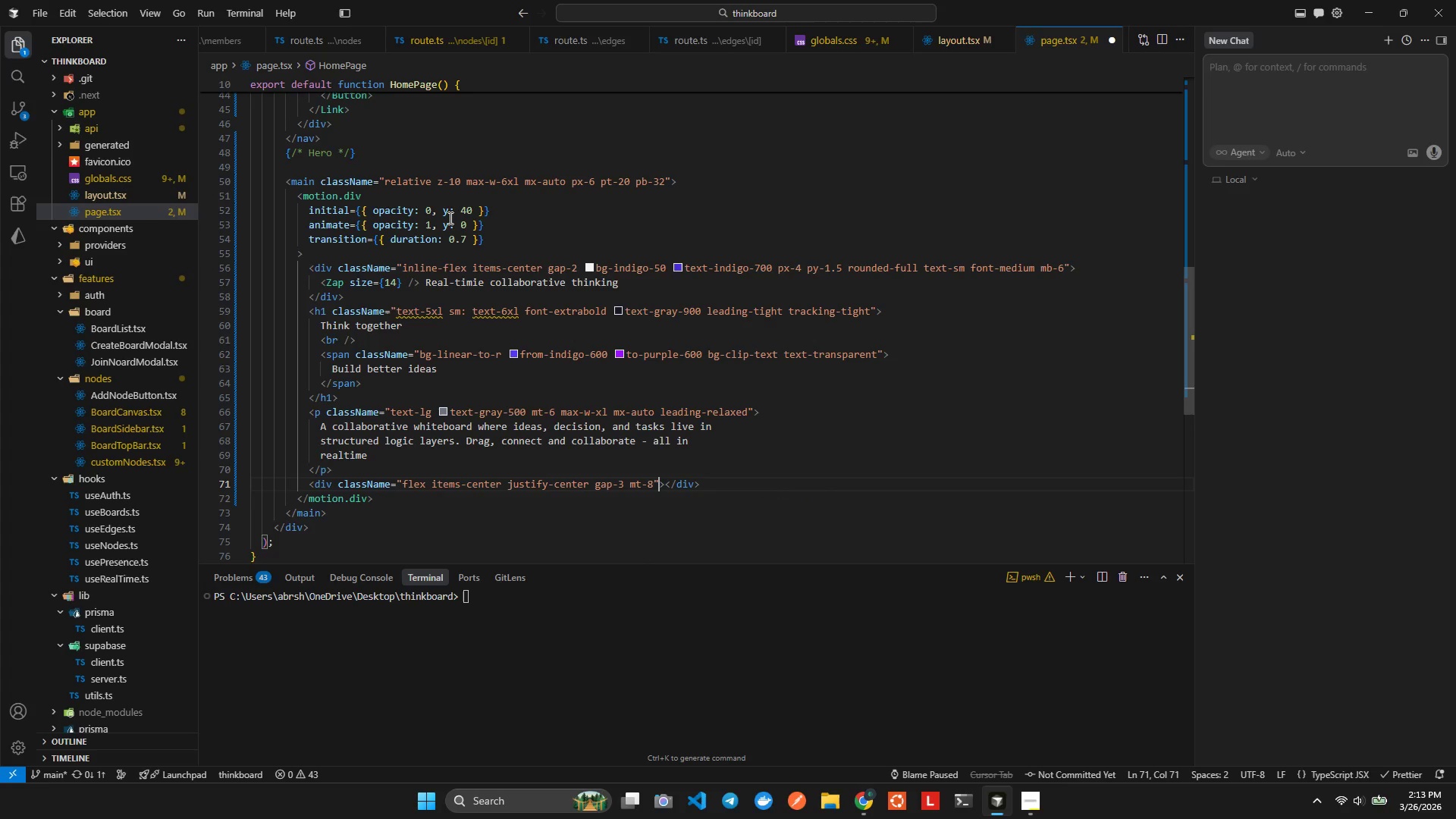 
key(ArrowRight)
 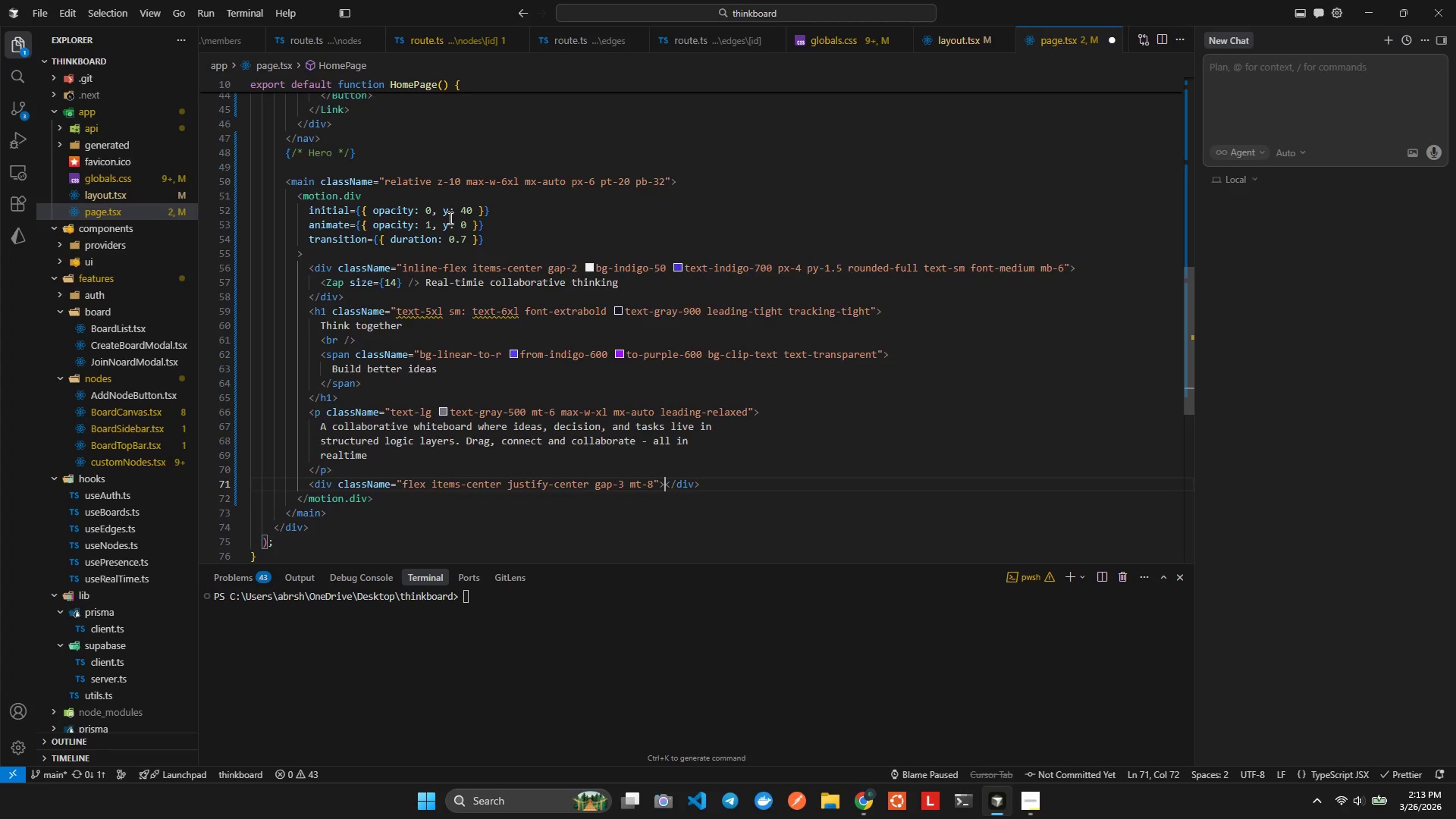 
key(Enter)
 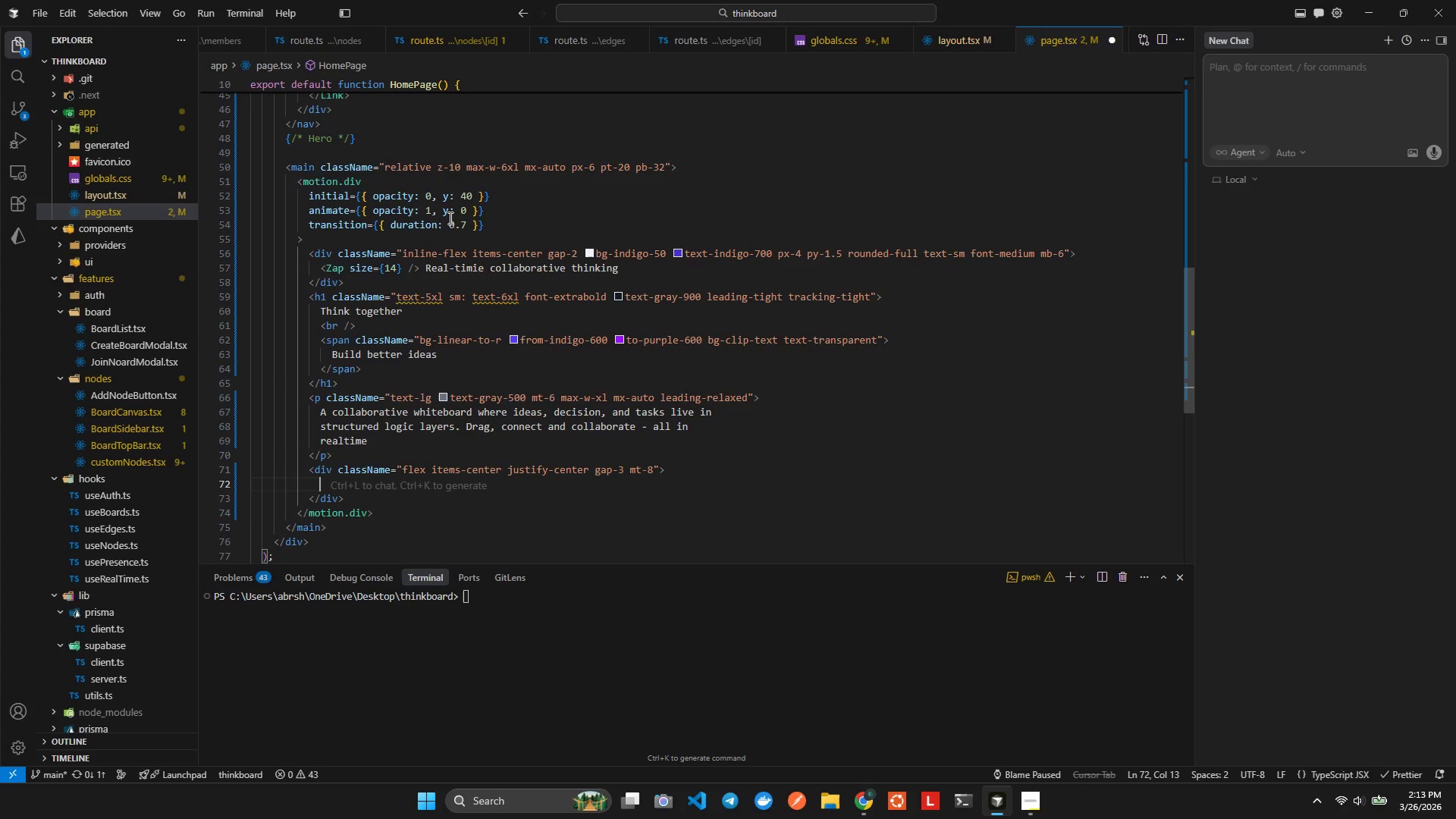 
type(<Link)
 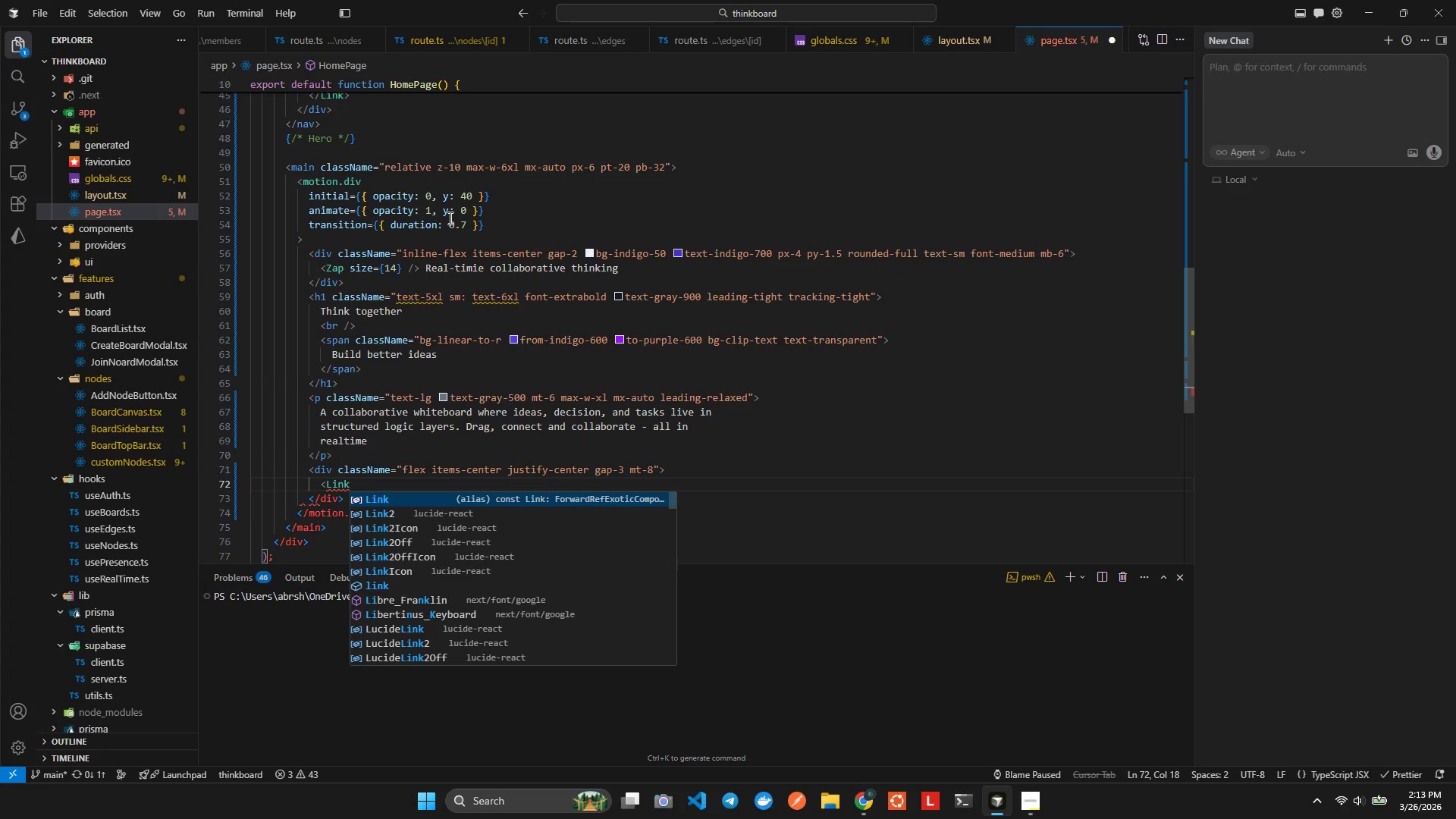 
key(ArrowDown)
 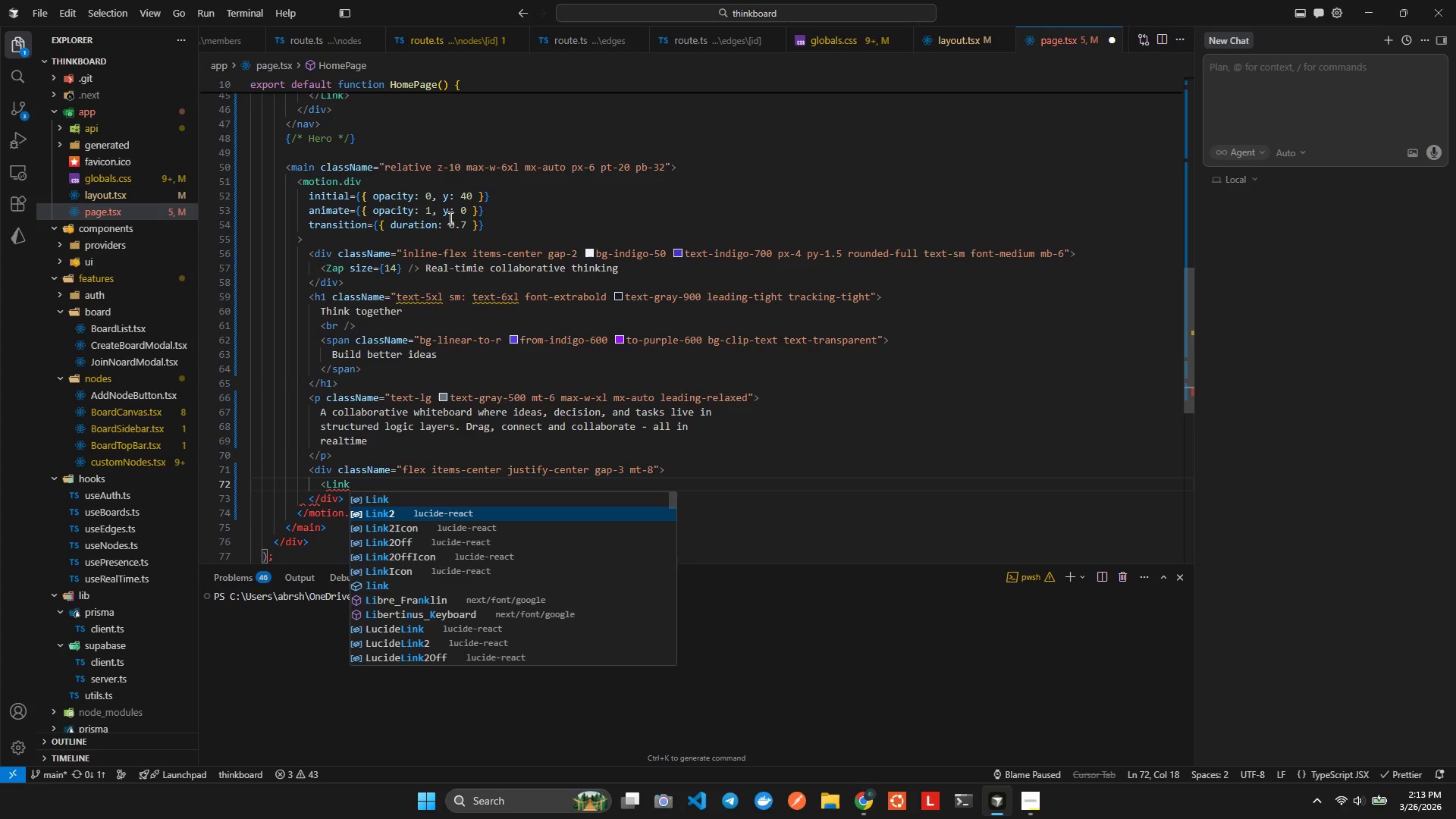 
key(ArrowUp)
 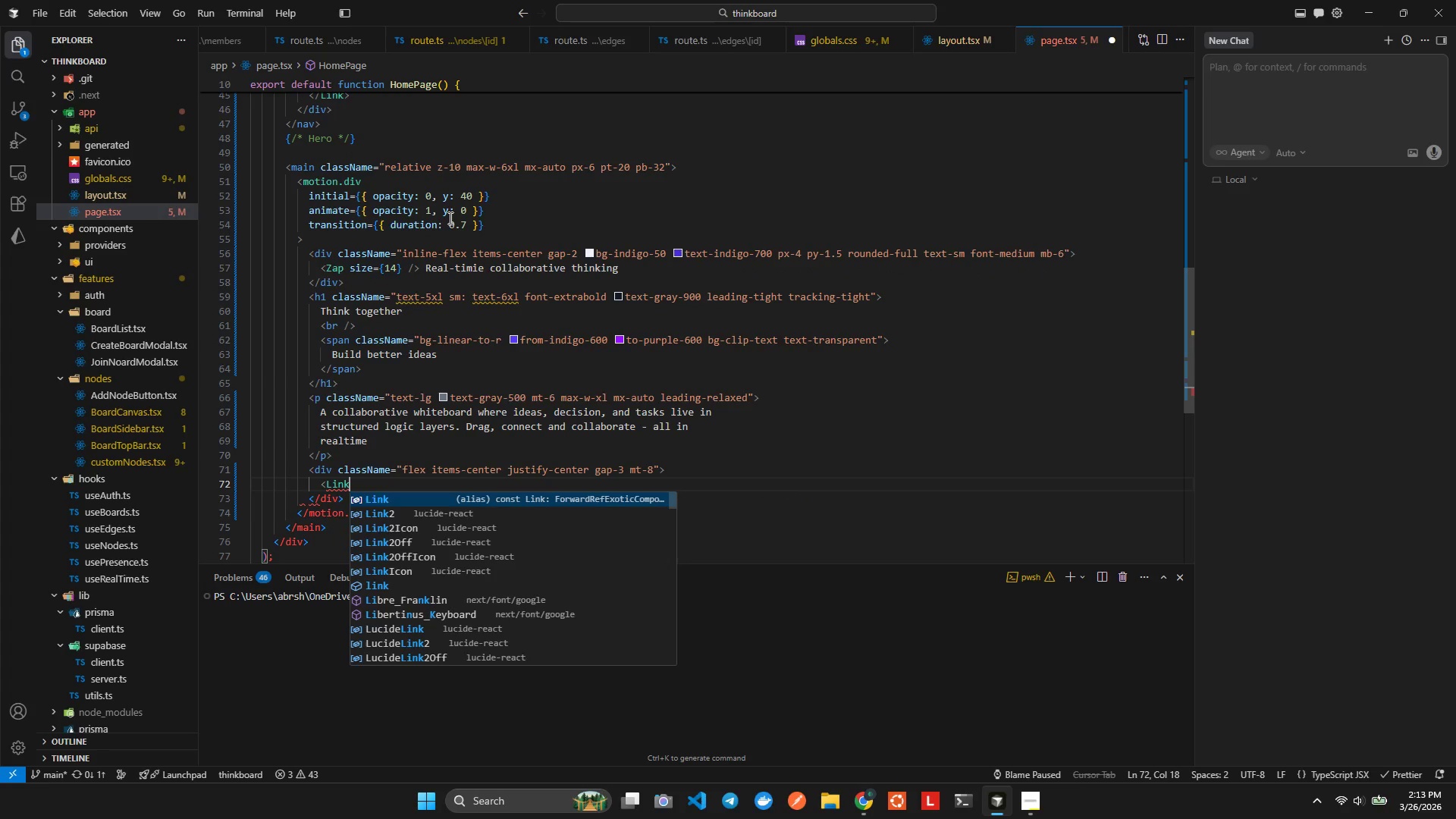 
key(Enter)
 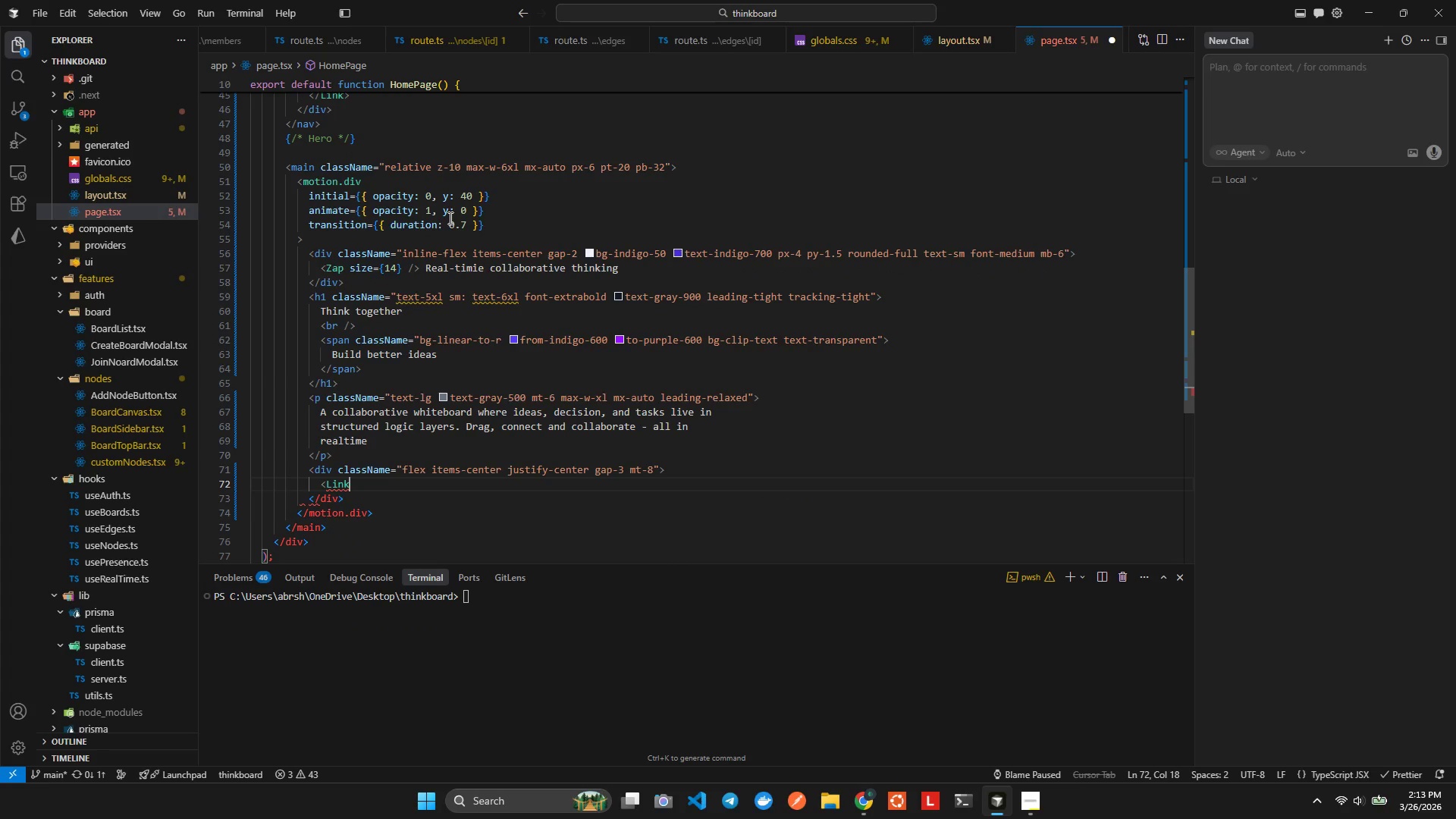 
type( hre)
 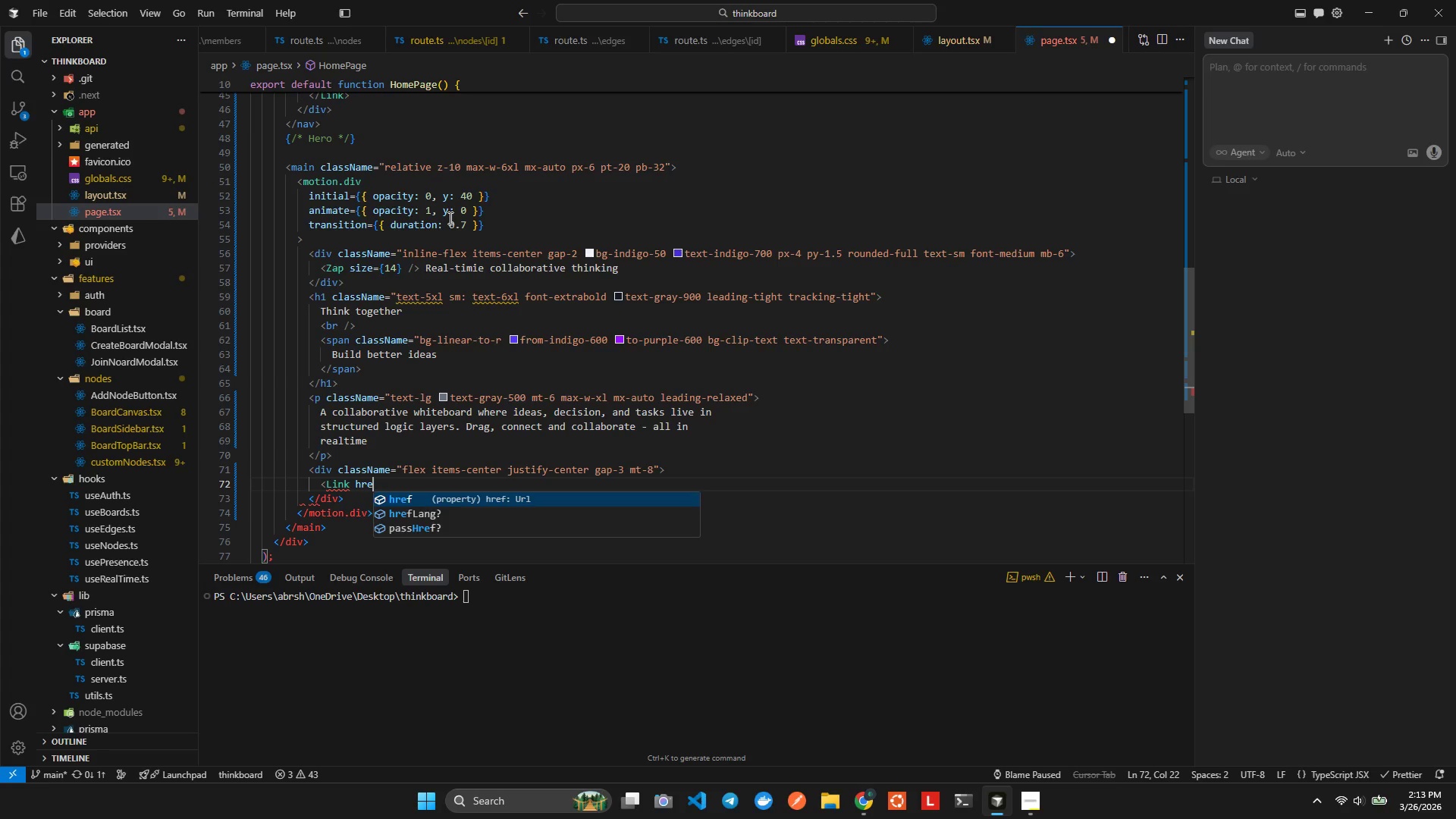 
key(Enter)
 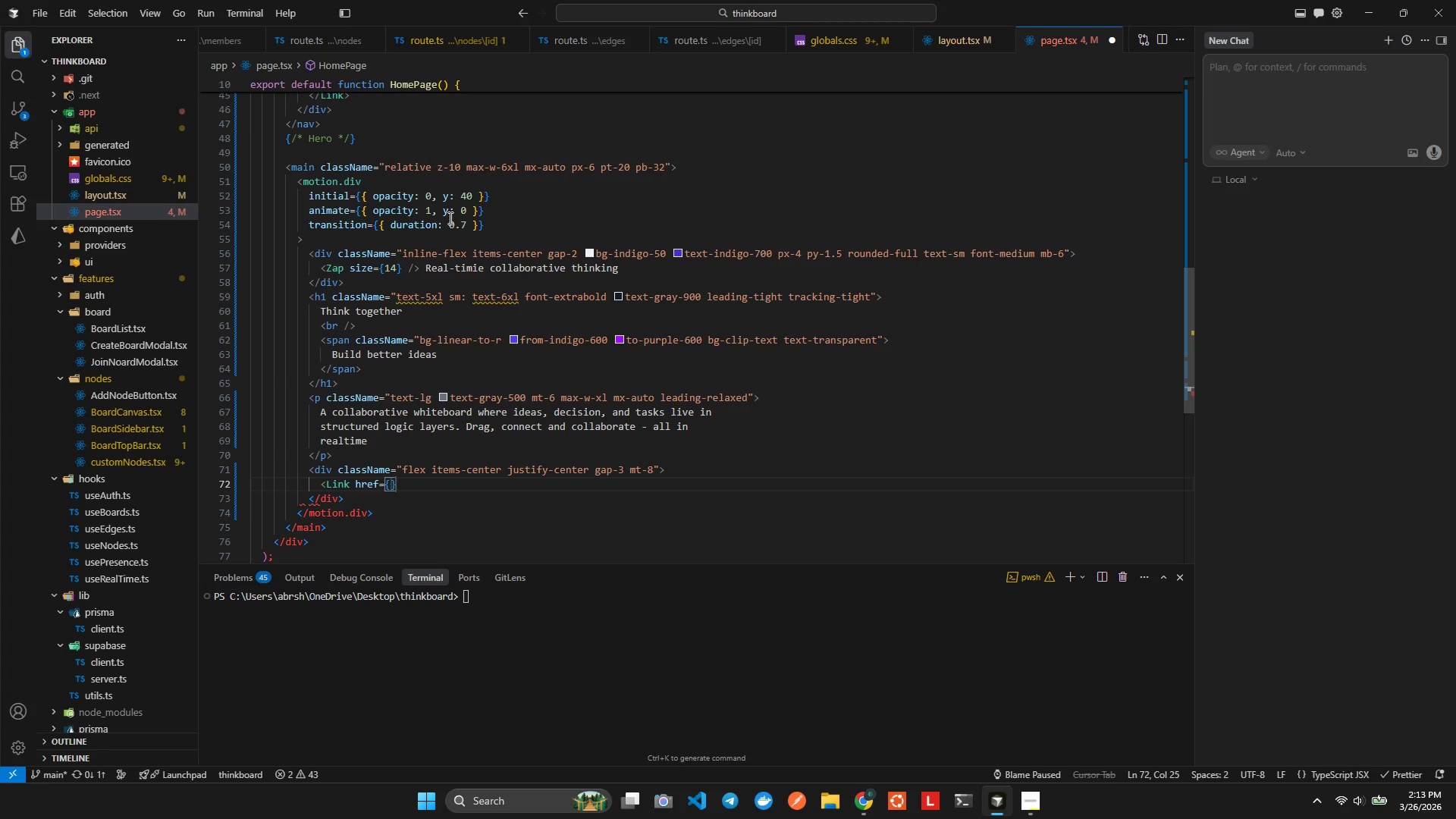 
type("/ref)
key(Backspace)
type(grt)
 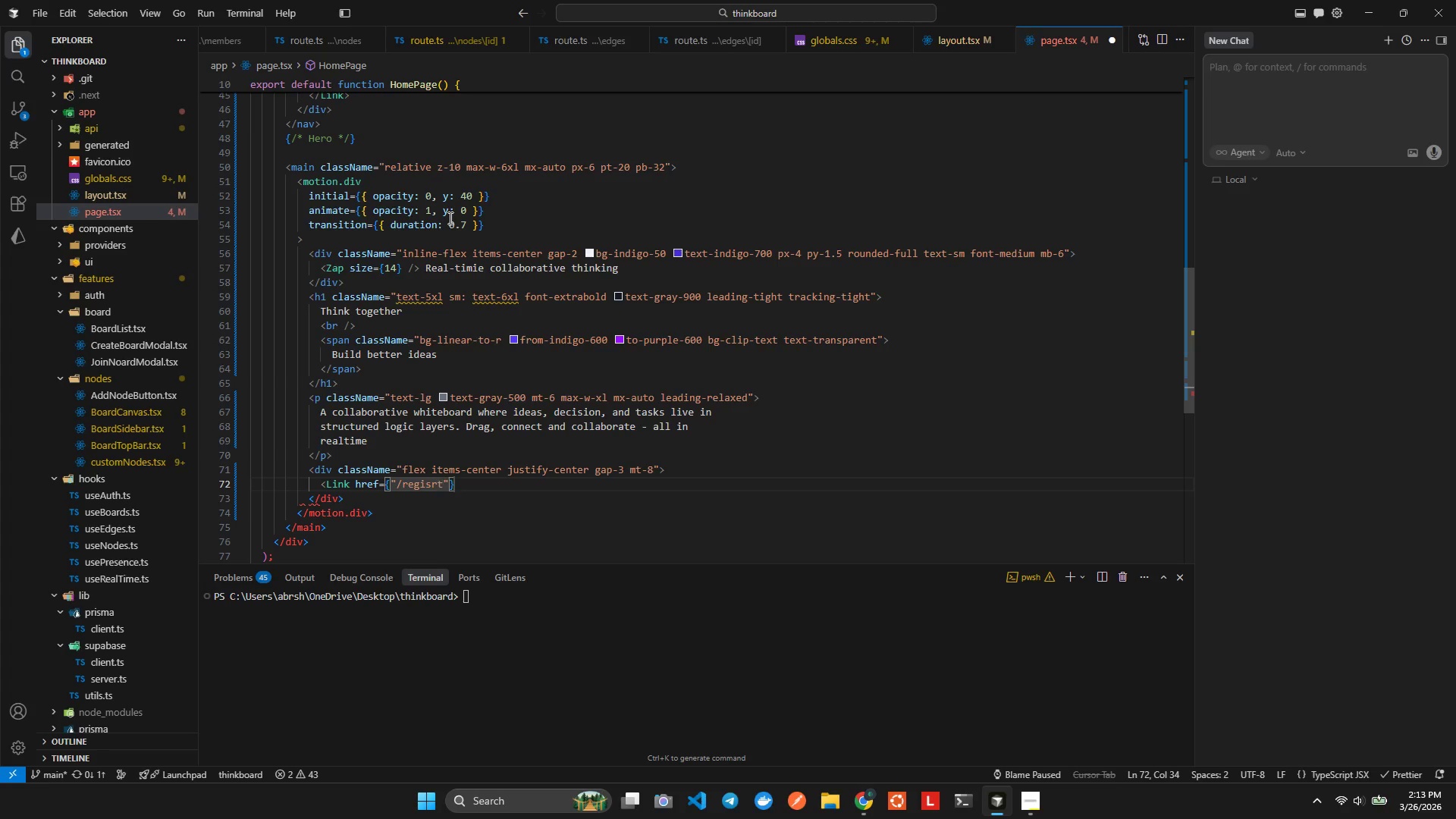 
hold_key(key=I, duration=0.45)
 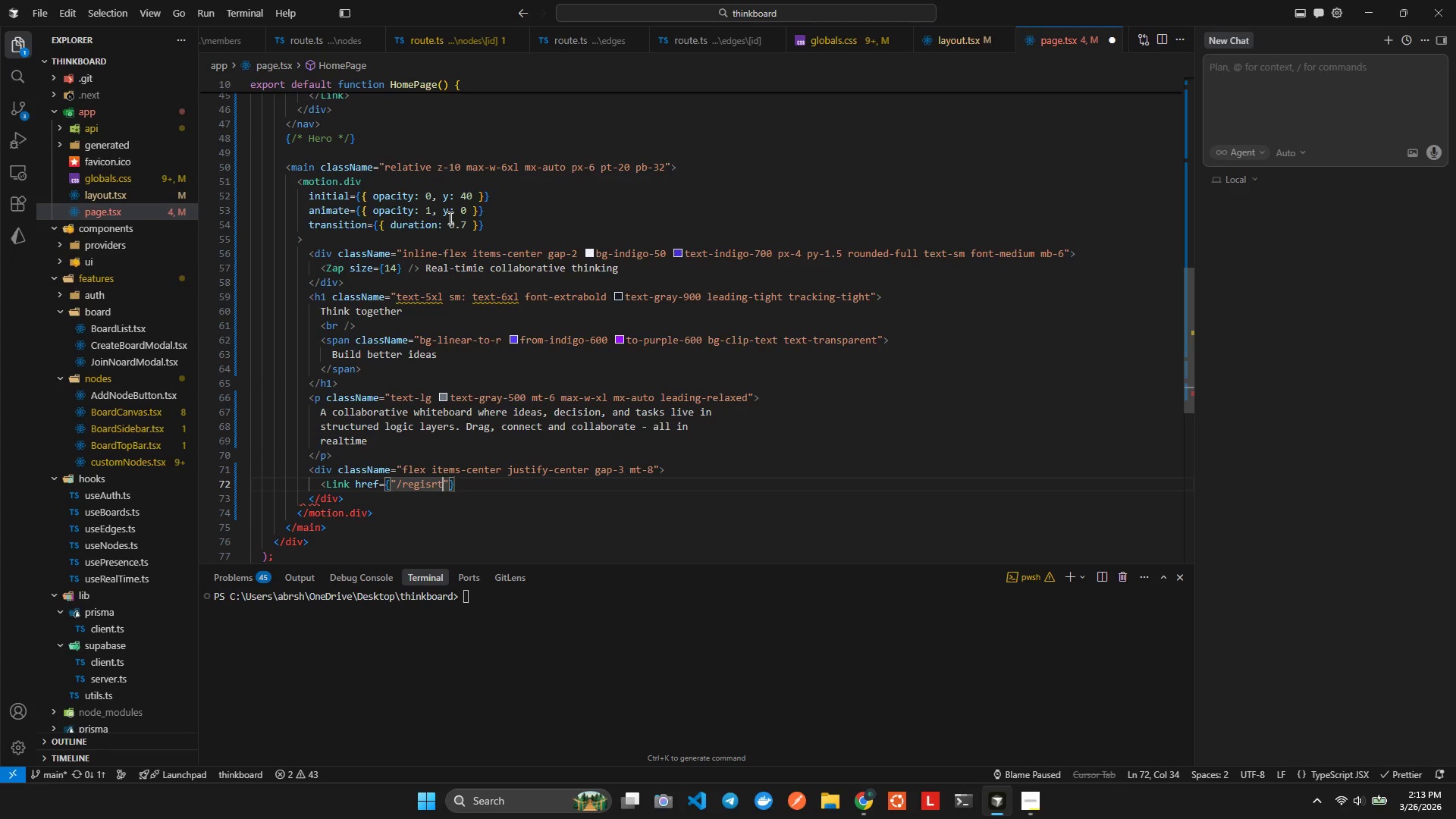 
hold_key(key=S, duration=0.39)
 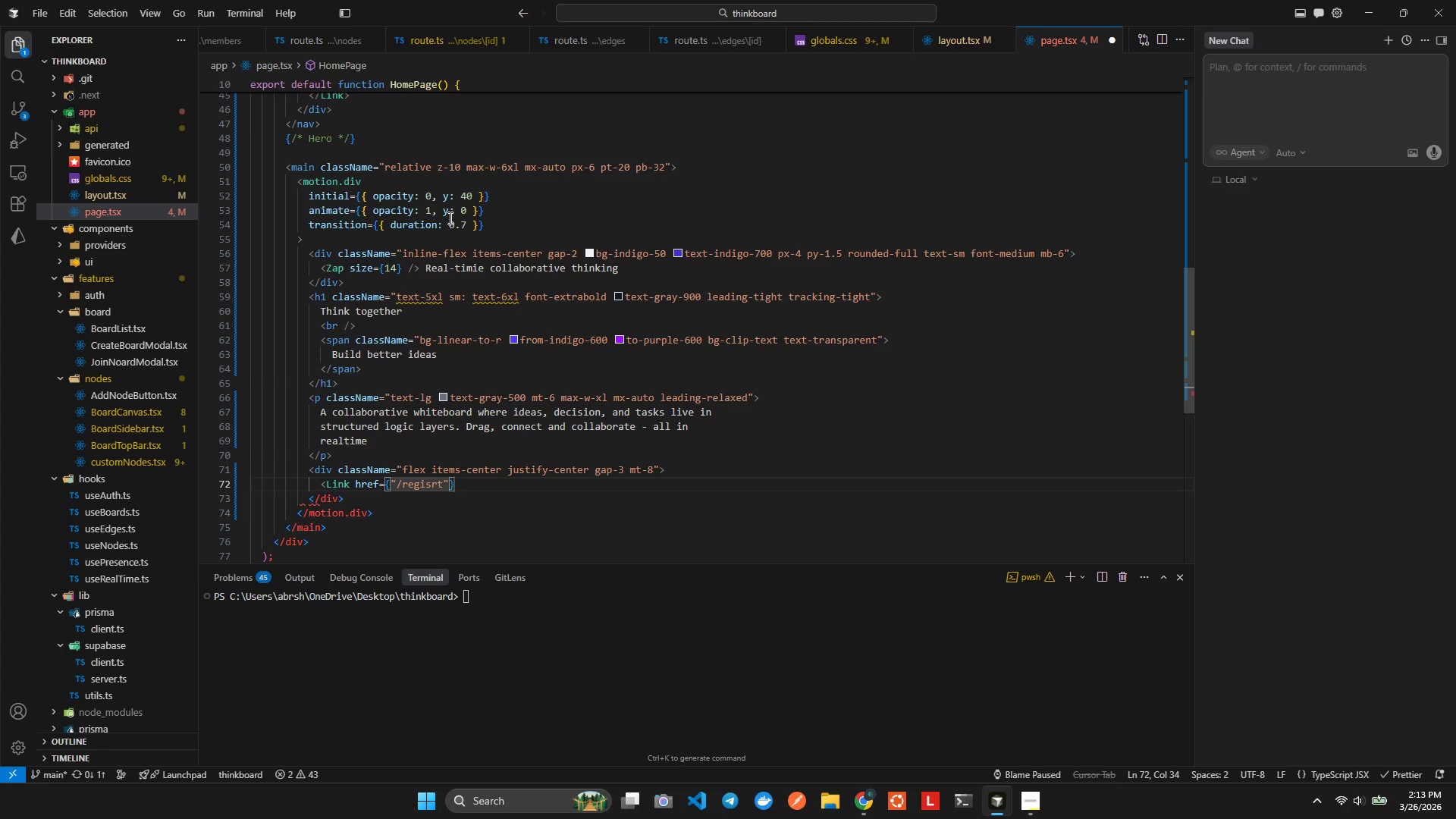 
key(ArrowLeft)
 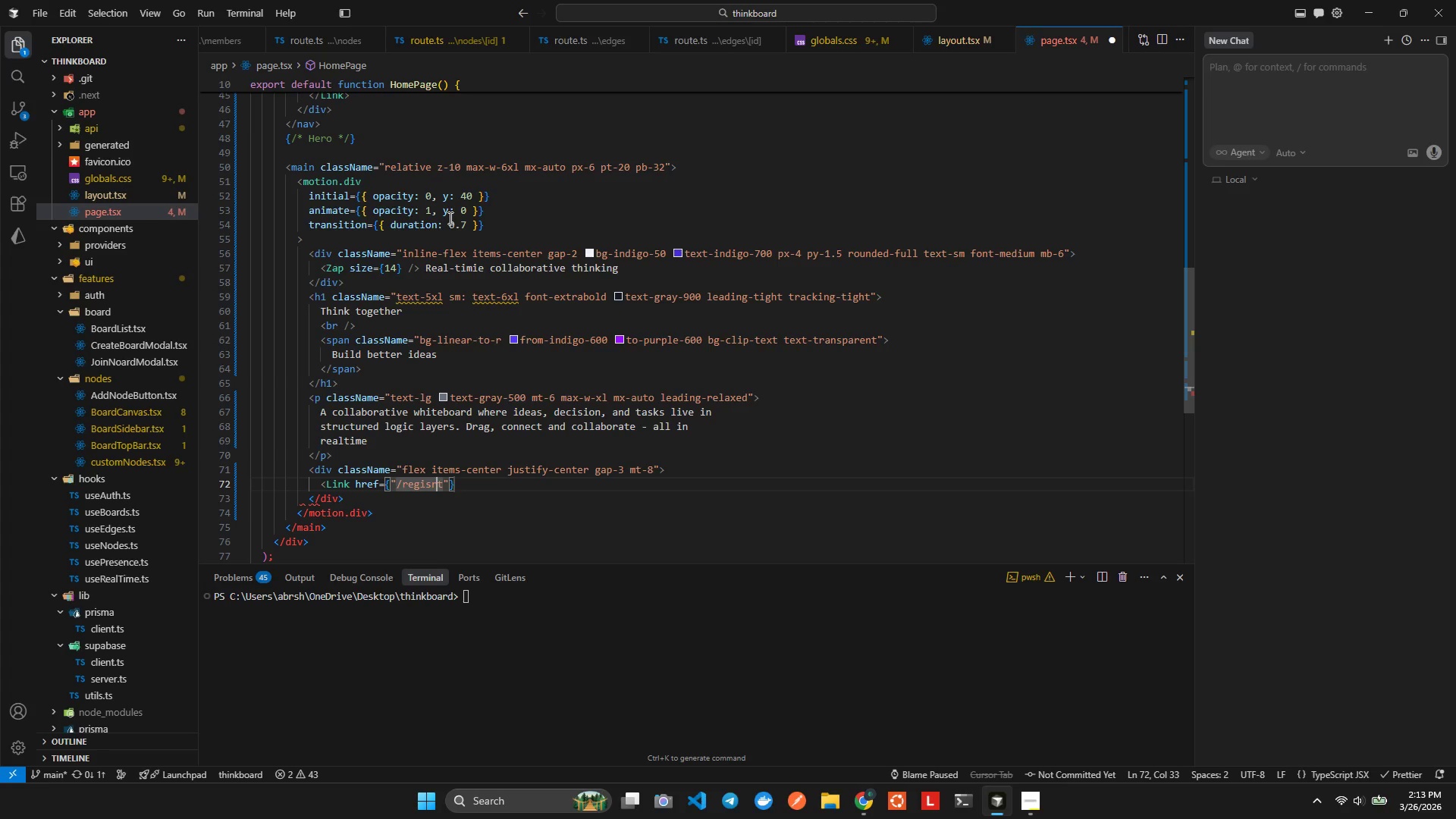 
key(ArrowLeft)
 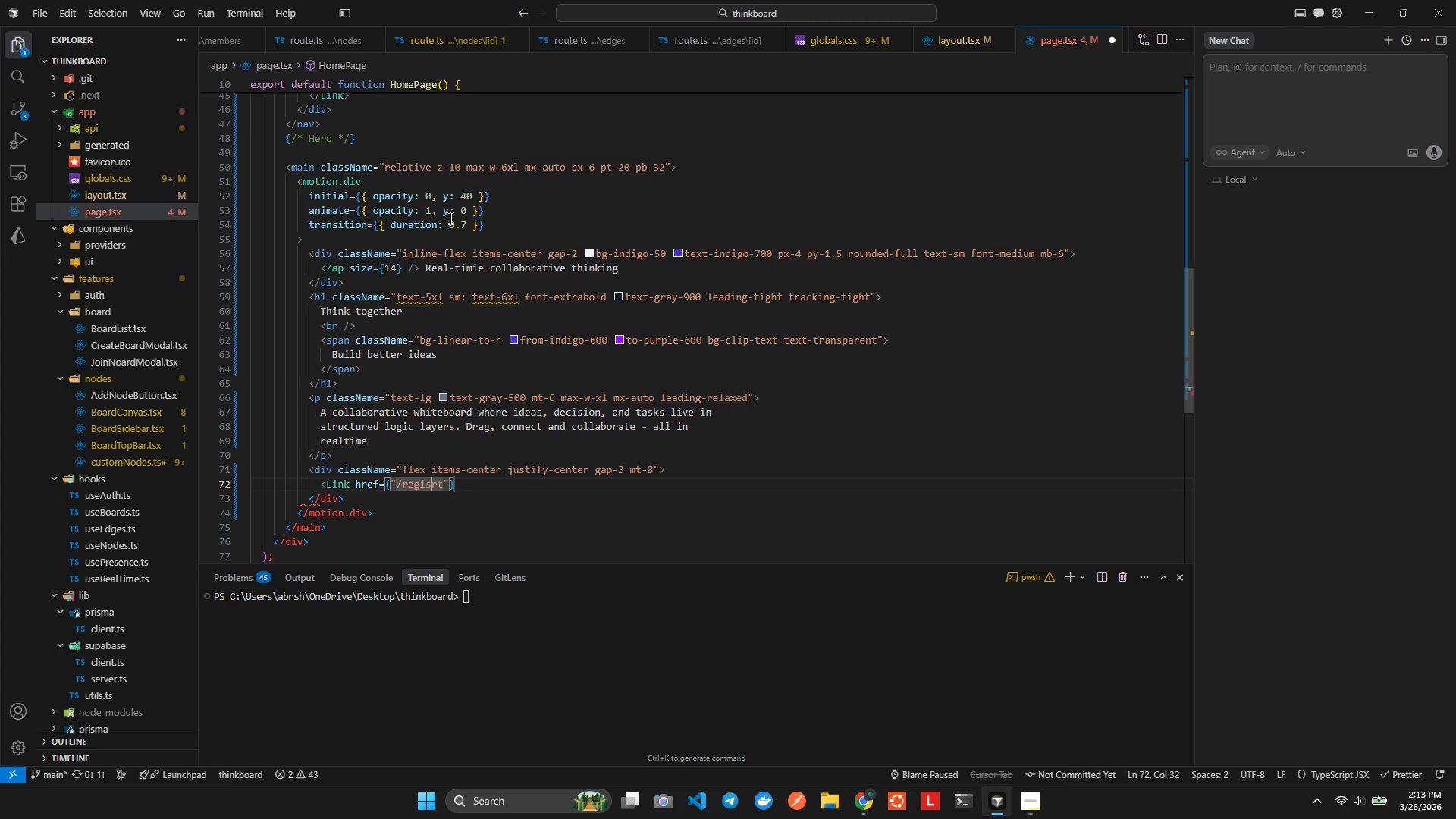 
key(ArrowRight)
 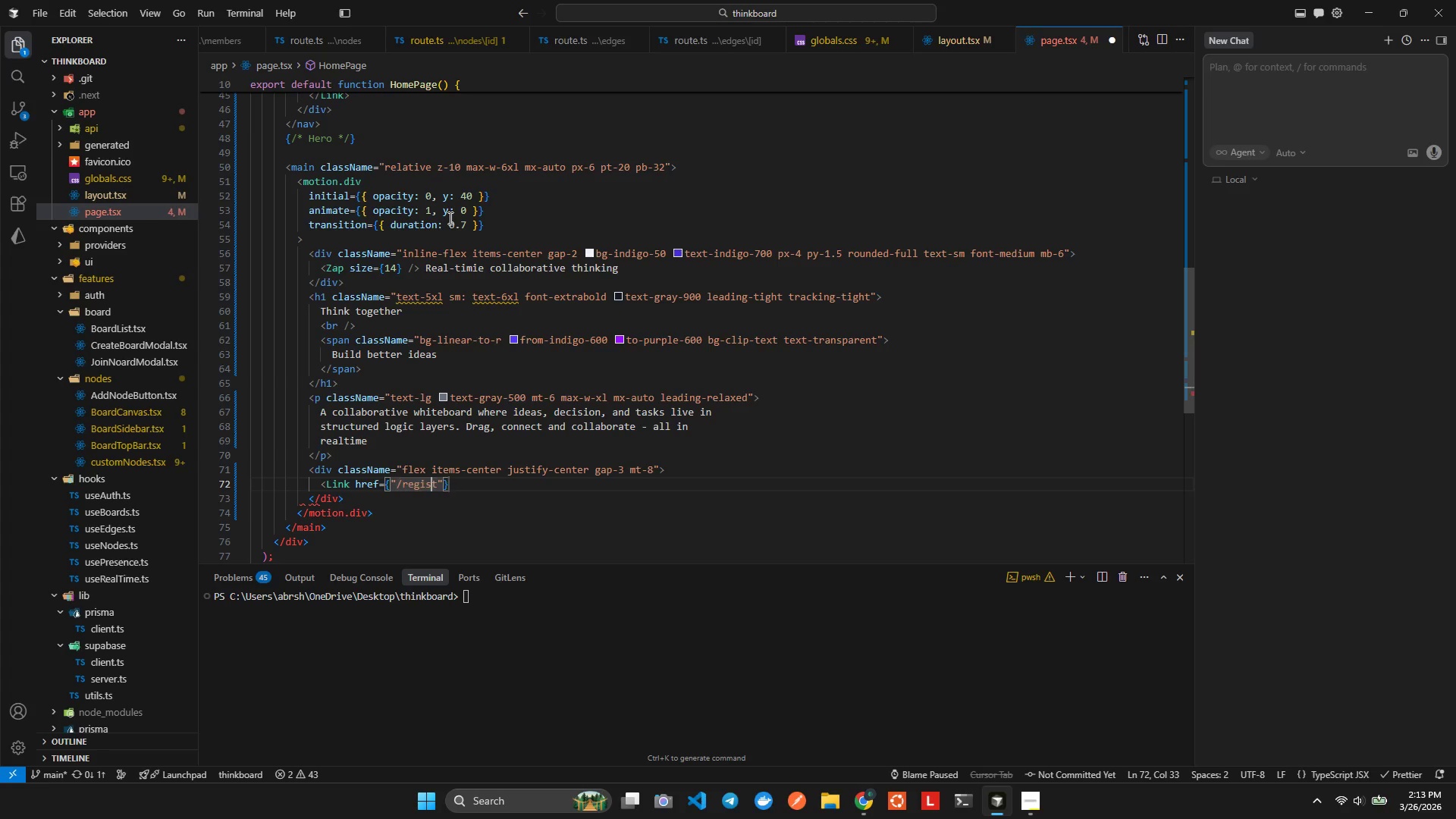 
key(Backspace)
type(ter)
 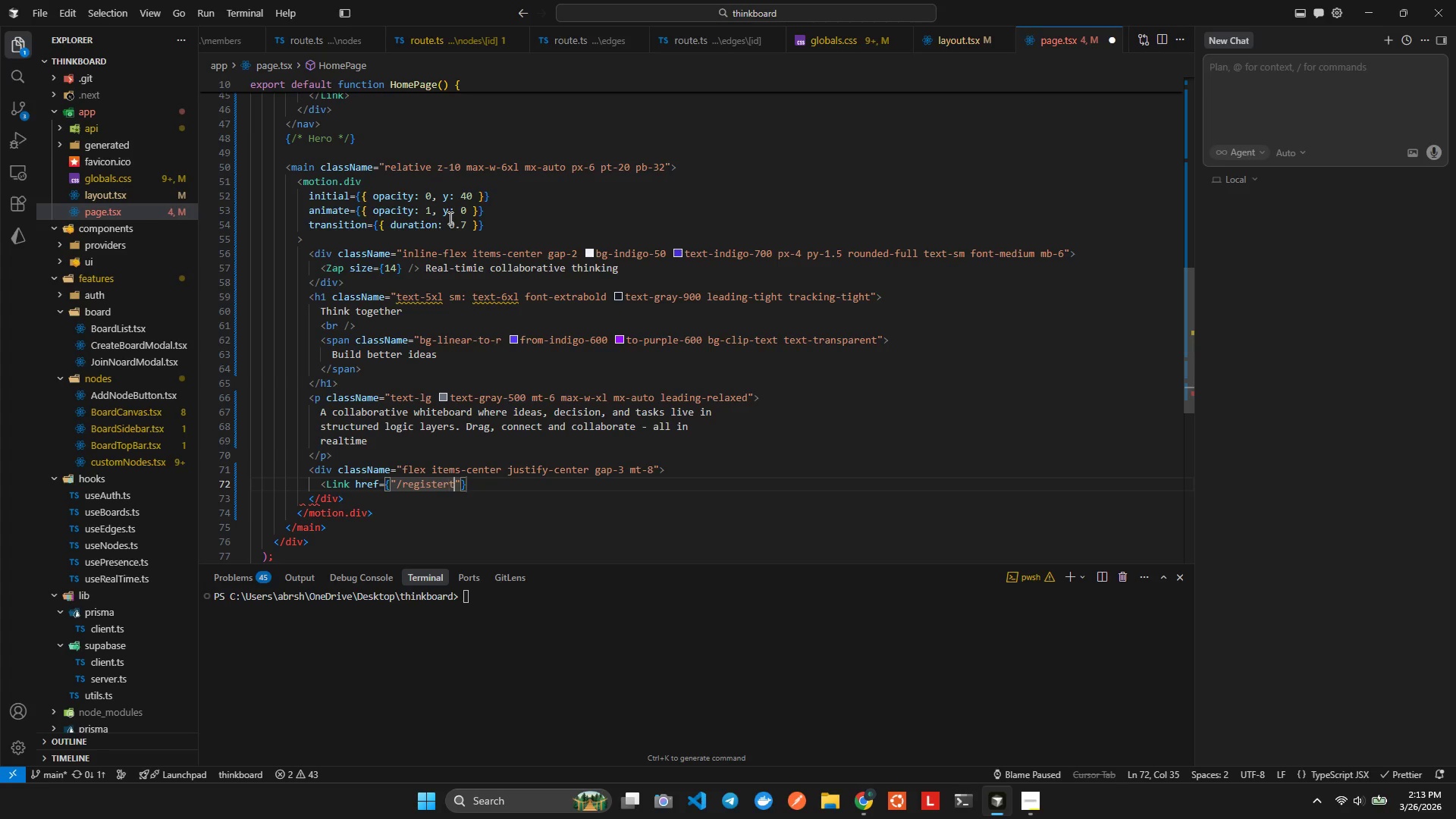 
key(ArrowRight)
 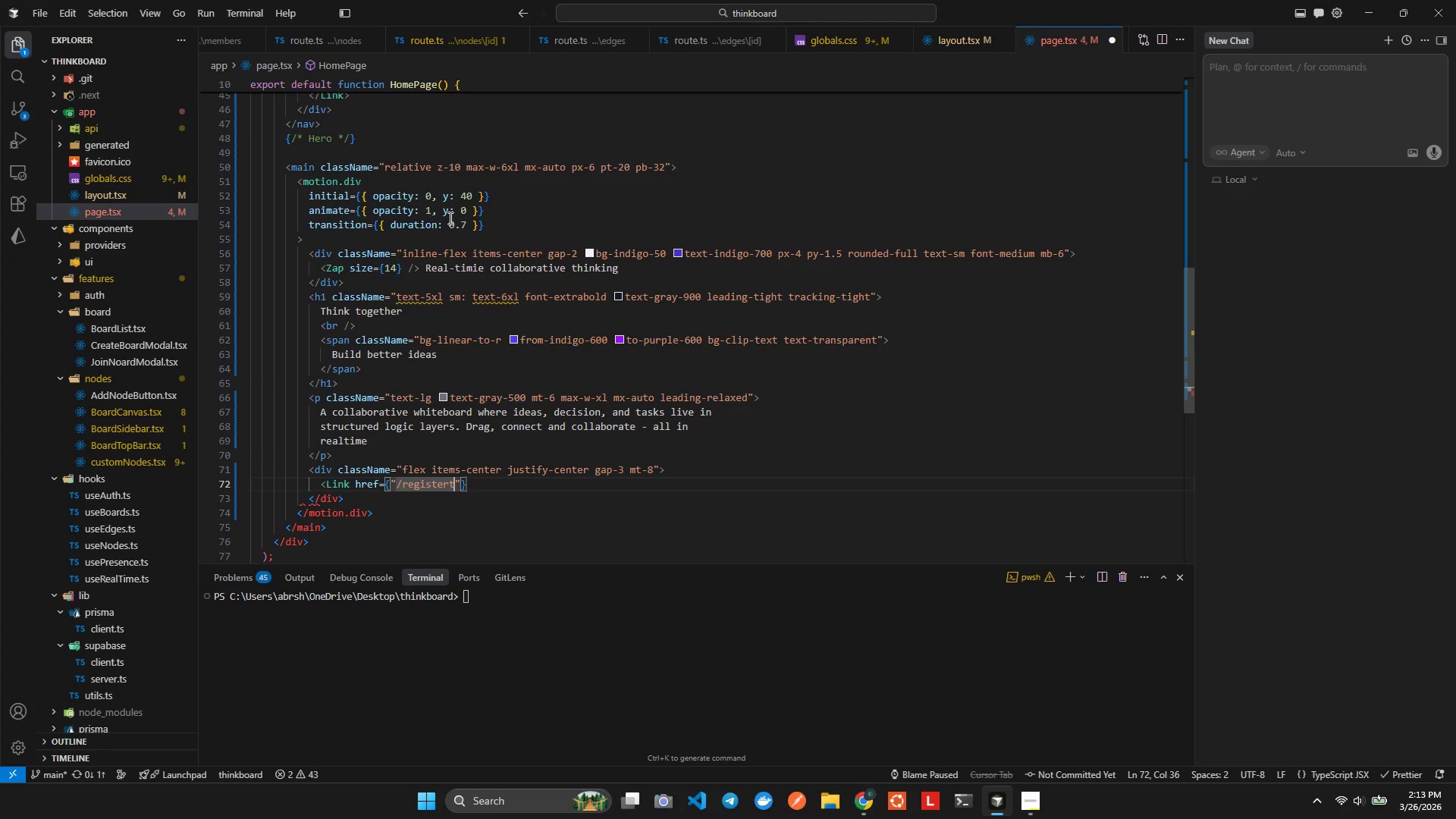 
key(Backspace)
 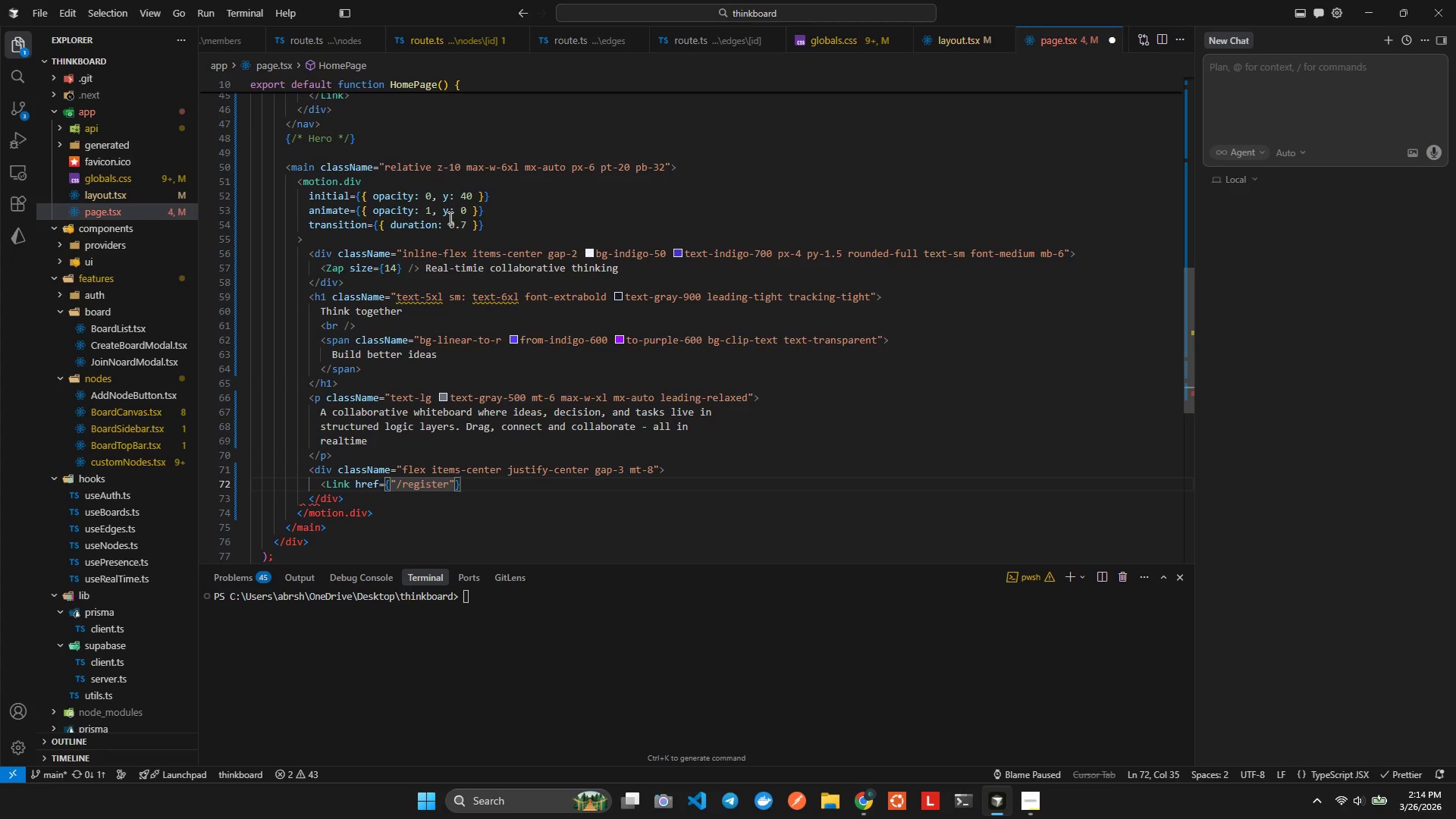 
key(ArrowRight)
 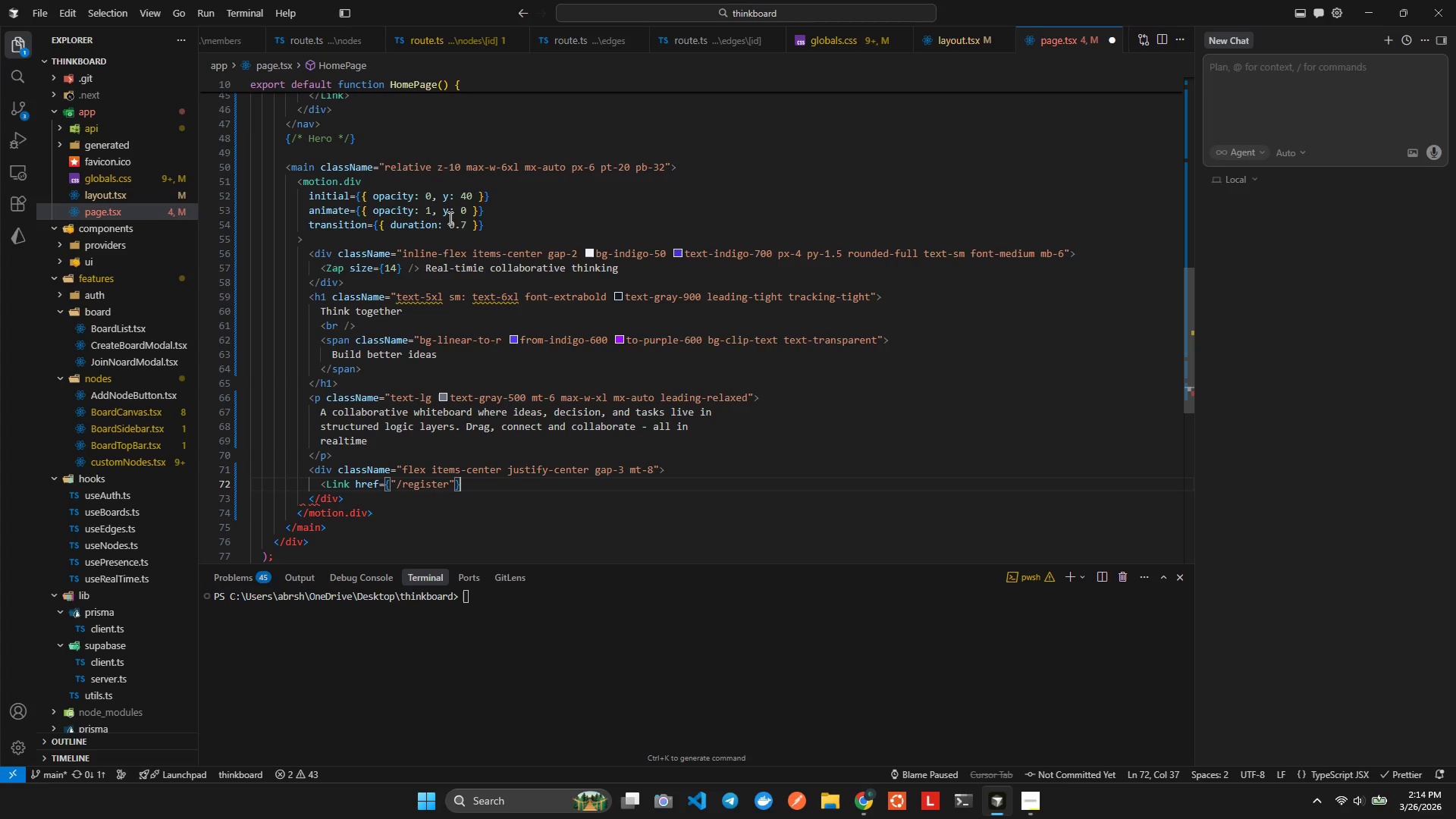 
key(ArrowRight)
 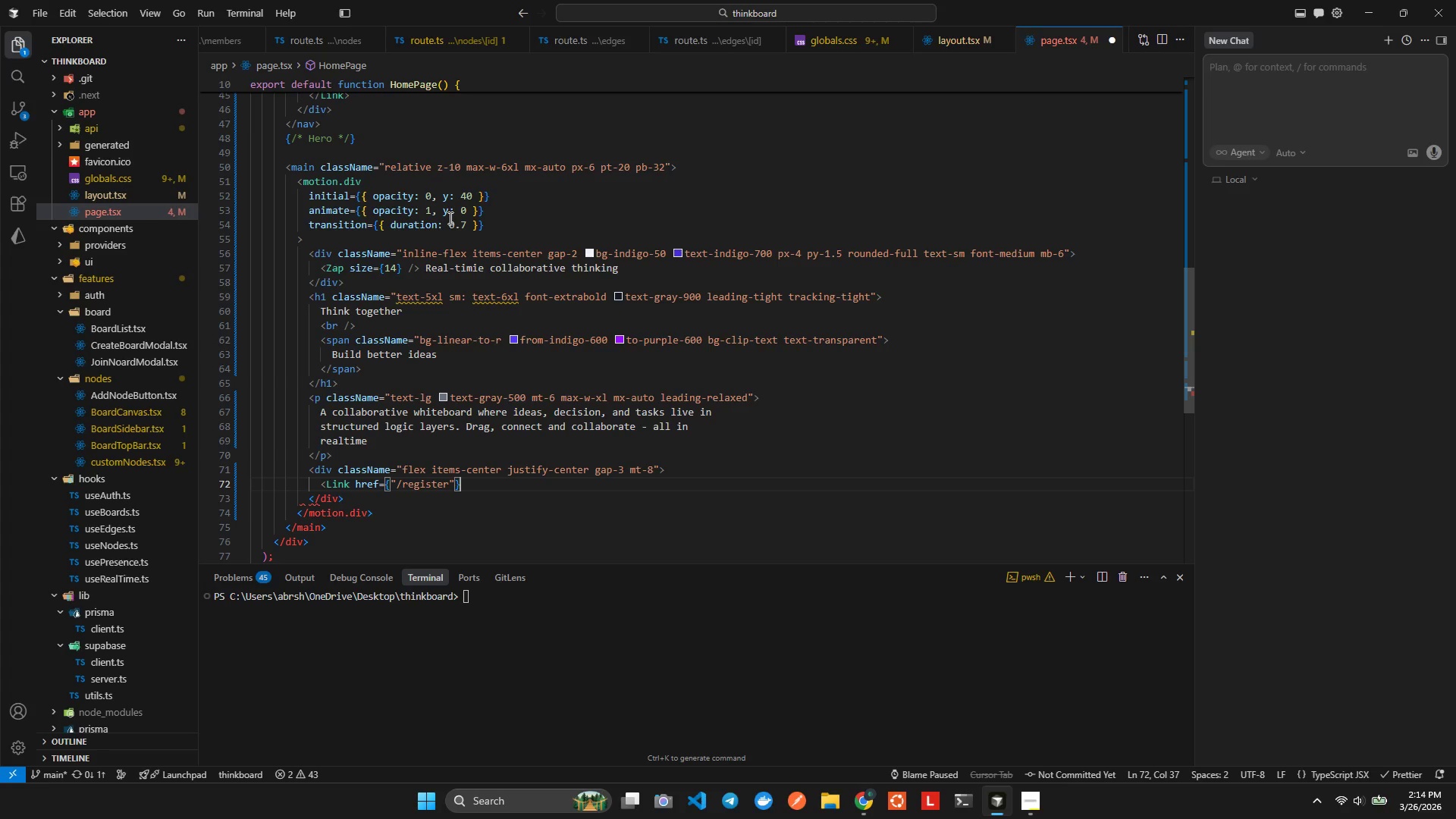 
key(Shift+Period)
 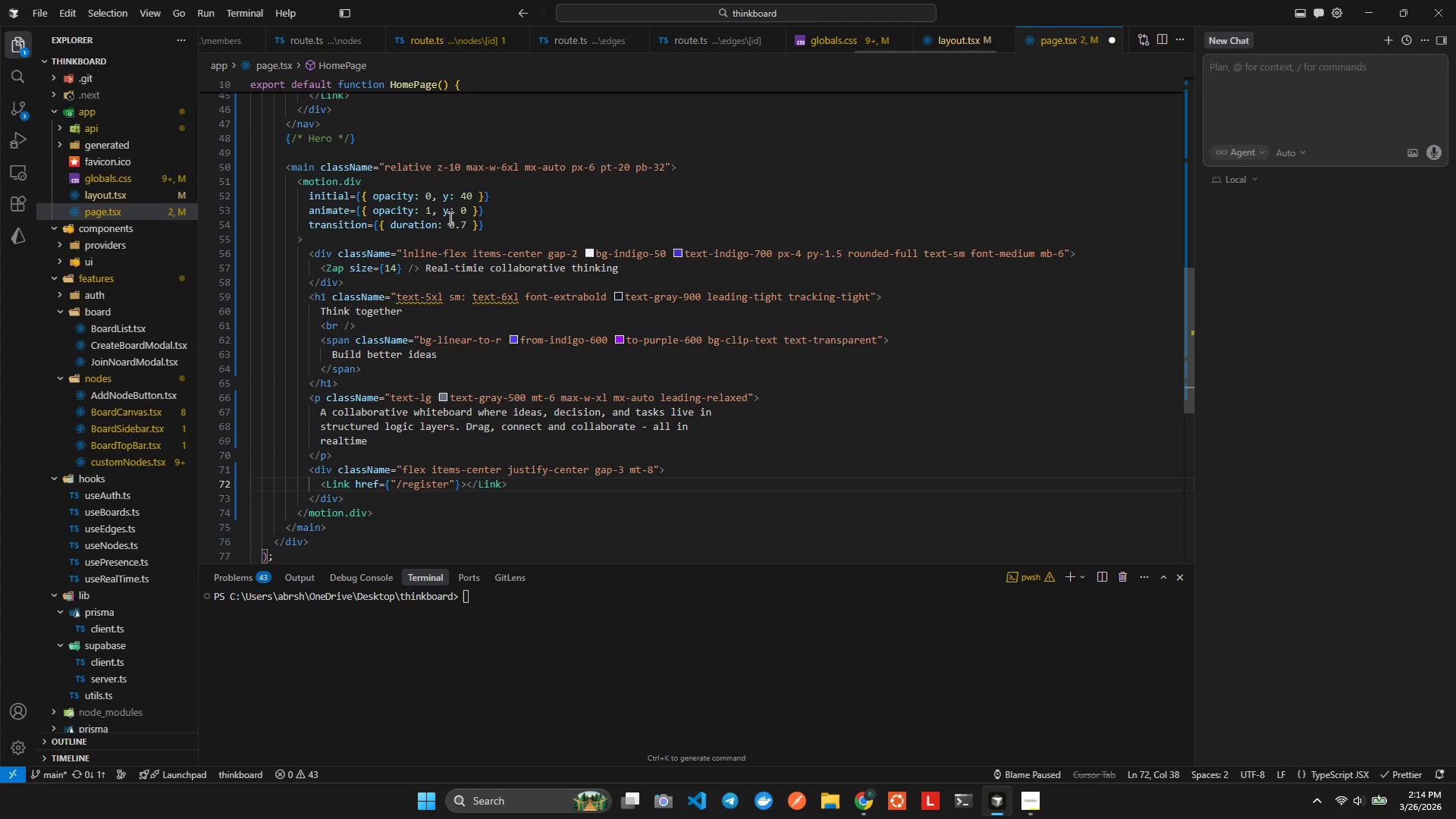 
key(Enter)
 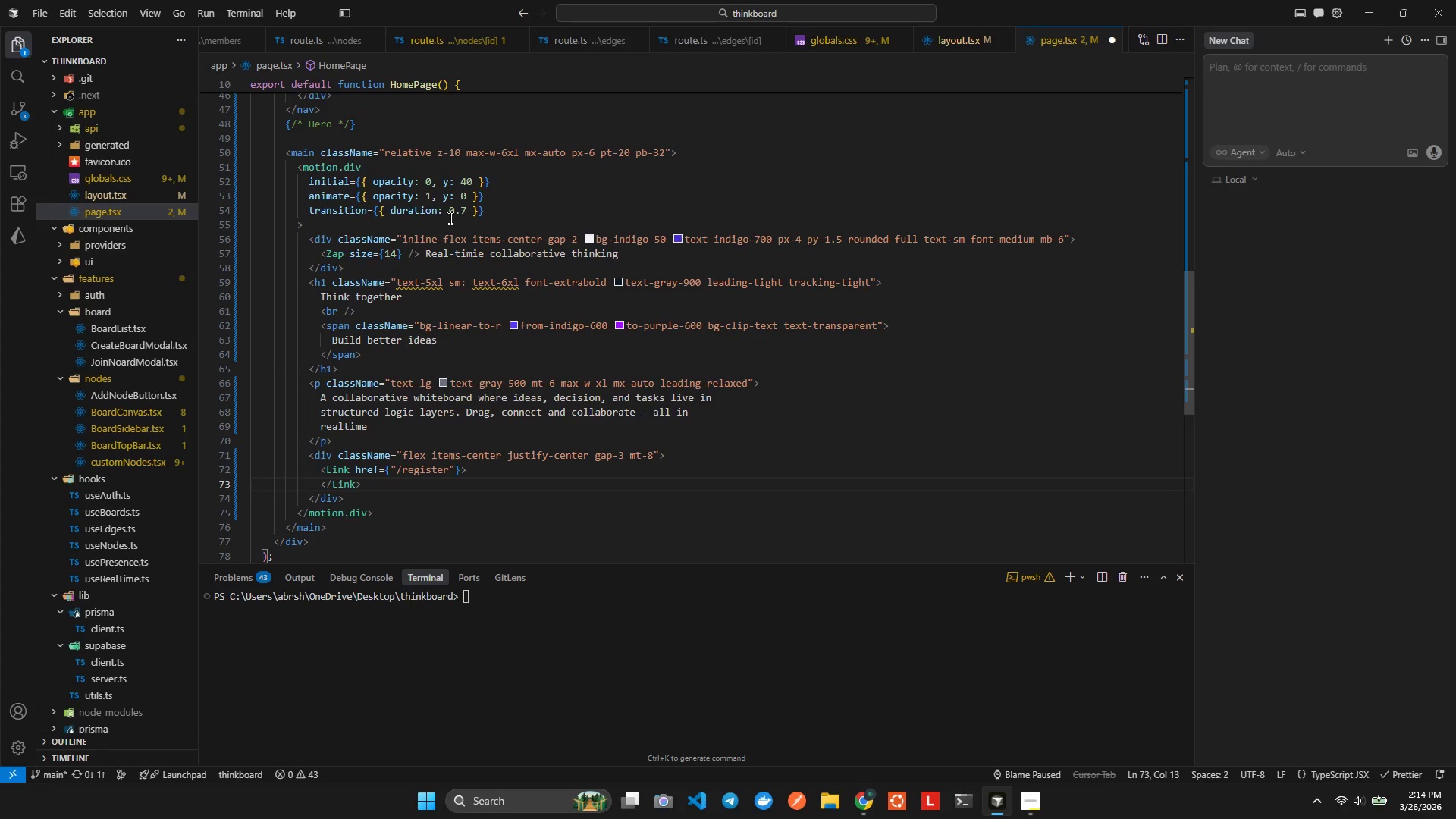 
type(<Burro)
key(Backspace)
key(Backspace)
key(Backspace)
 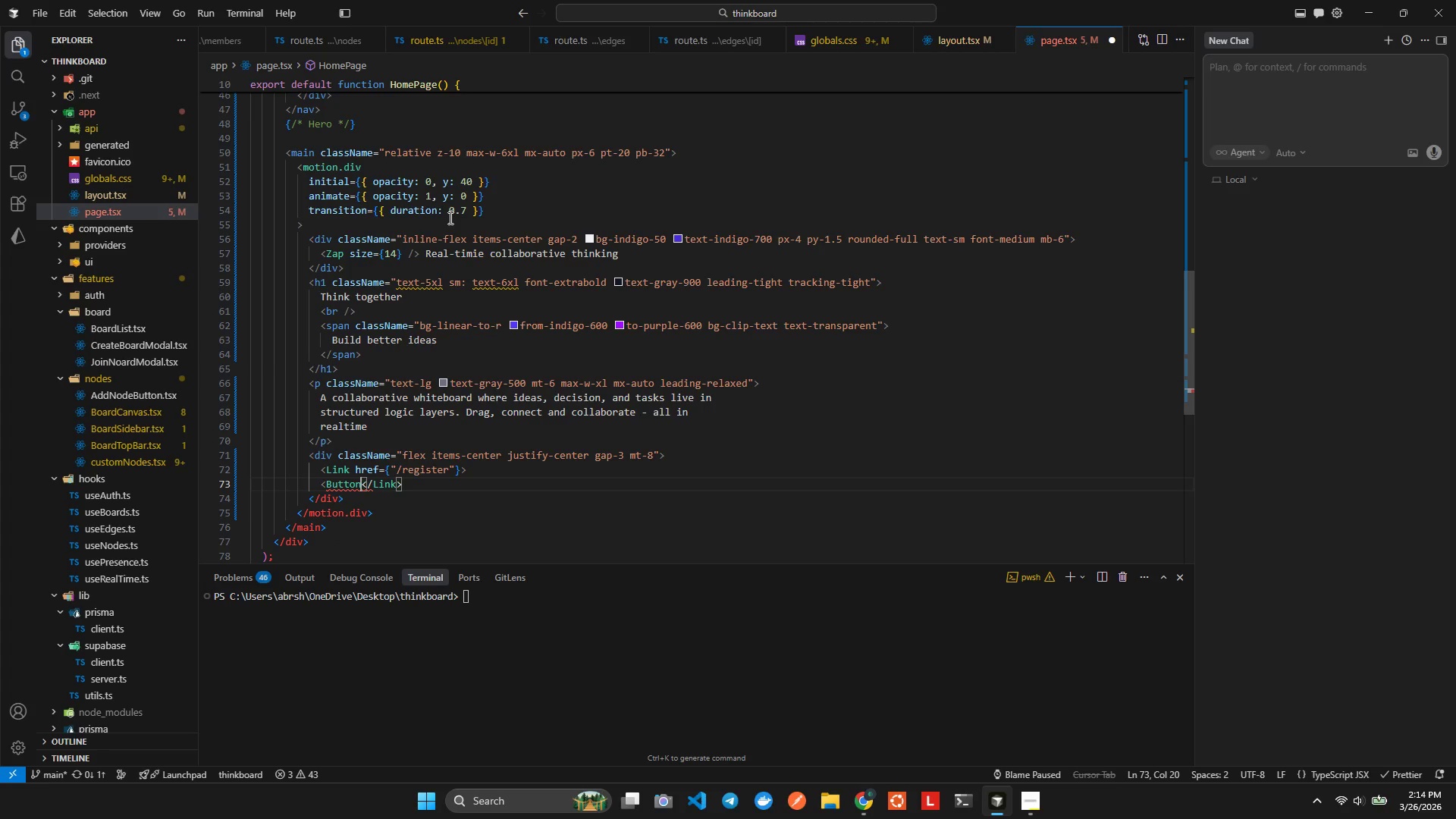 
 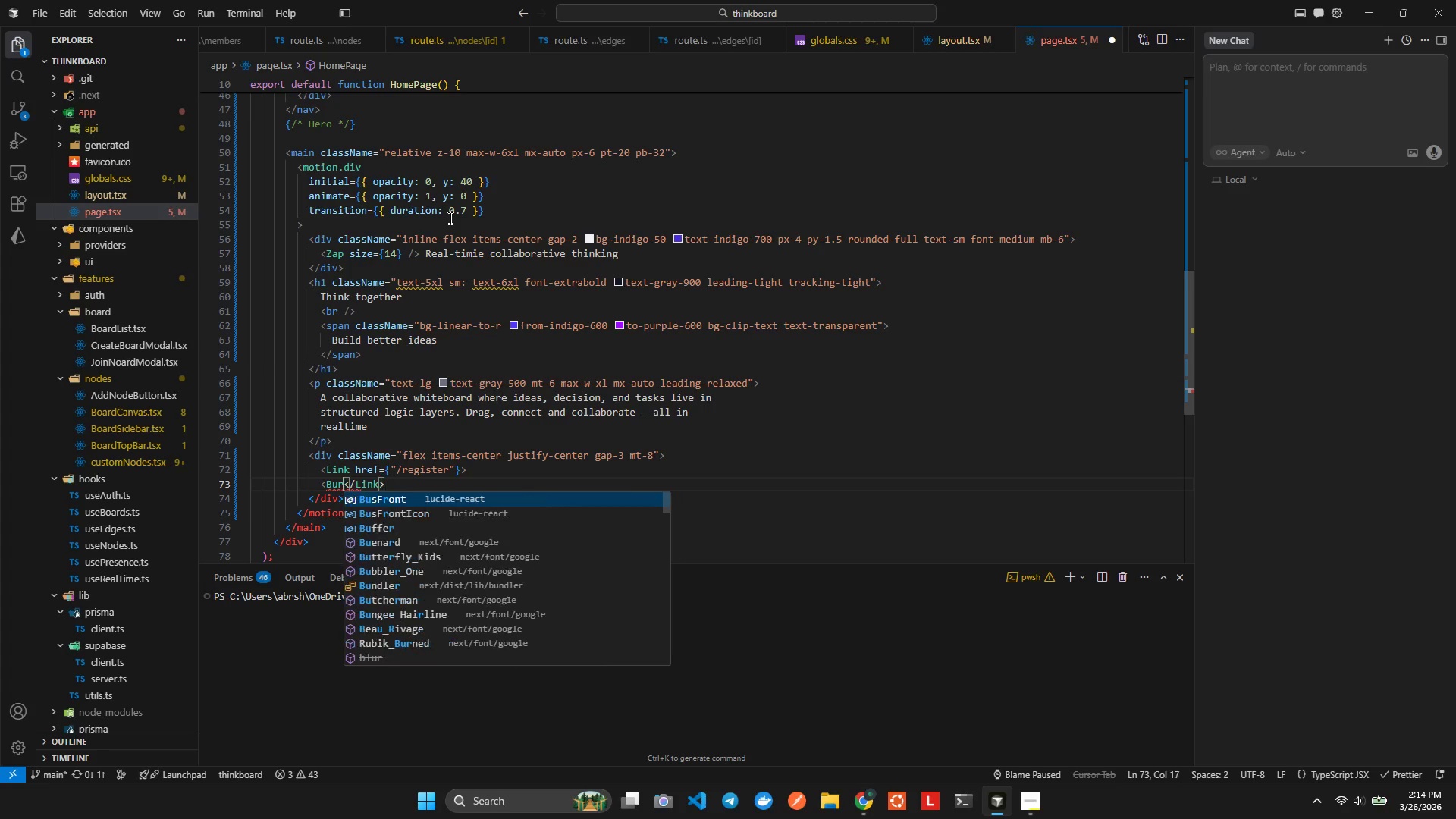 
key(Enter)
 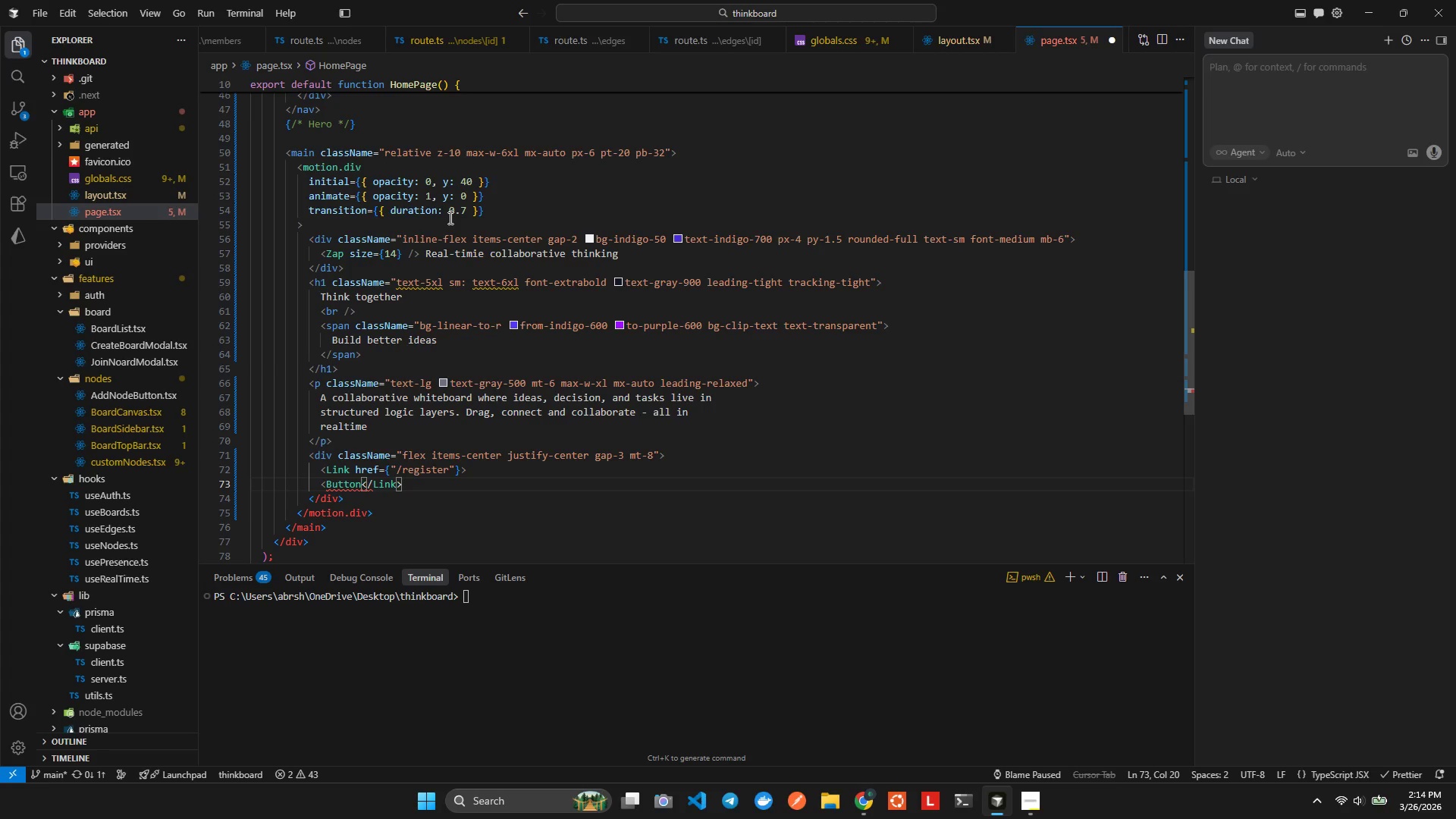 
key(Shift+ShiftLeft)
 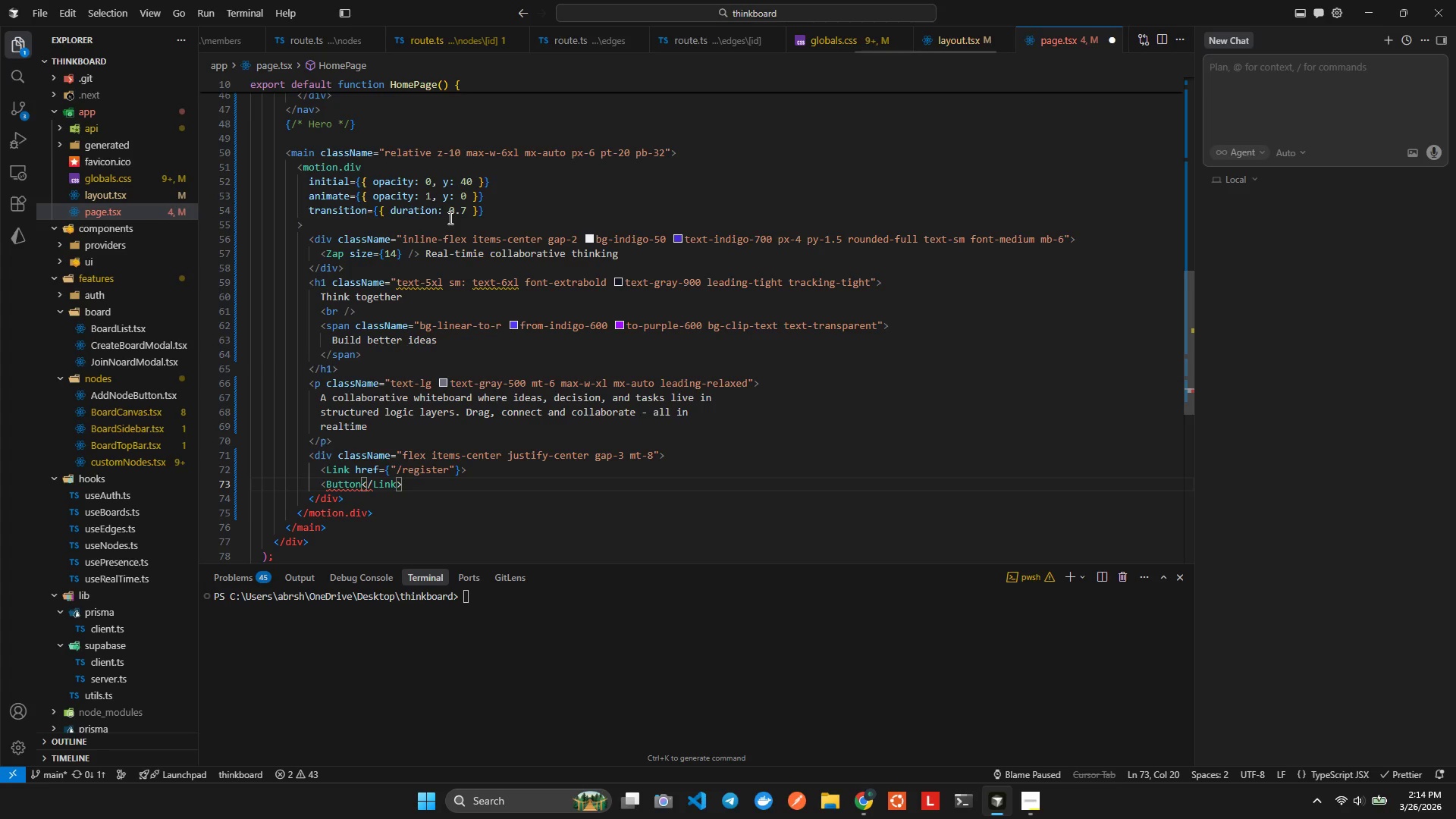 
key(Shift+Period)
 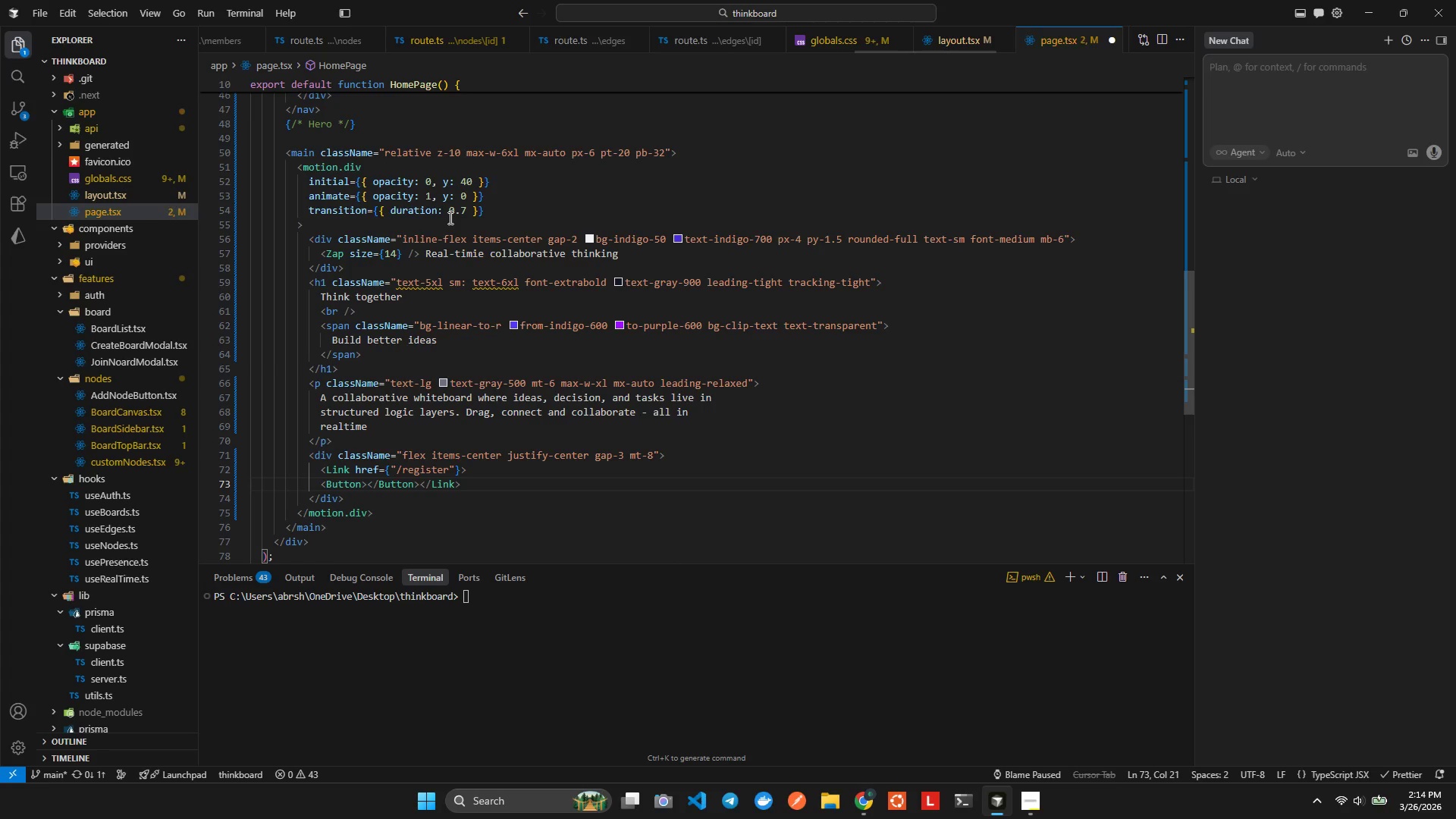 
key(Enter)
 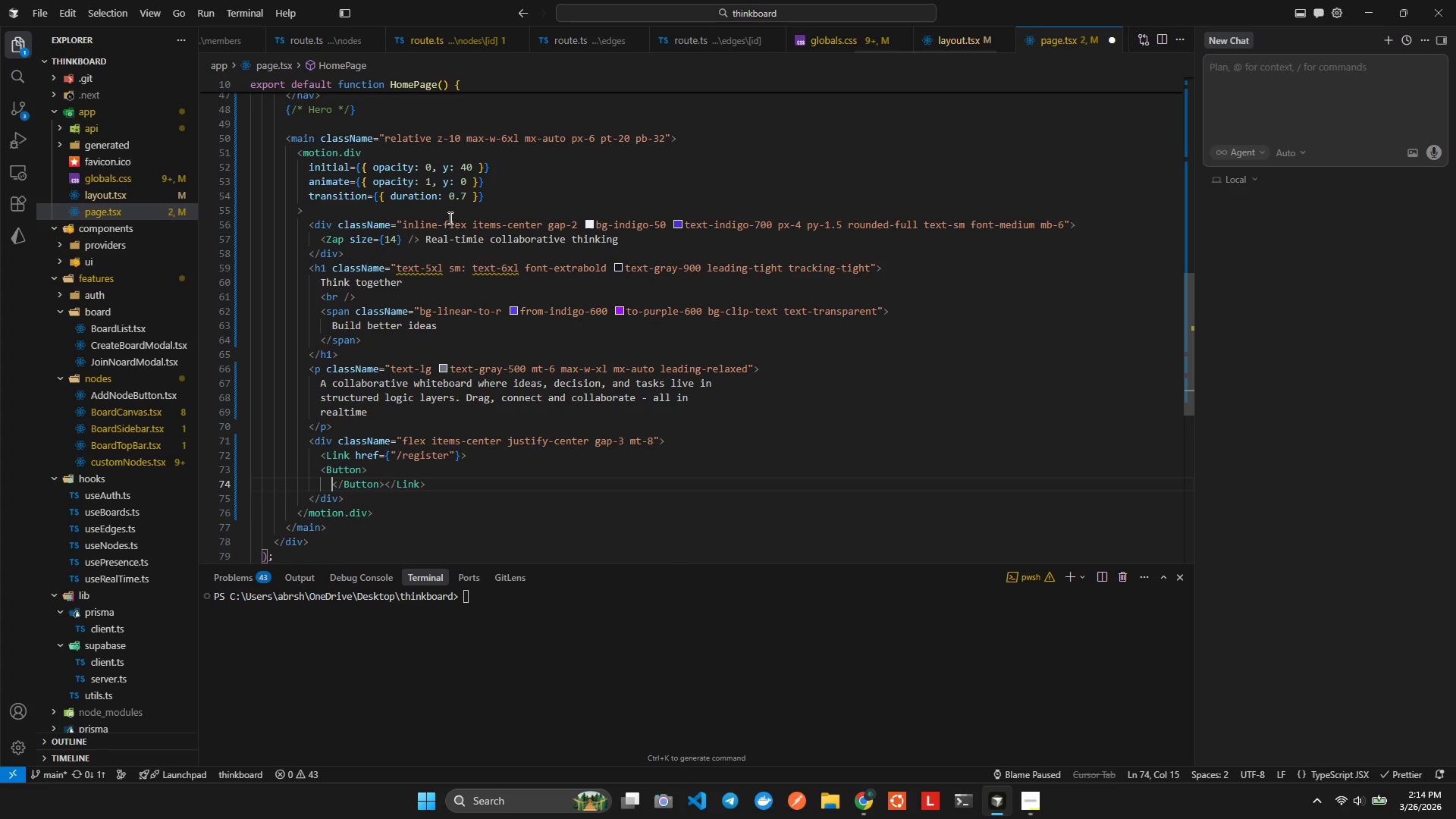 
key(ArrowUp)
 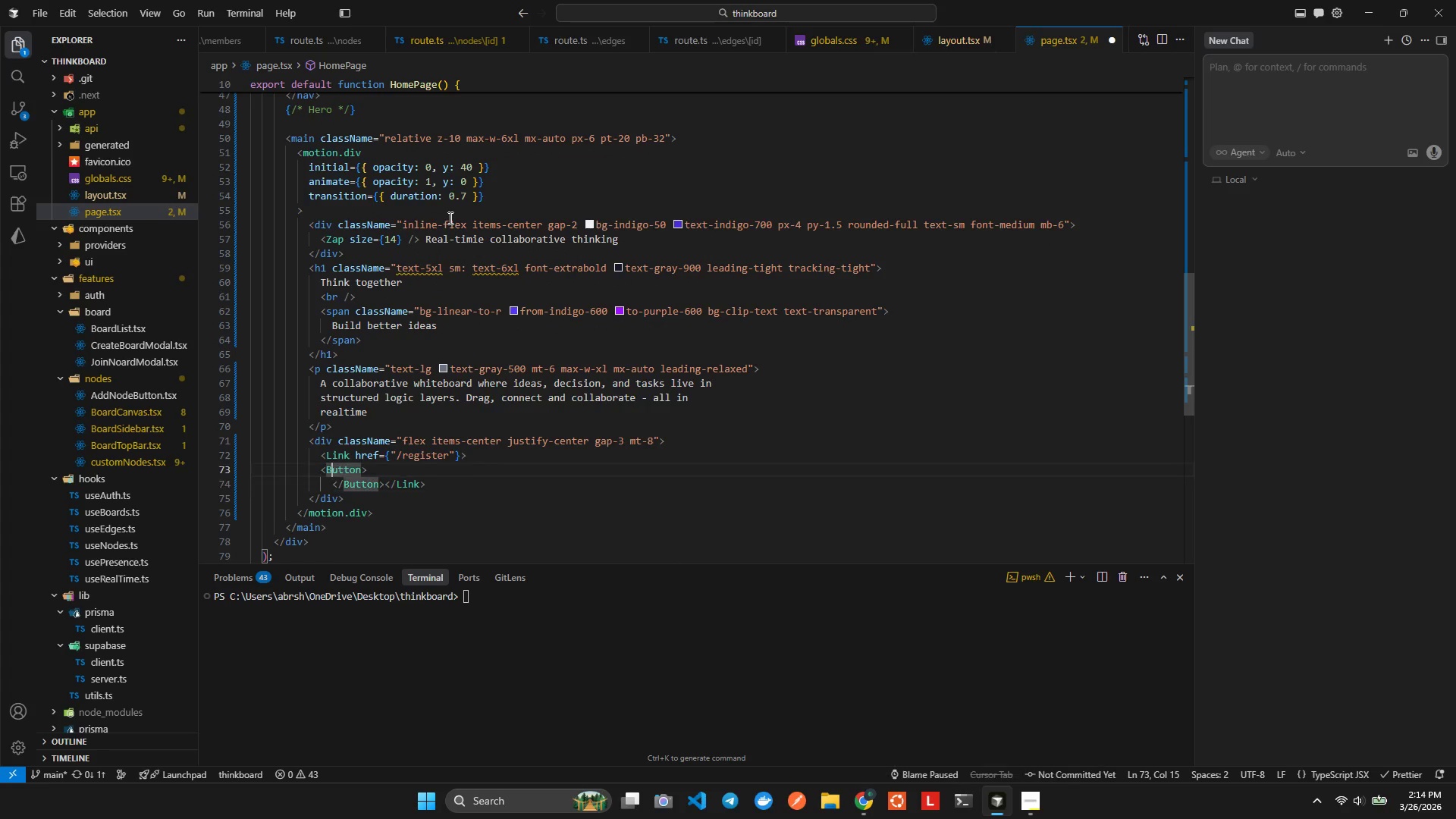 
hold_key(key=ArrowRight, duration=0.59)
 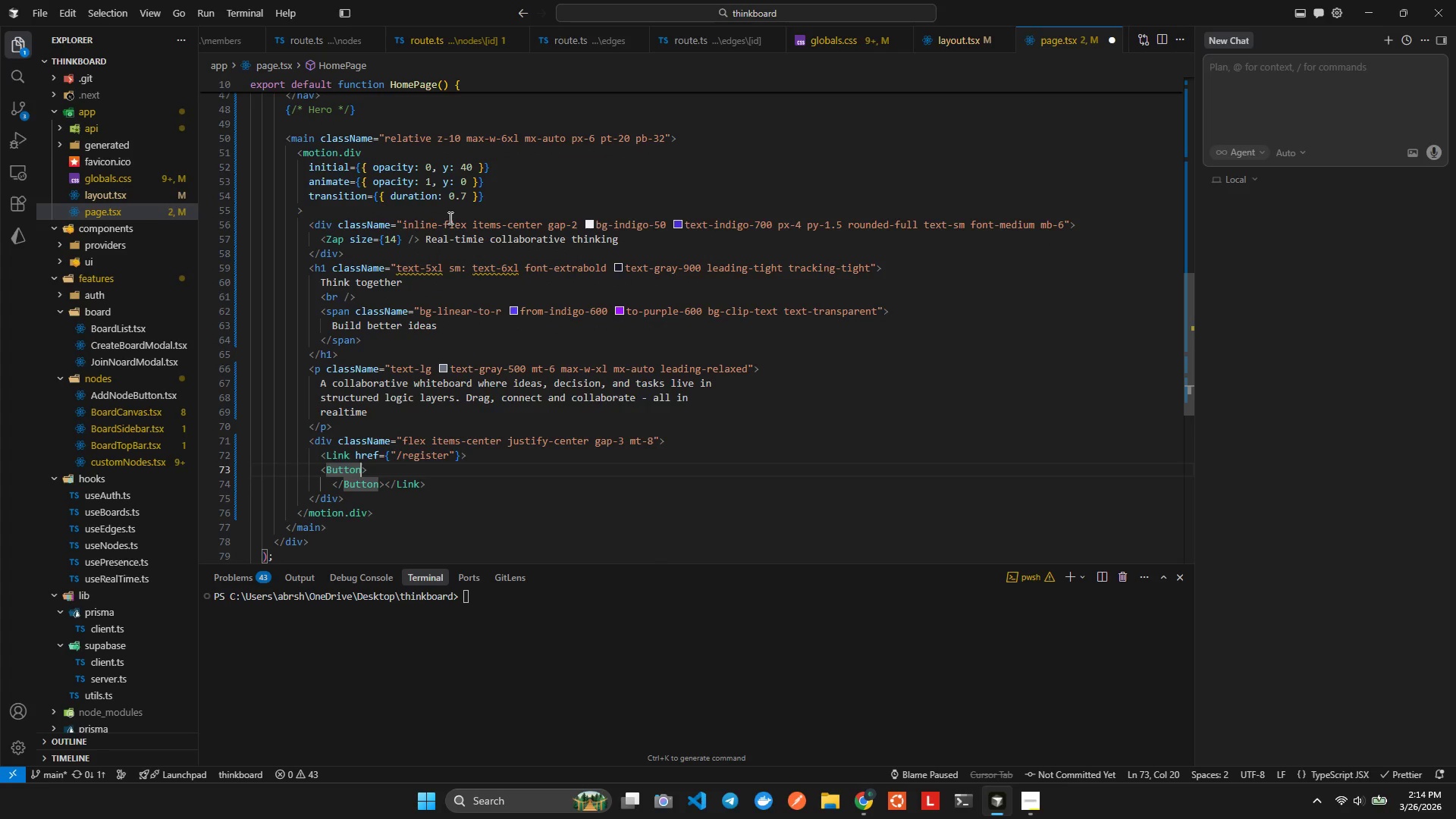 
type( va)
 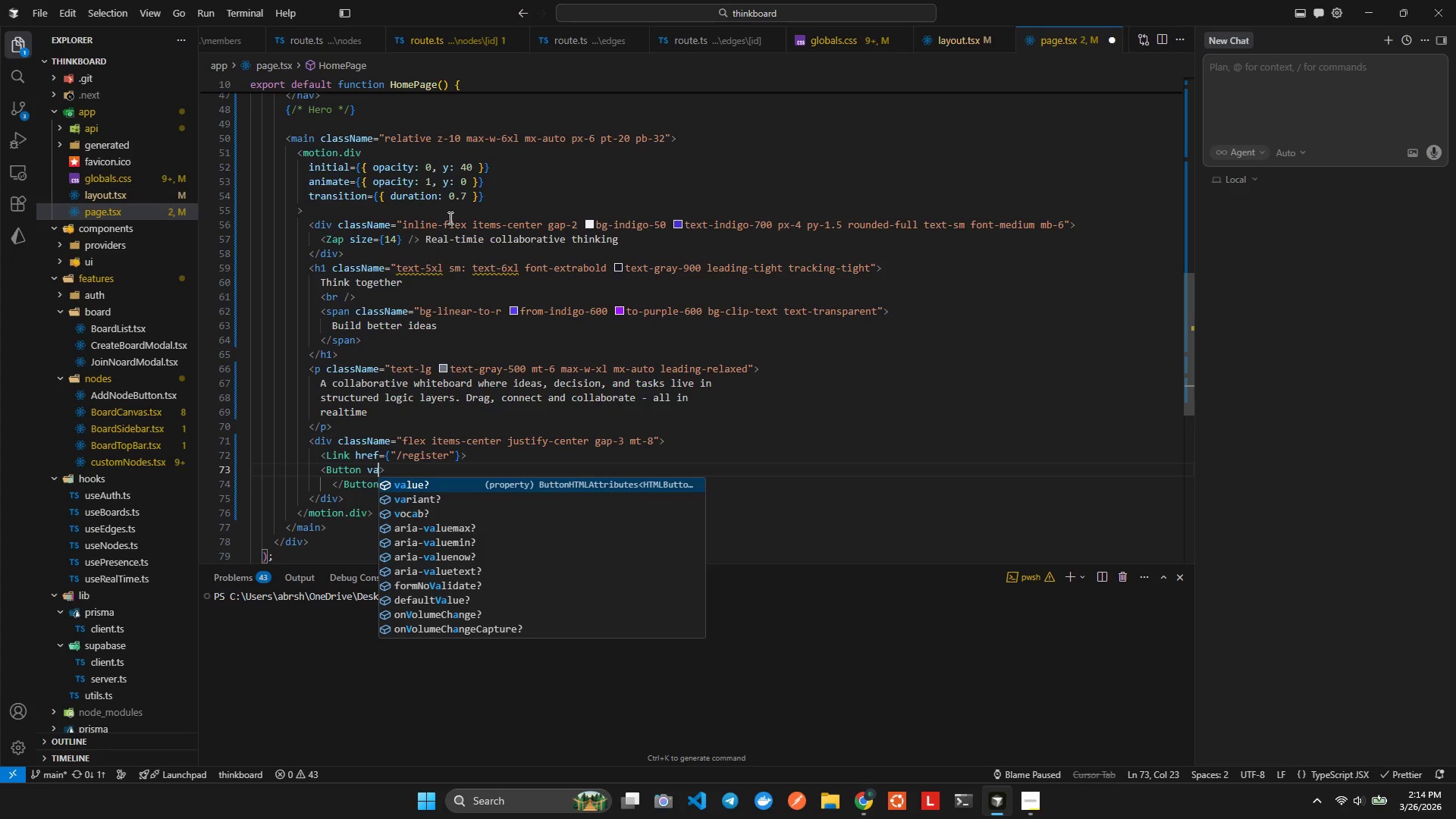 
key(Enter)
 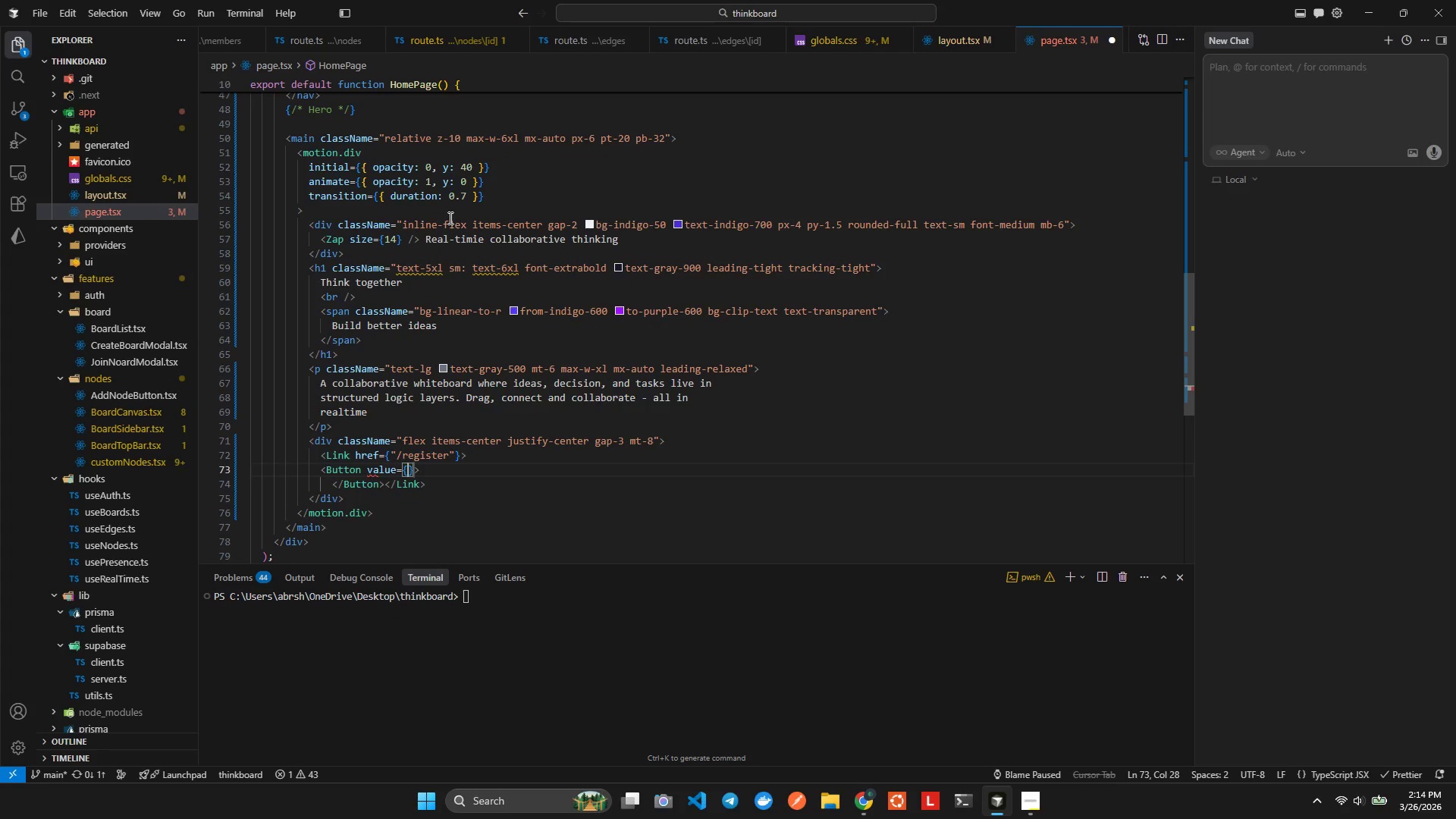 
key(Z)
 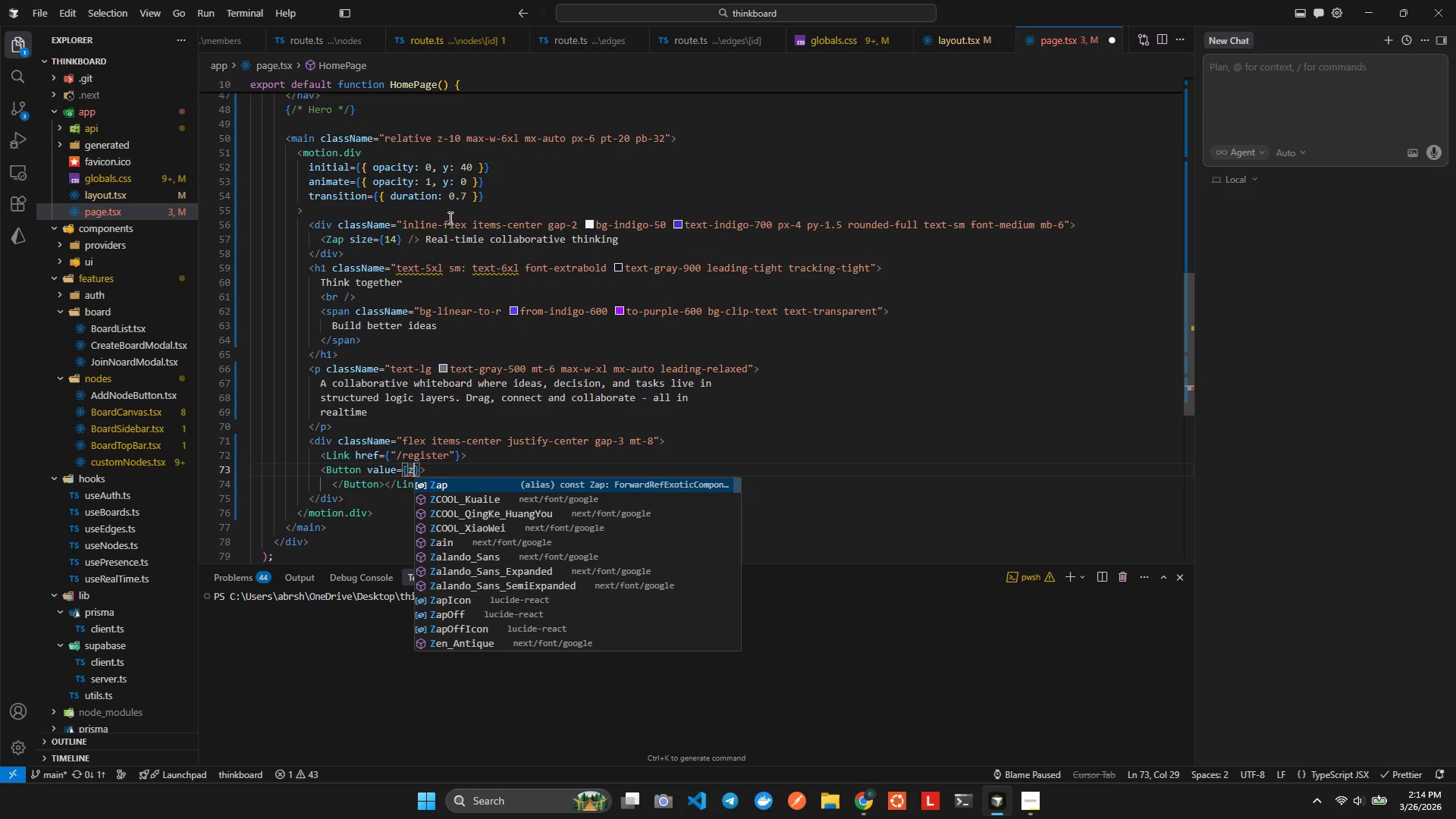 
key(Control+Z)
 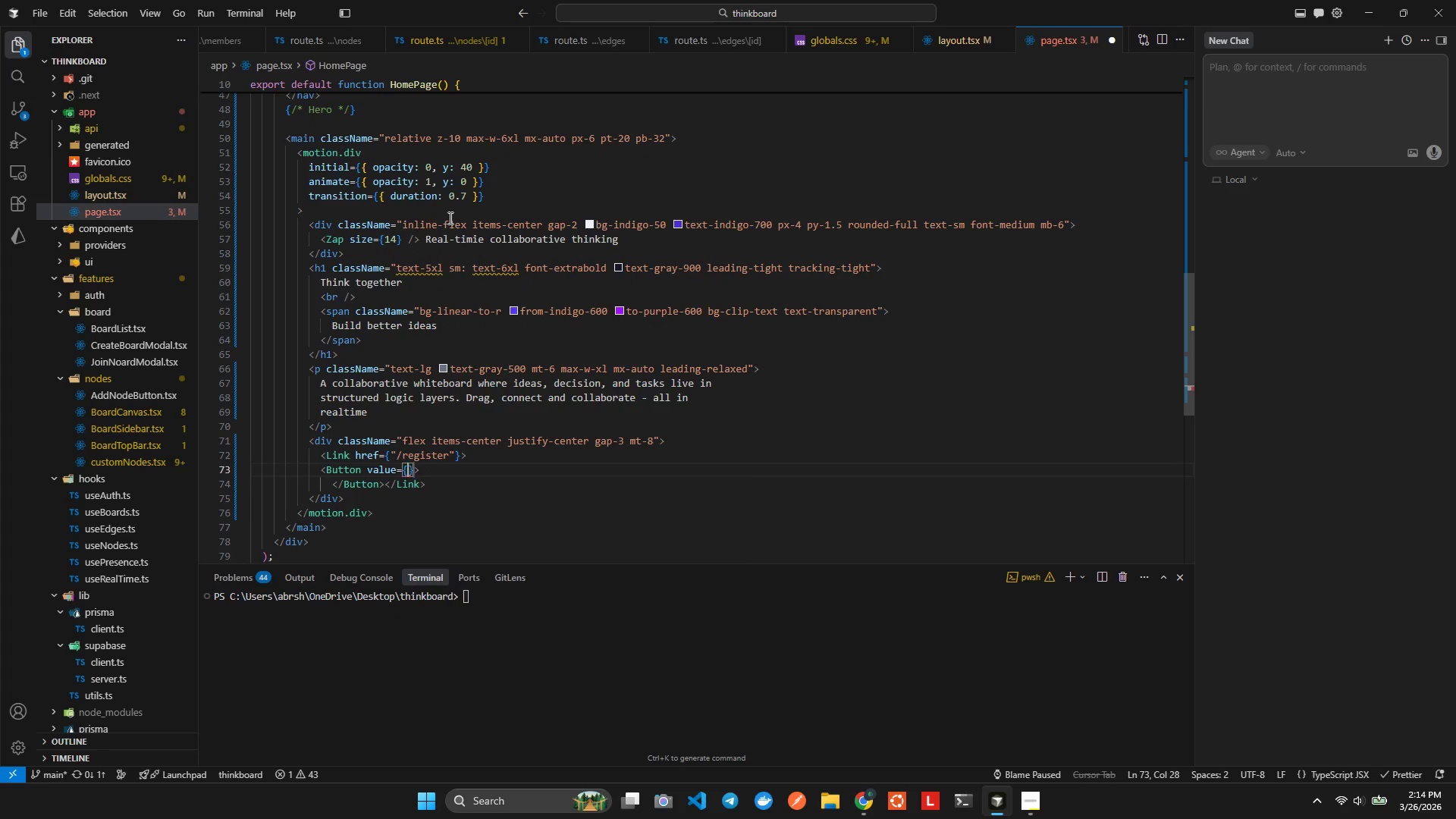 
key(Control+Z)
 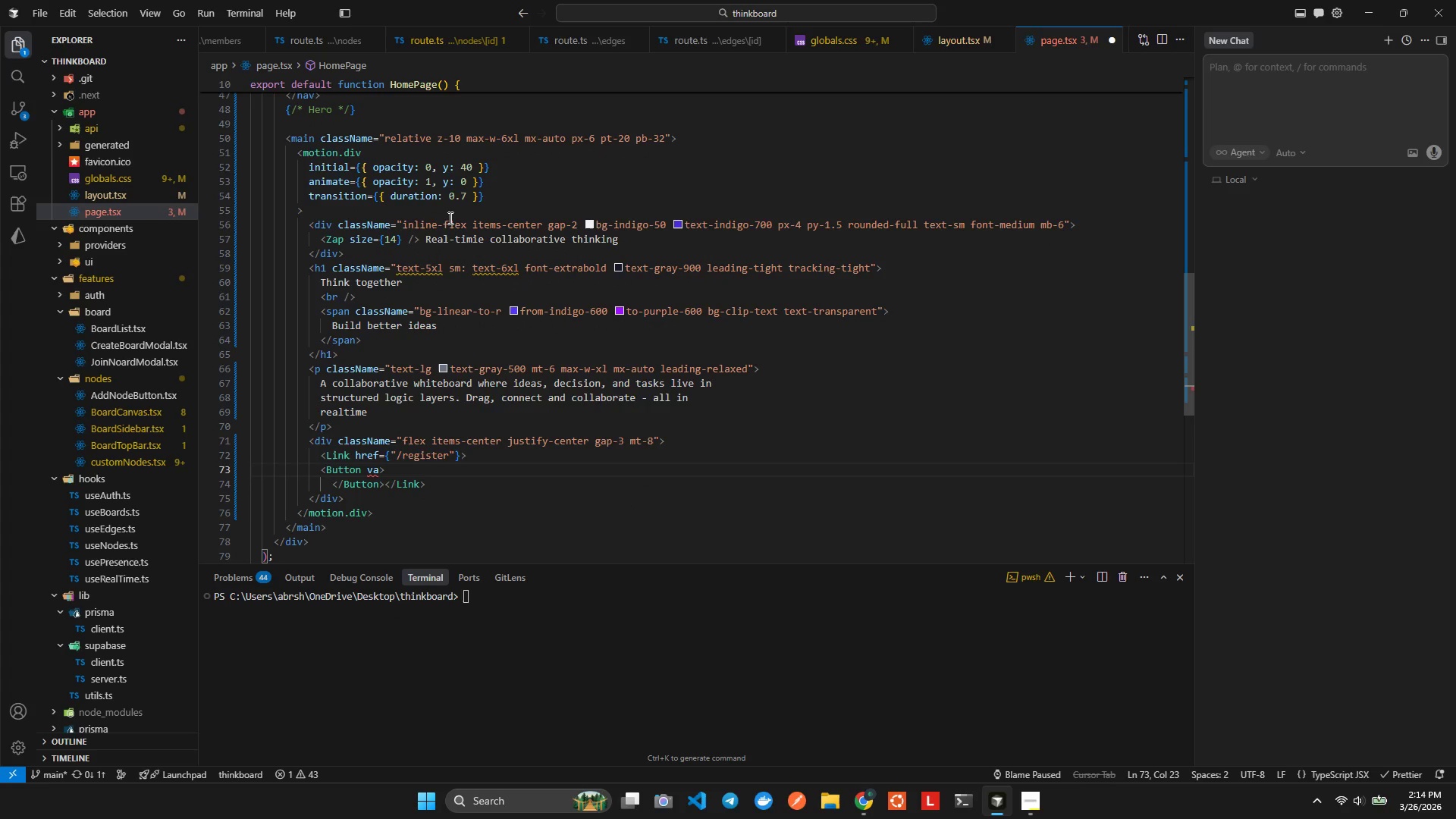 
type(ria)
 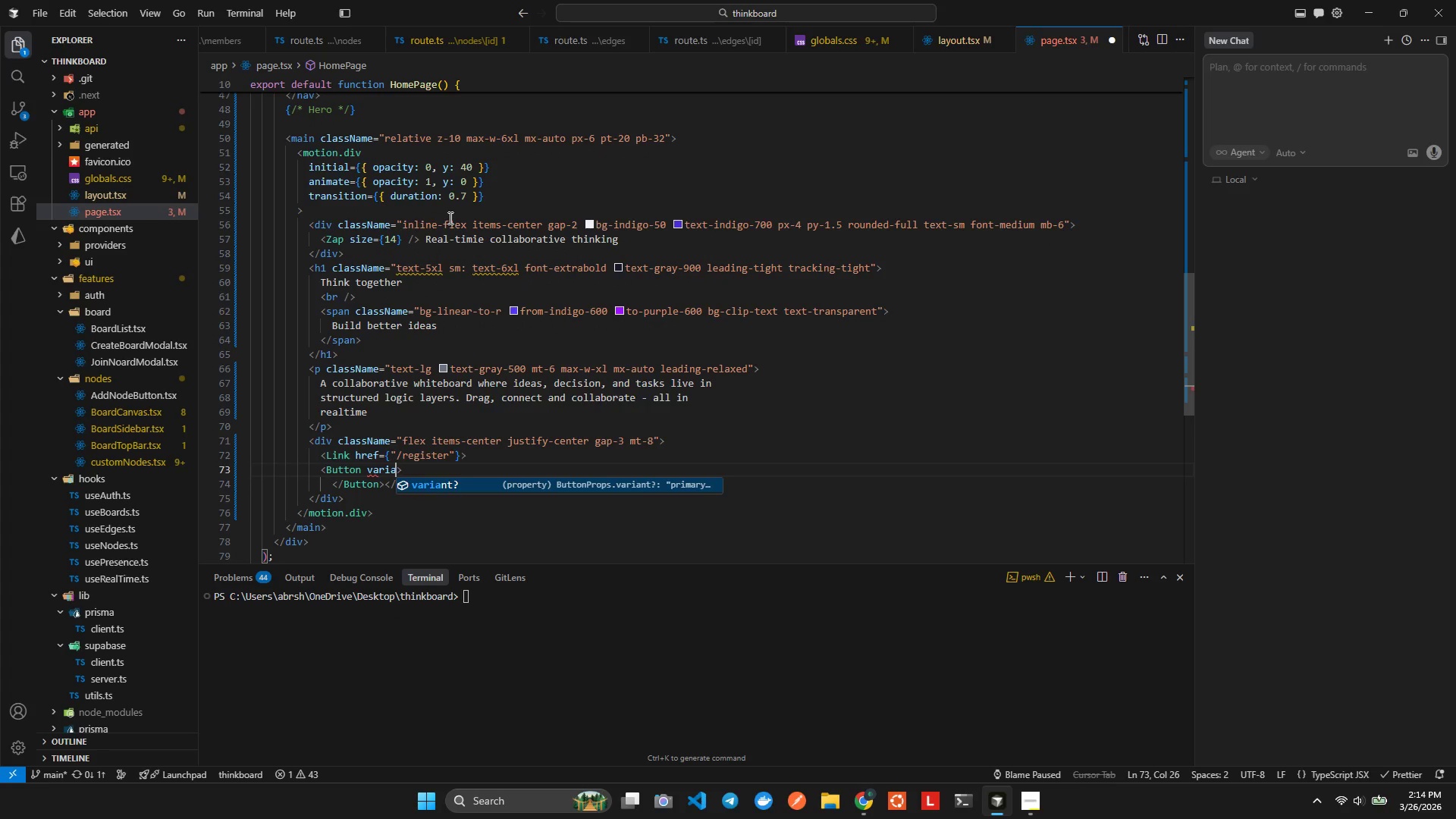 
key(Enter)
 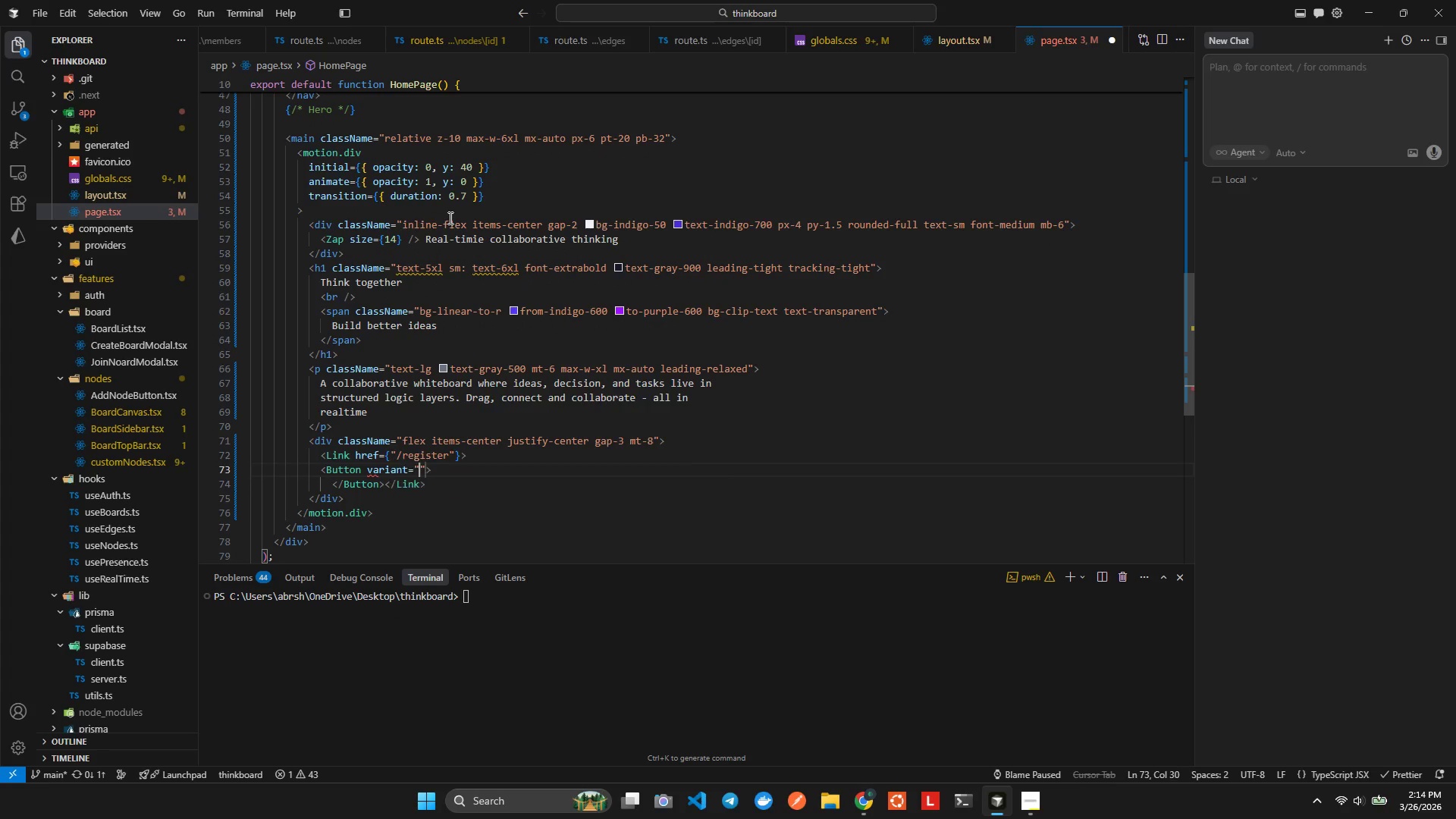 
key(Space)
 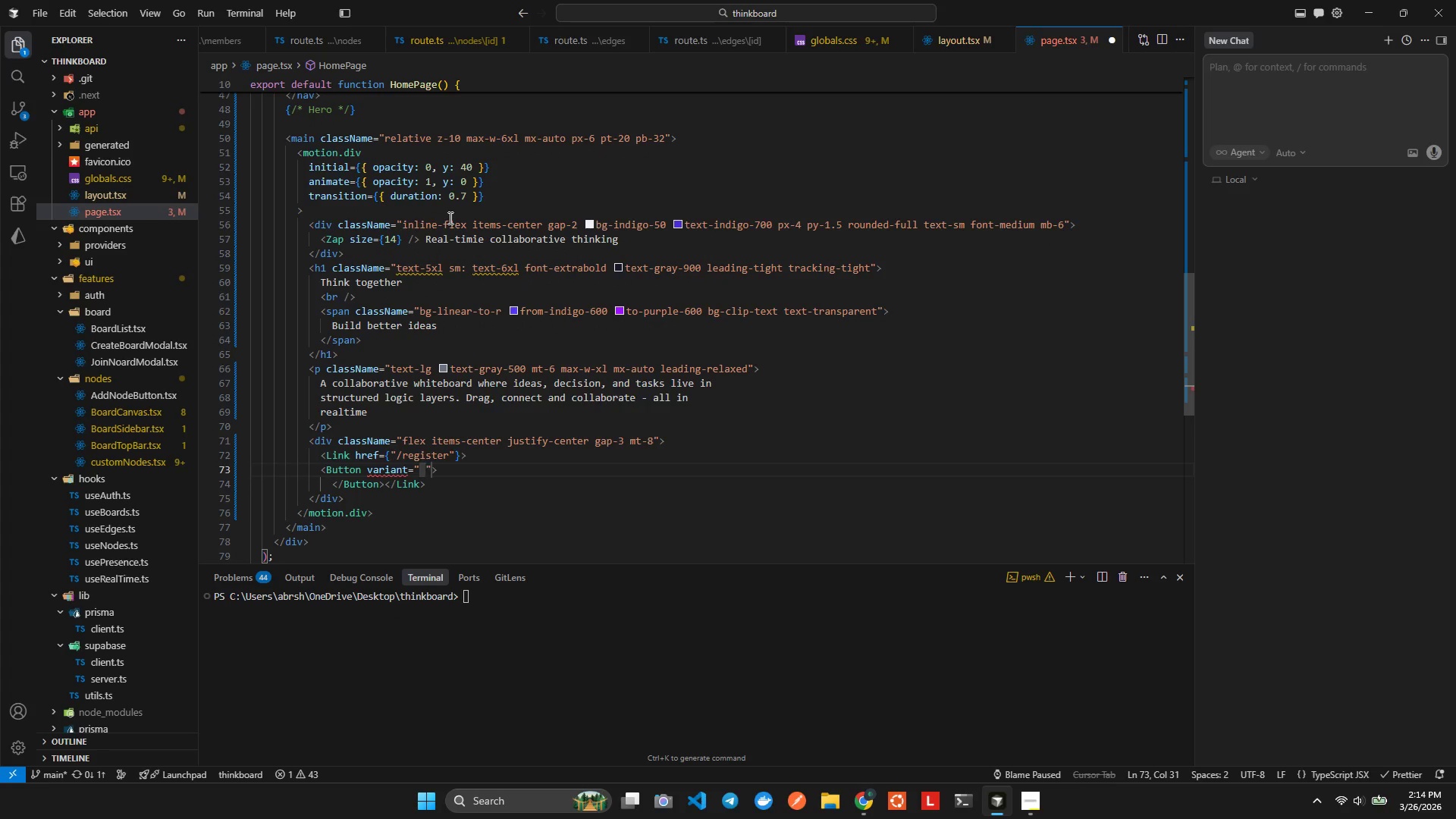 
key(Backspace)
 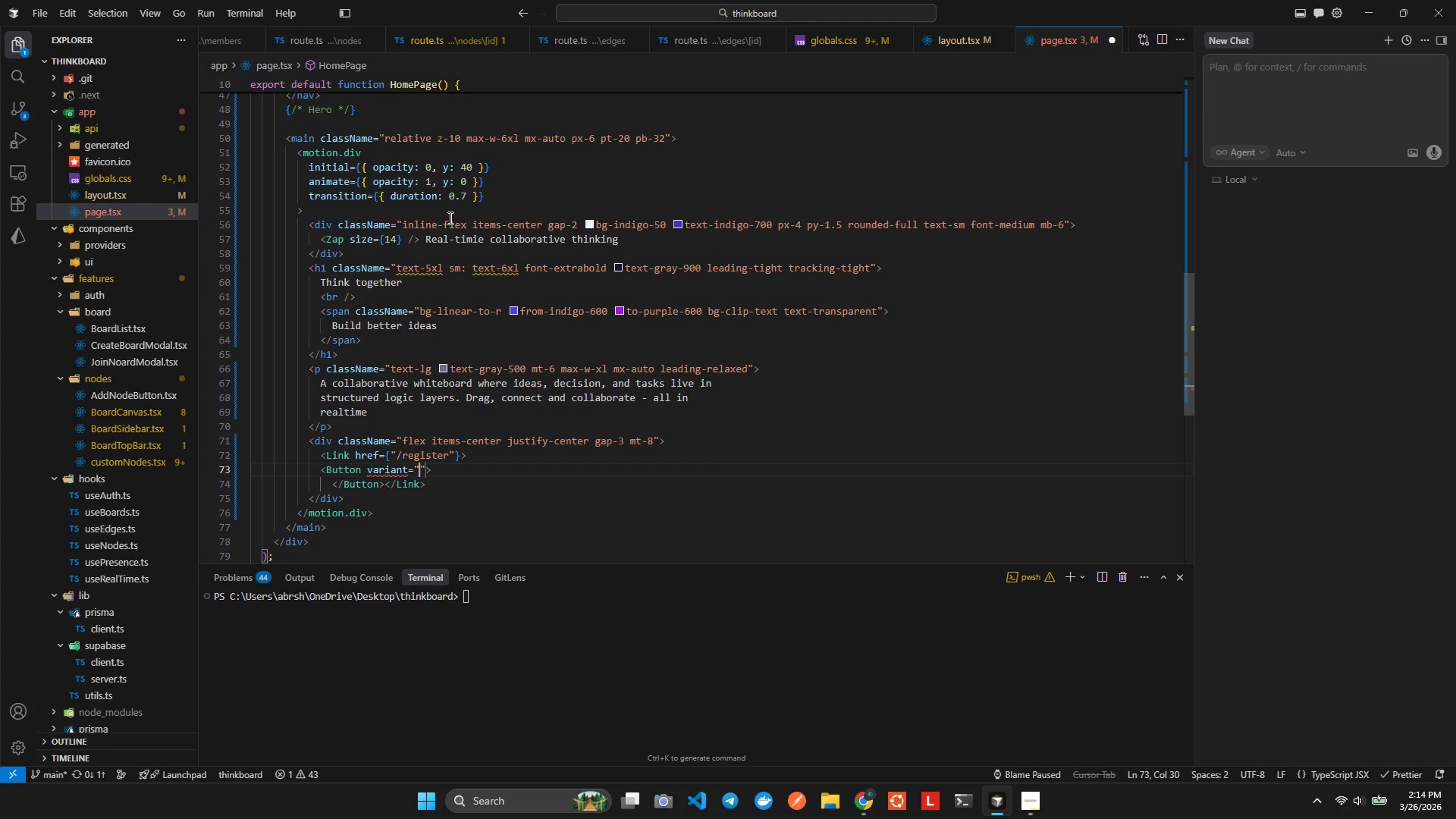 
key(Backspace)
key(Backspace)
key(Backspace)
key(Backspace)
key(Backspace)
key(Backspace)
key(Backspace)
key(Backspace)
key(Backspace)
type(si)
 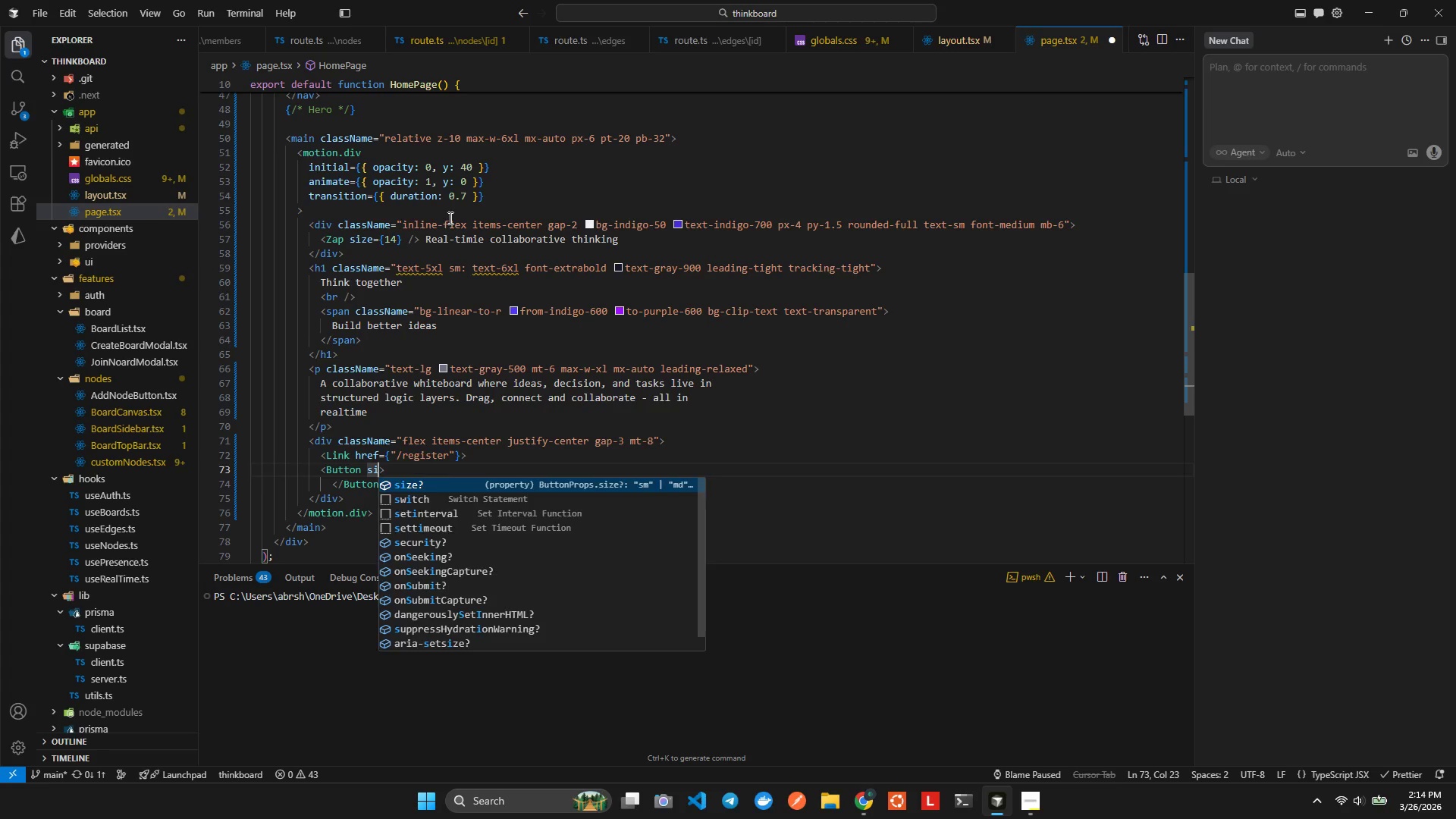 
key(Enter)
 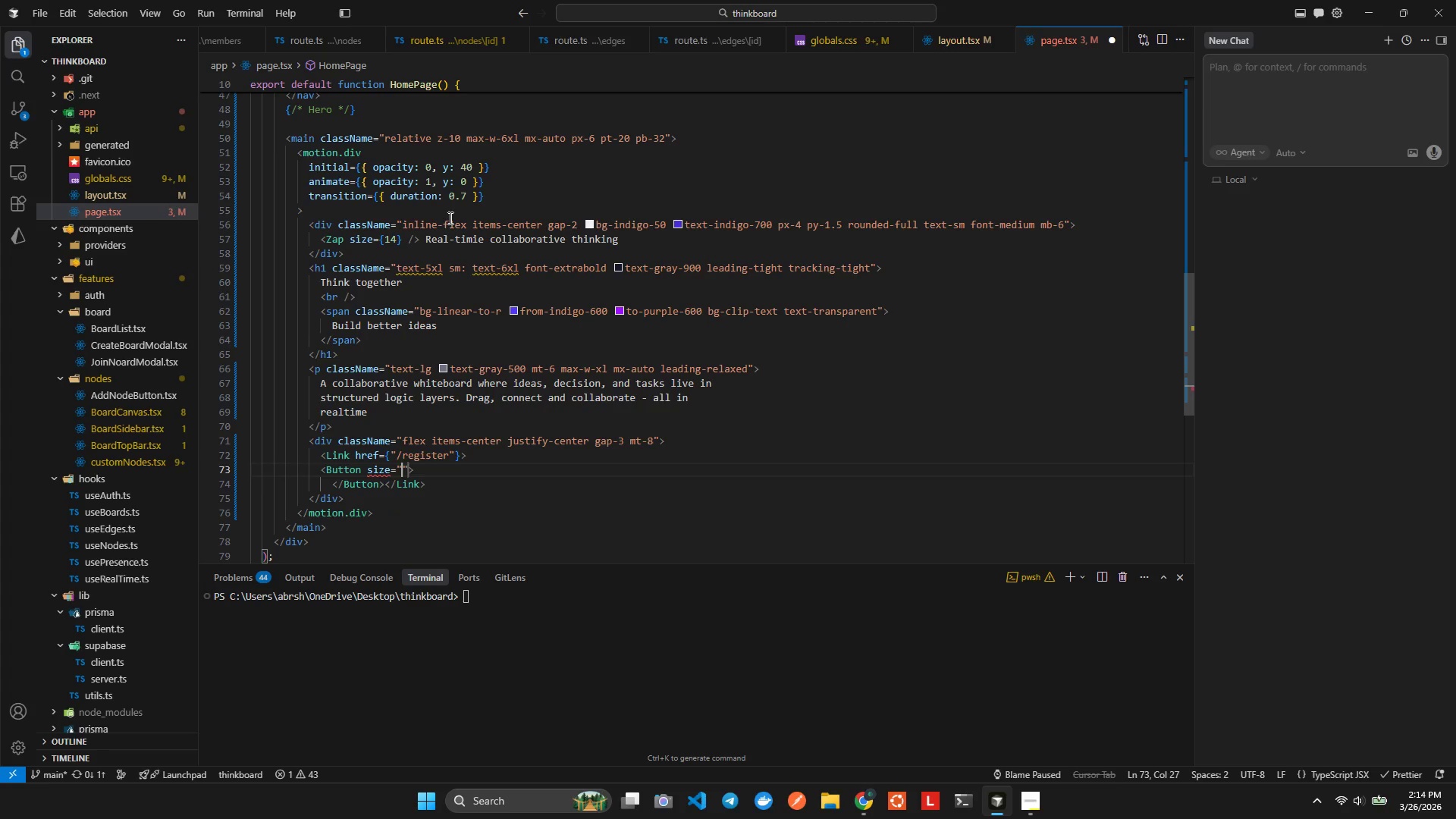 
type(laf)
key(Backspace)
key(Backspace)
type(g)
 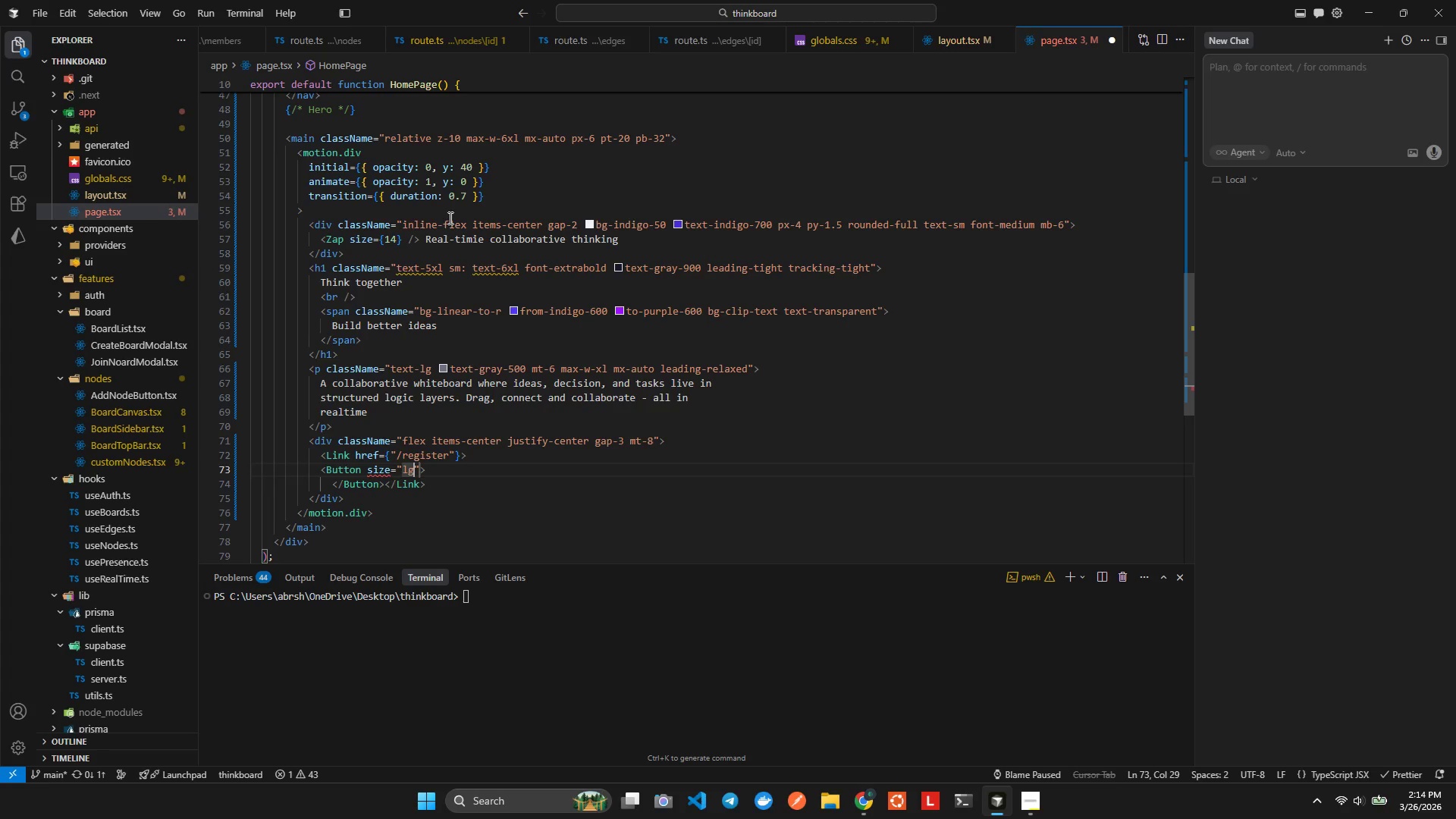 
key(Enter)
 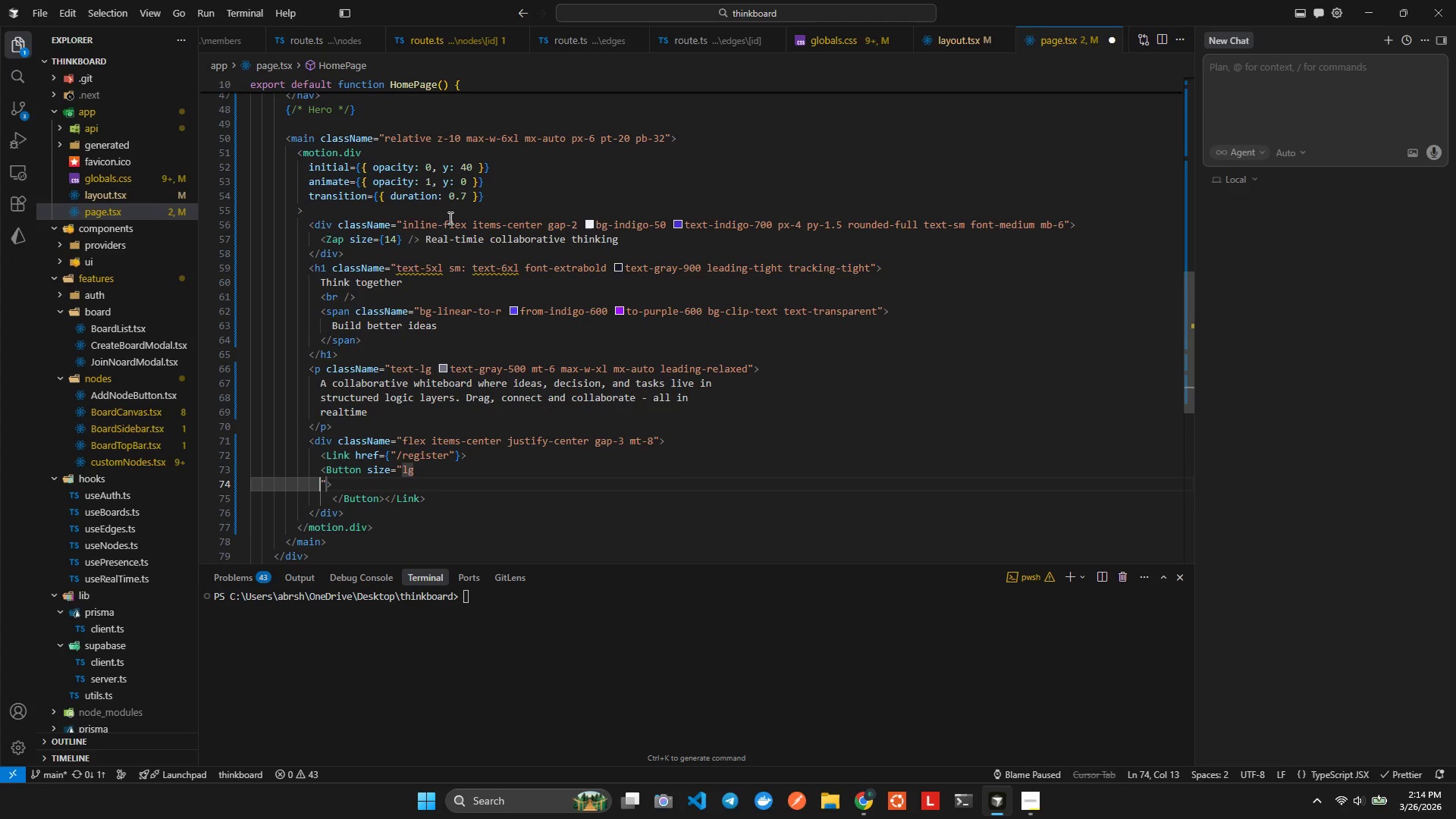 
key(Control+ControlLeft)
 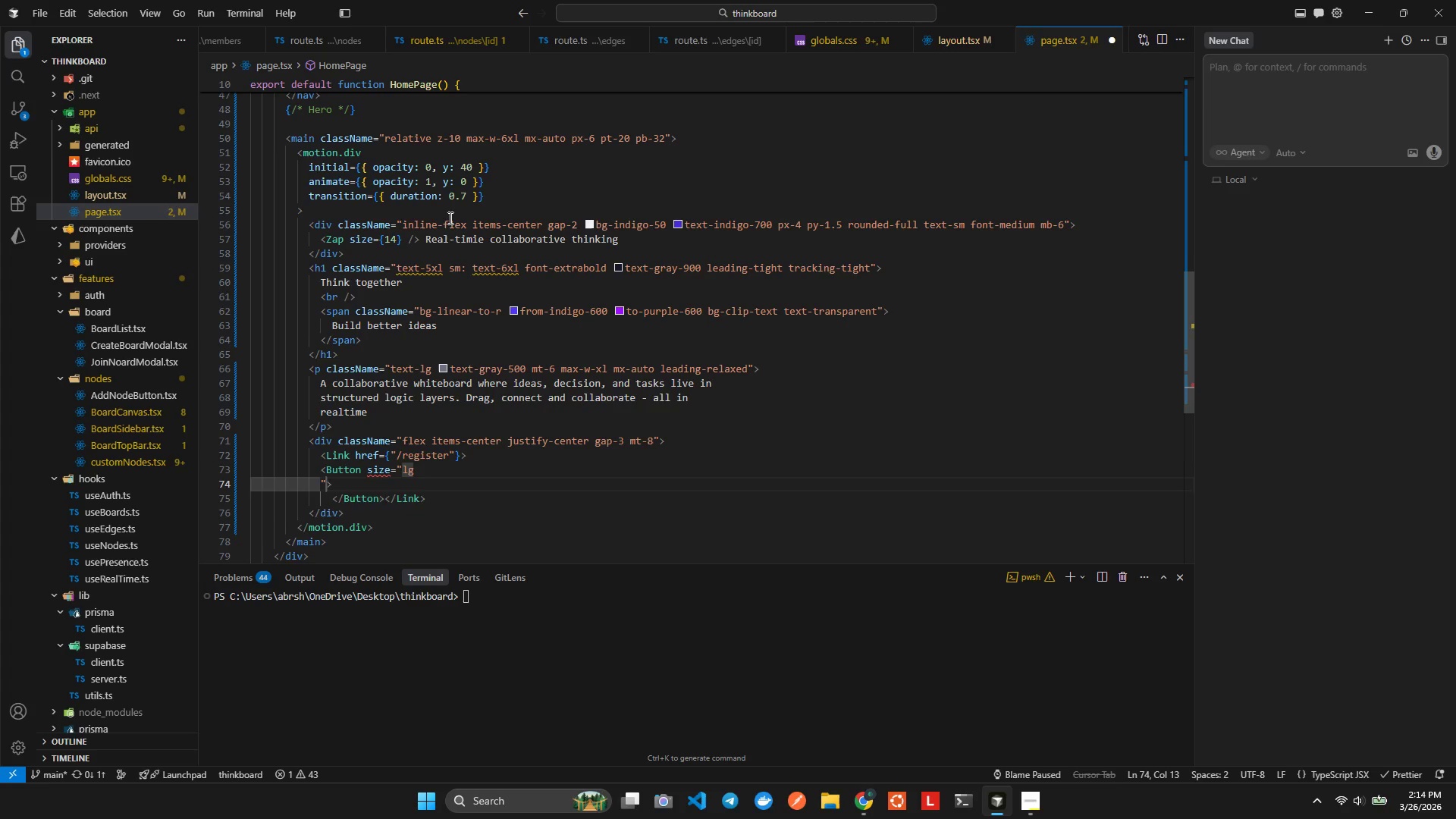 
key(Control+Z)
 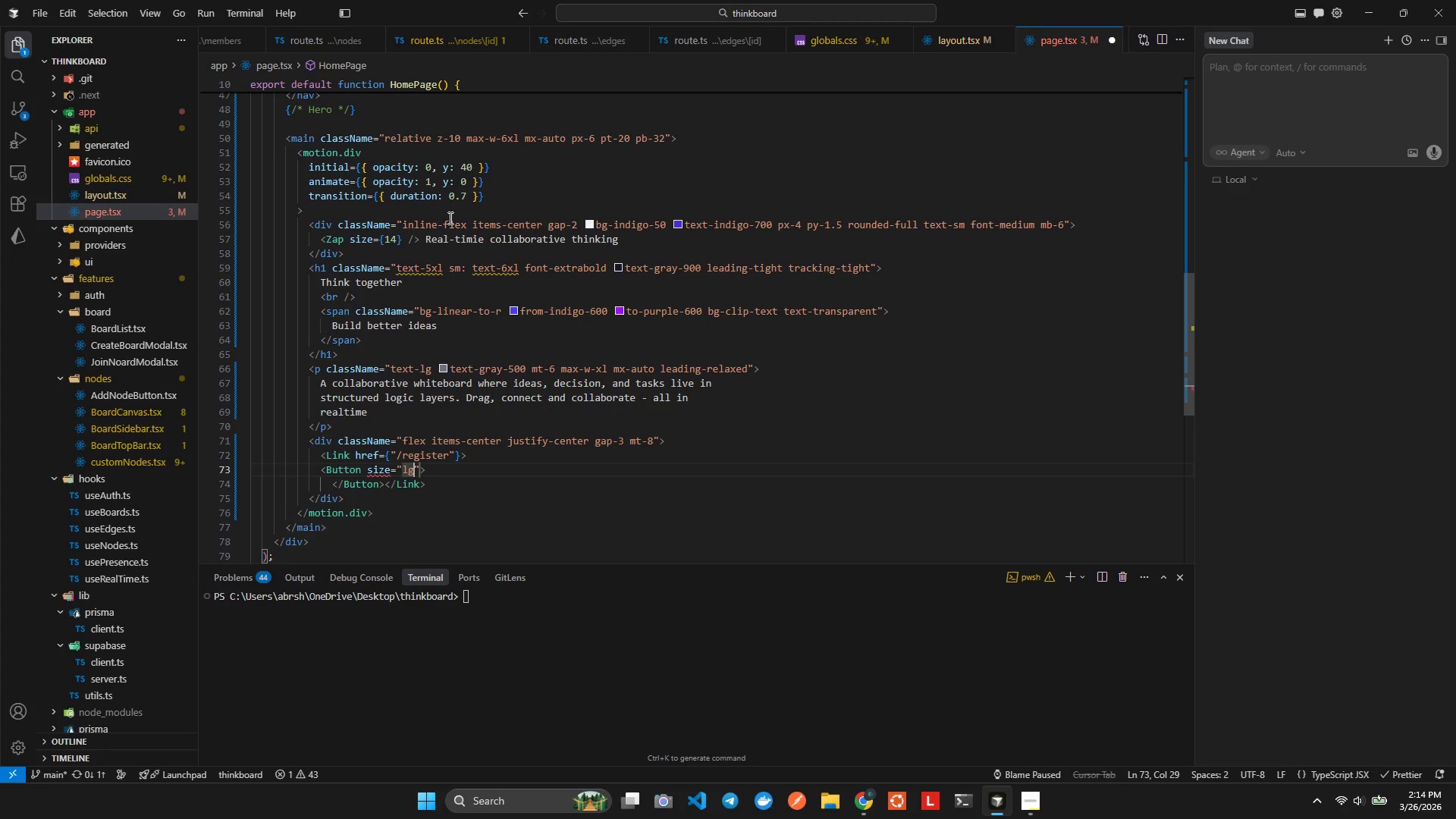 
key(ArrowRight)
 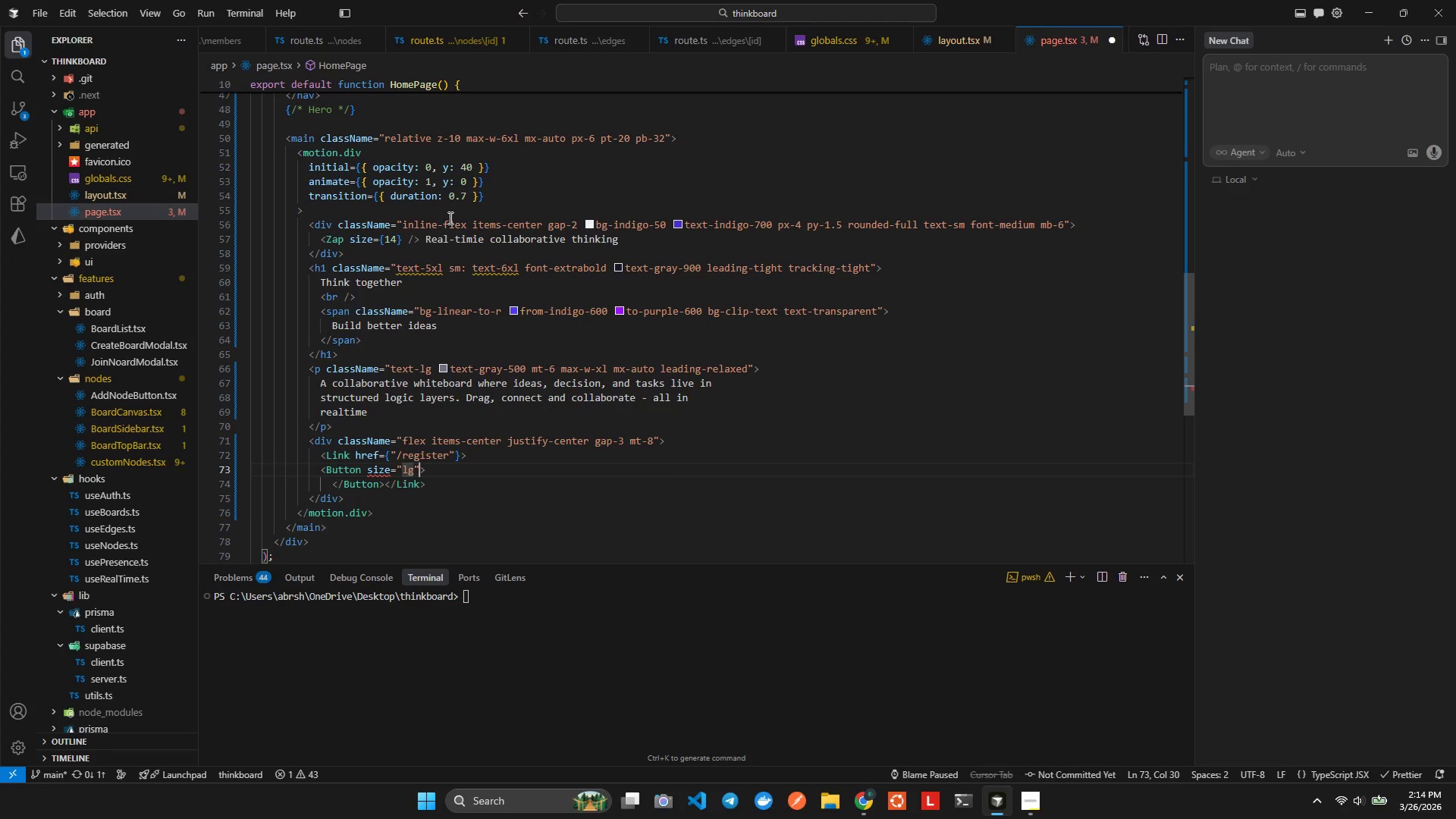 
key(ArrowRight)
 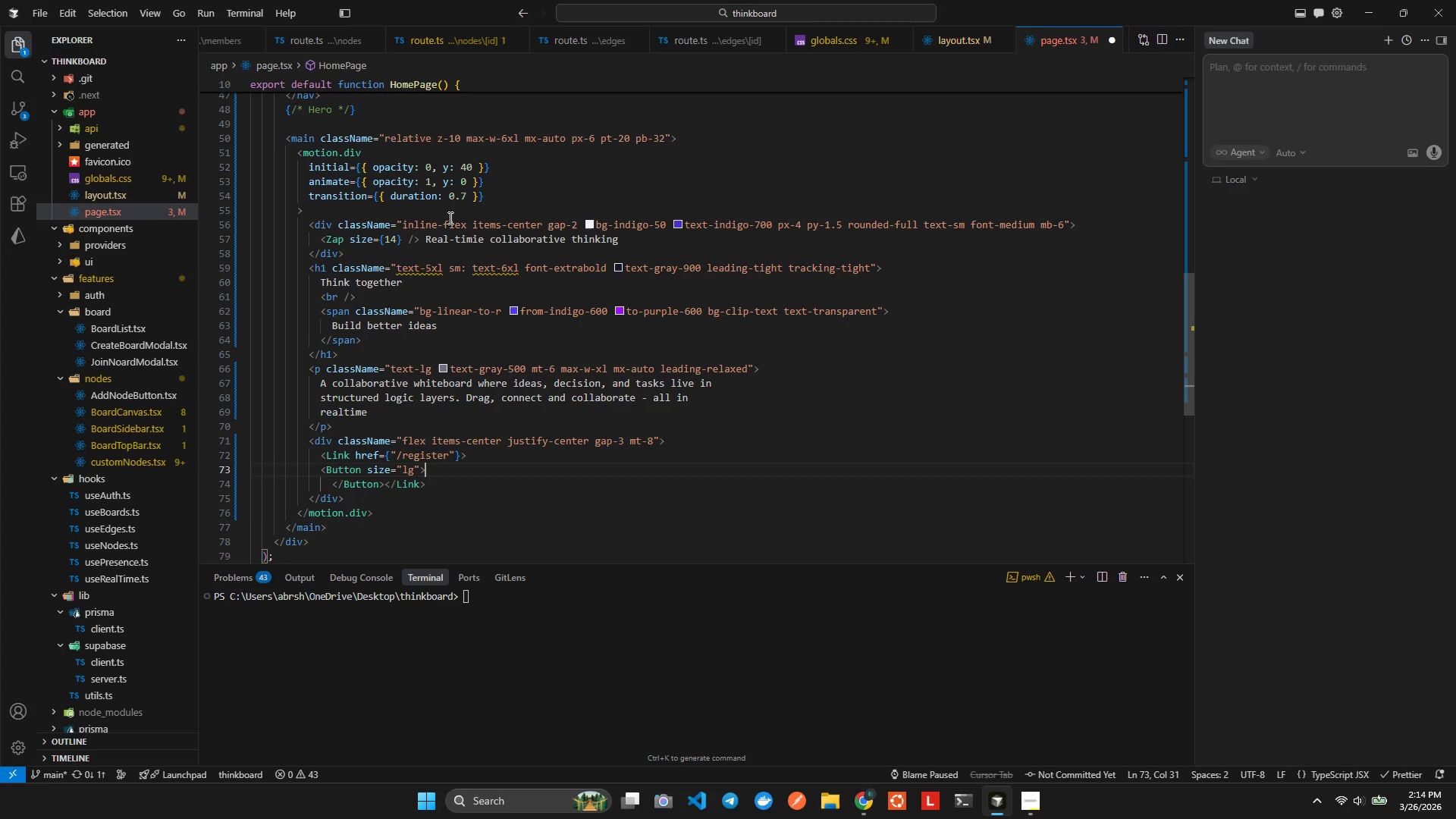 
key(Space)
 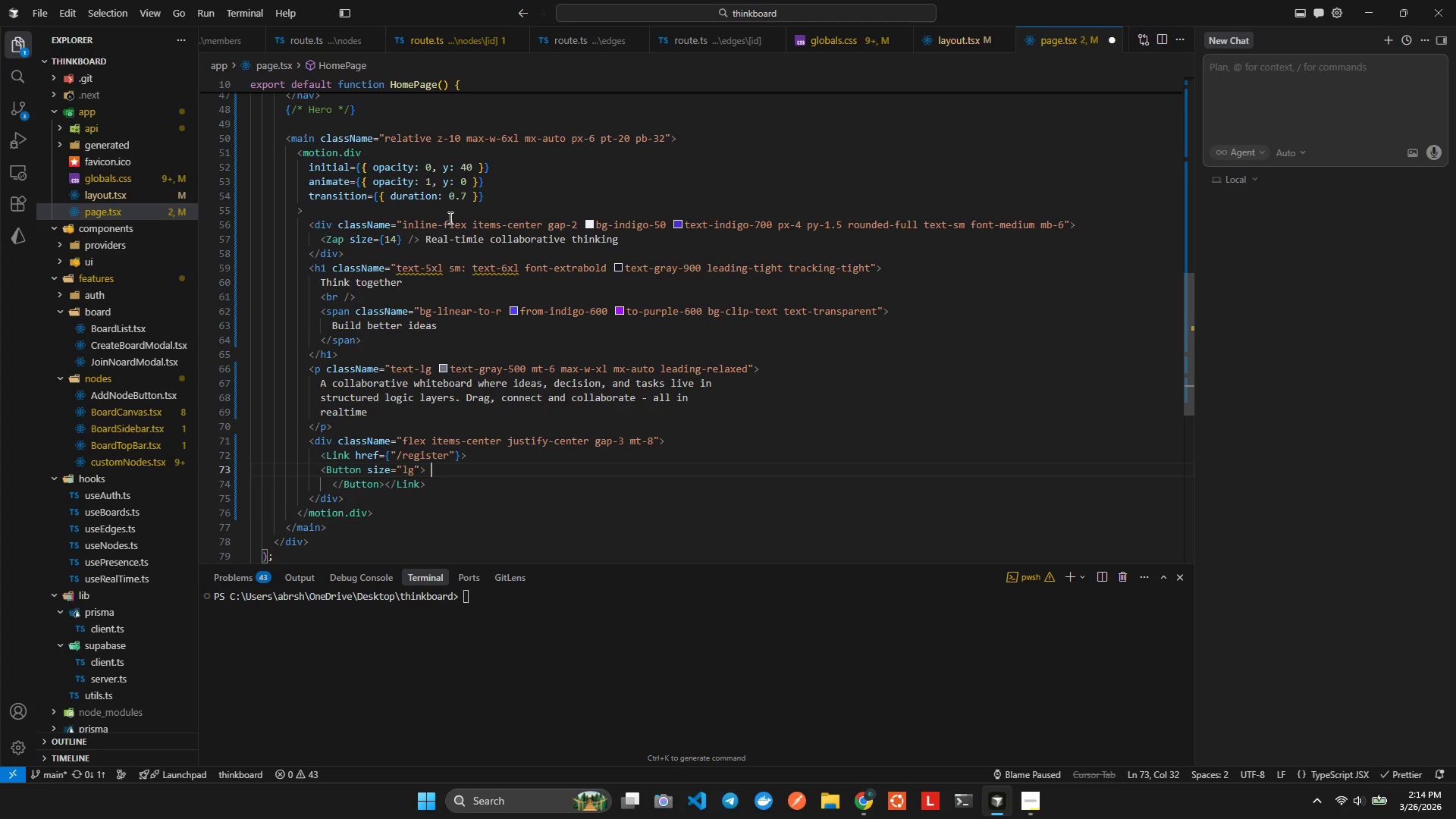 
key(ArrowLeft)
 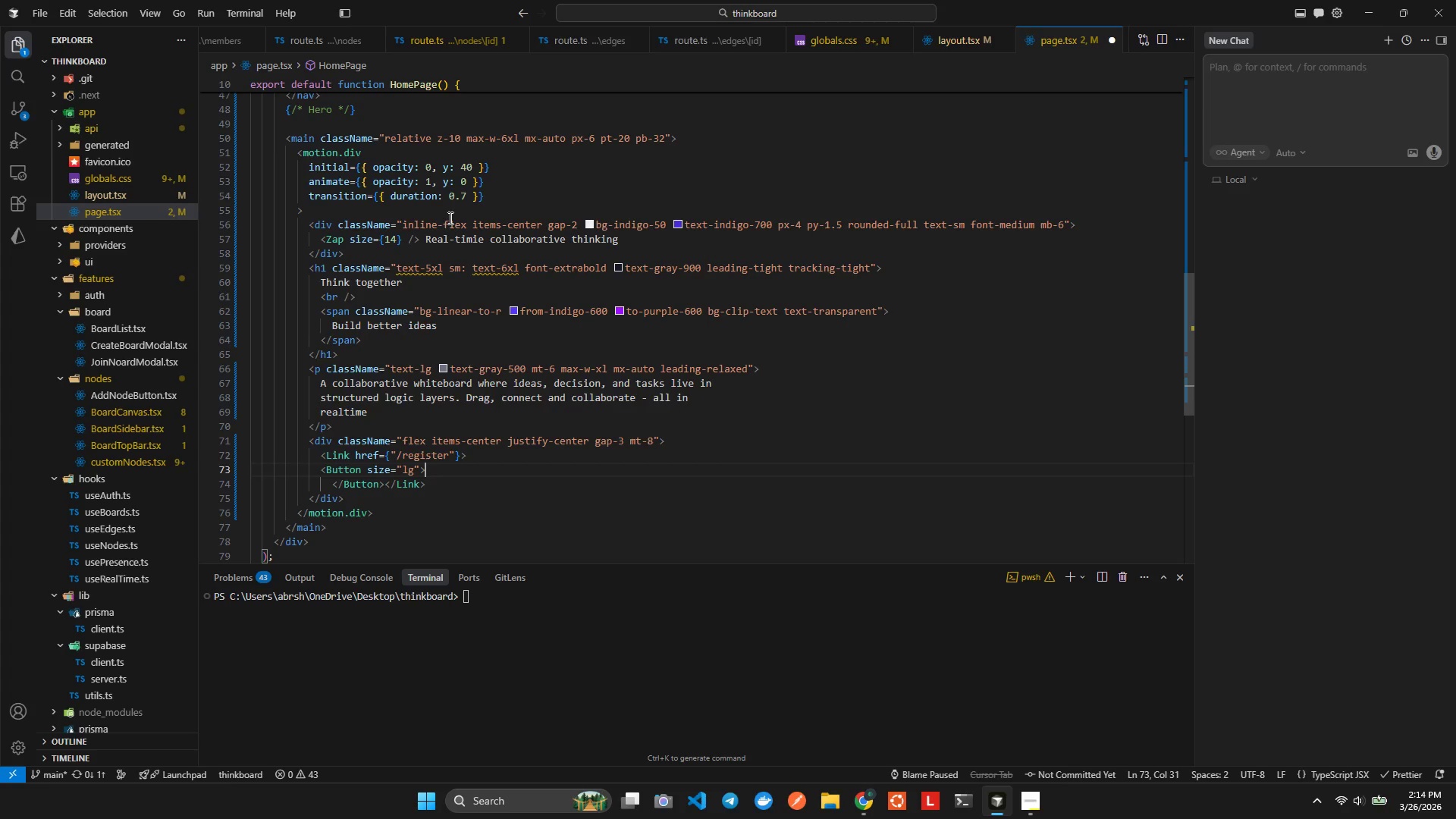 
key(Space)
 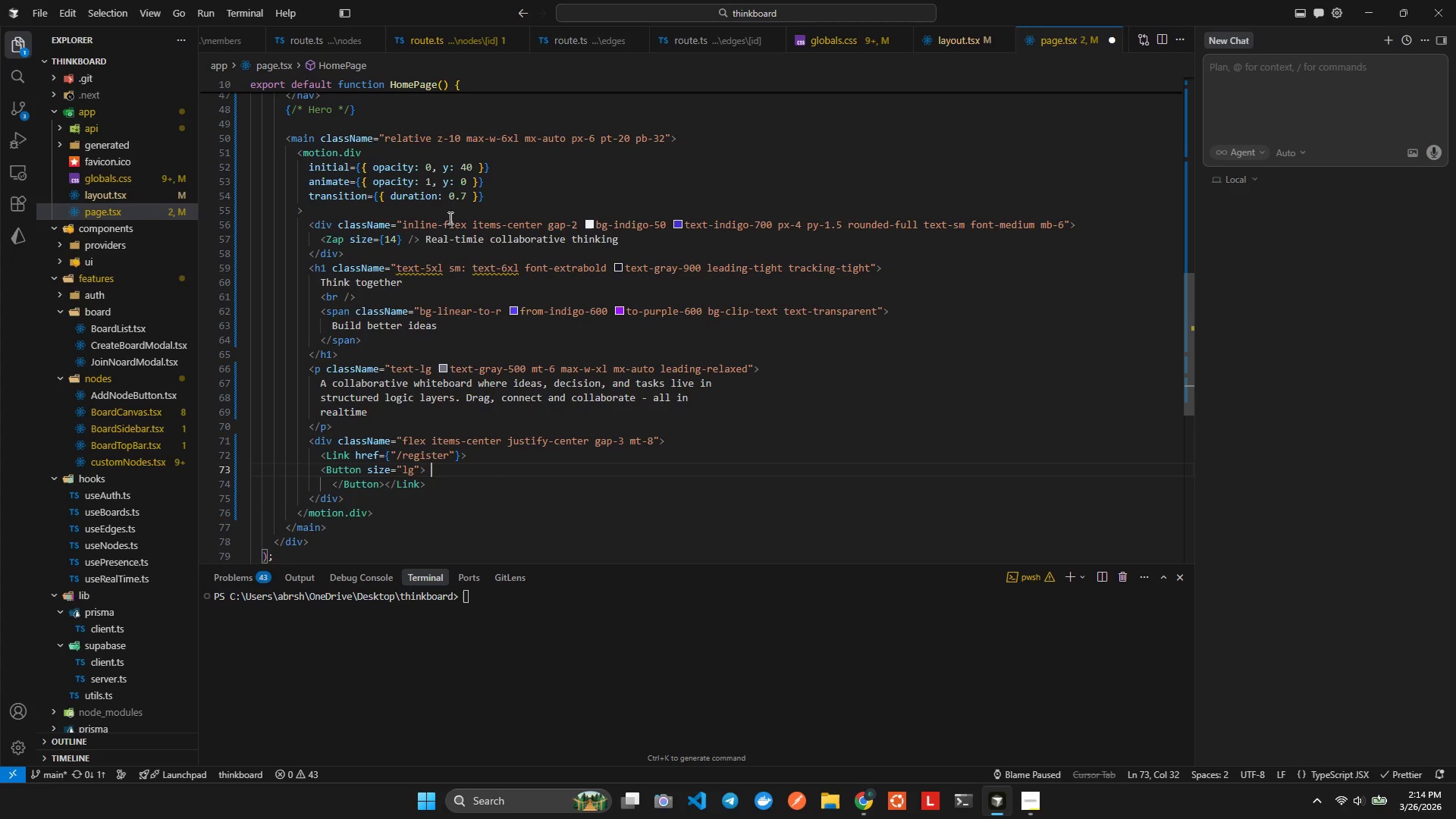 
key(ArrowLeft)
 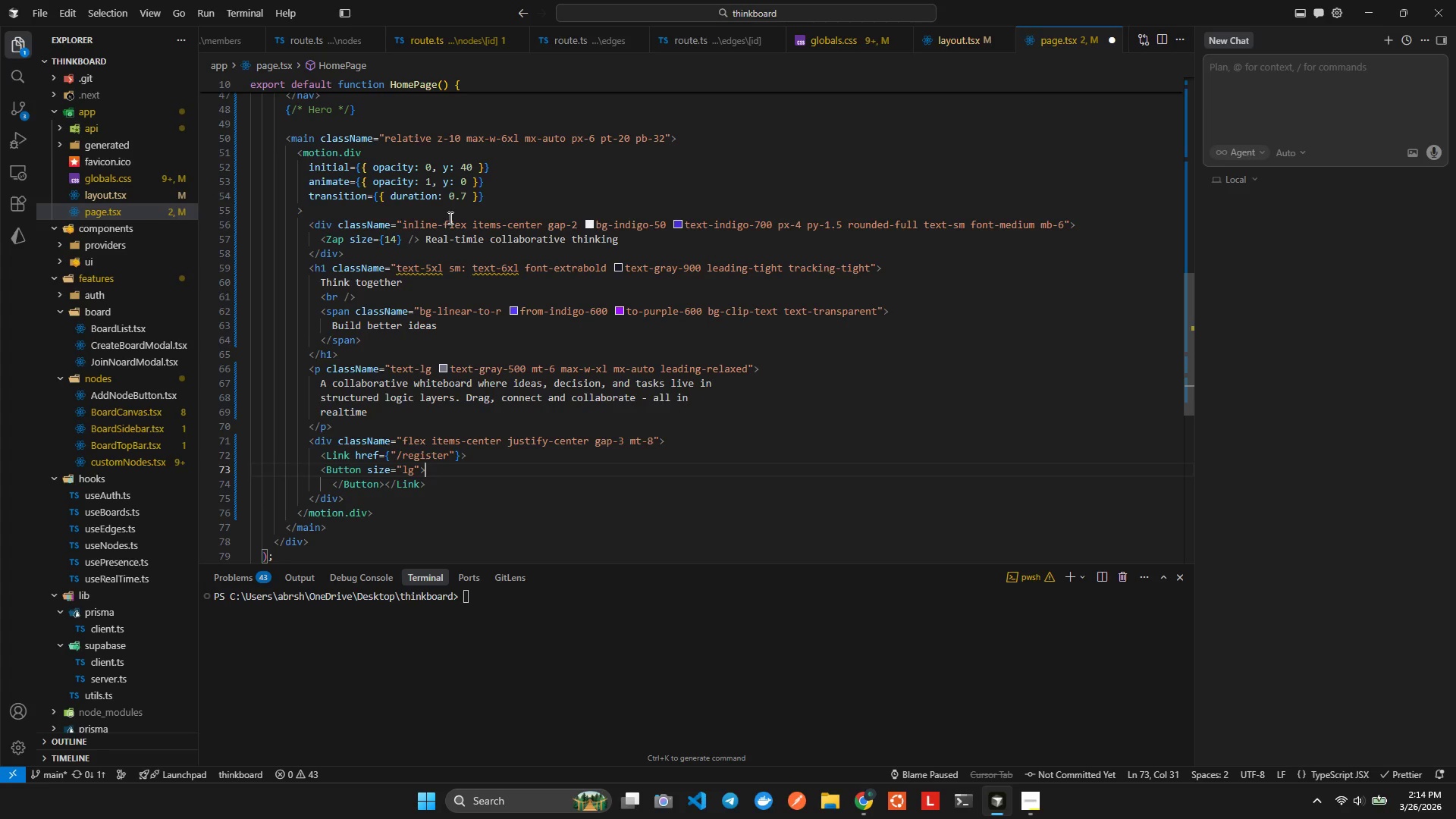 
key(ArrowLeft)
 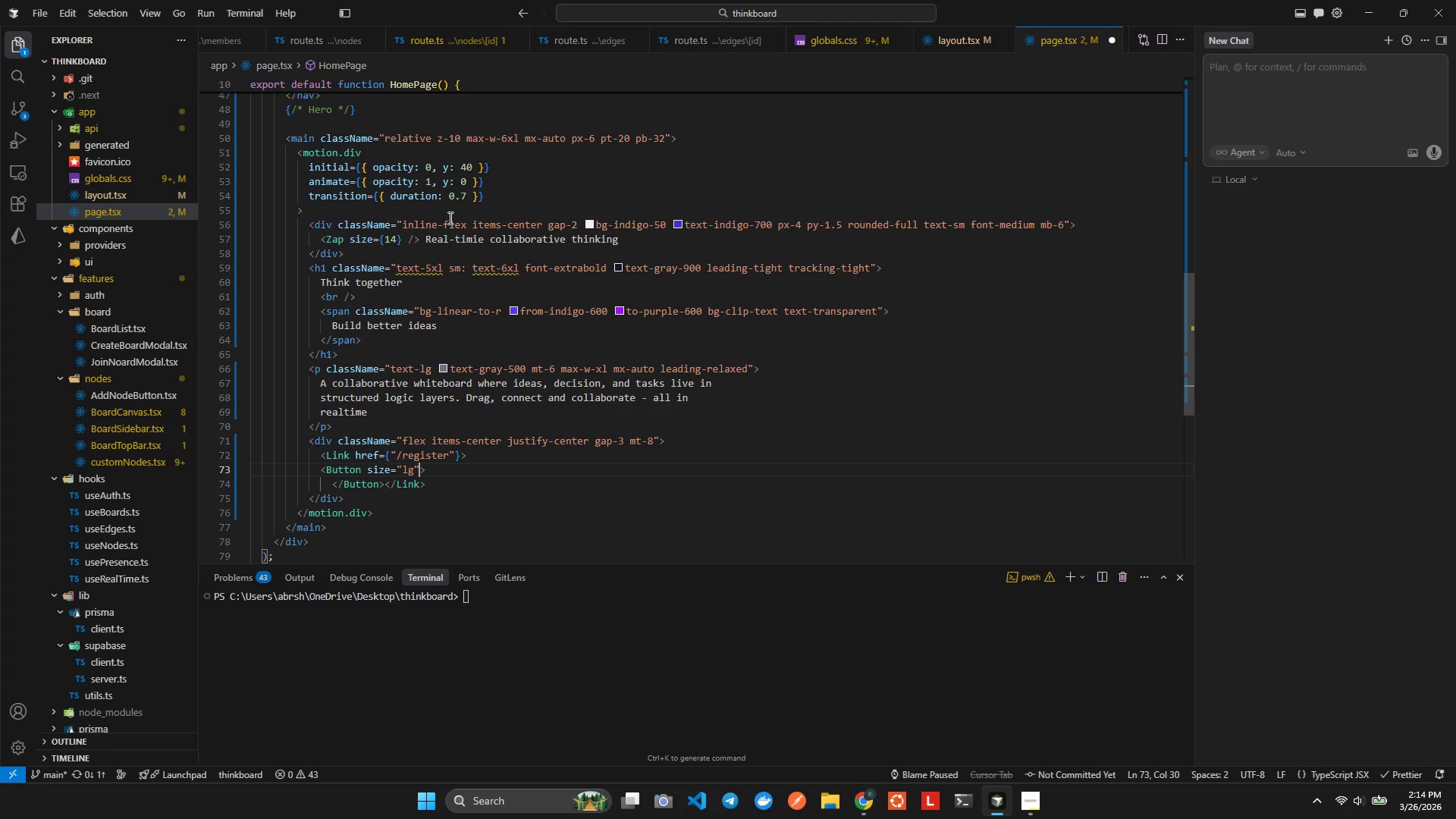 
key(Space)
 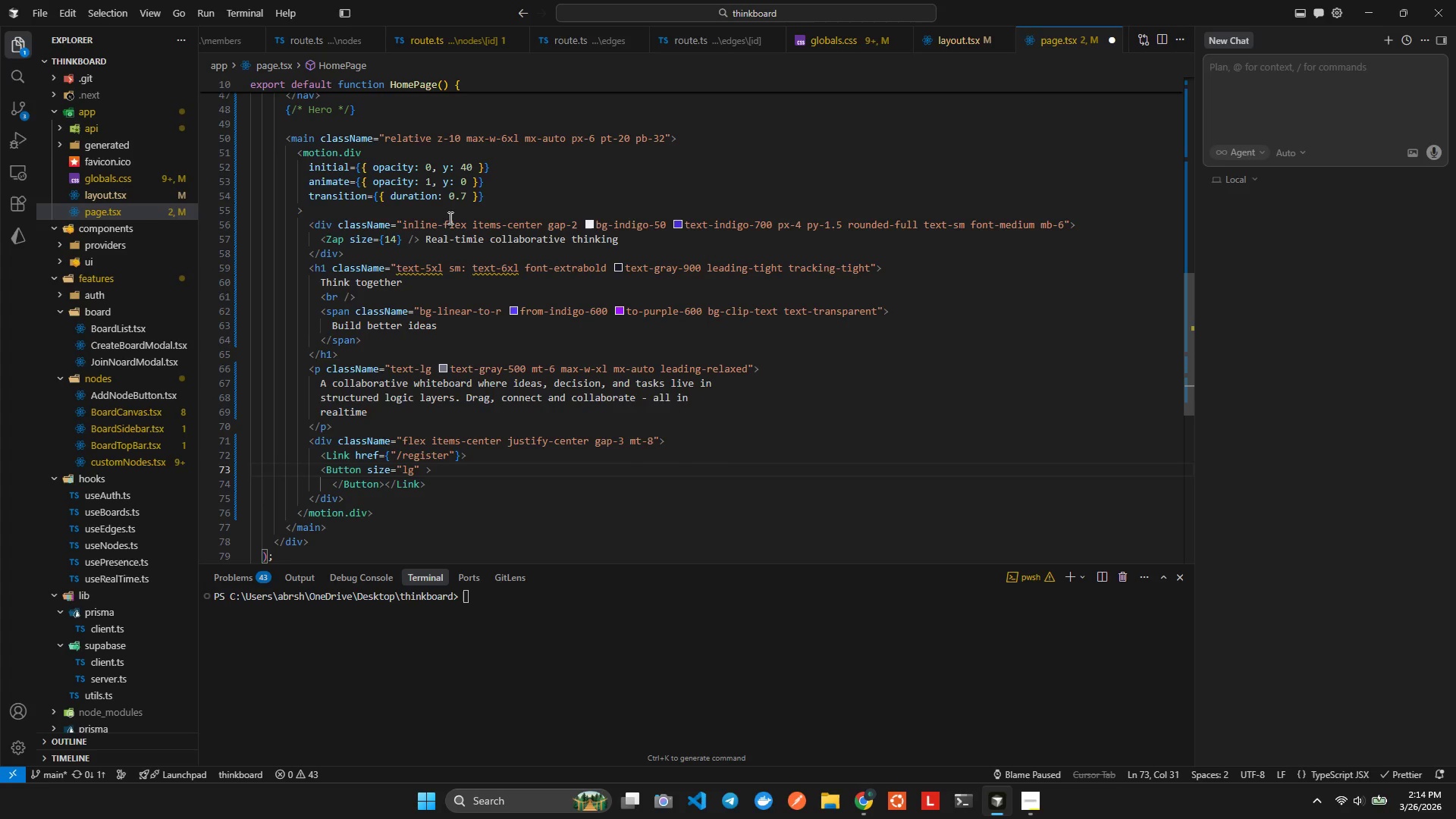 
key(Alt+AltLeft)
 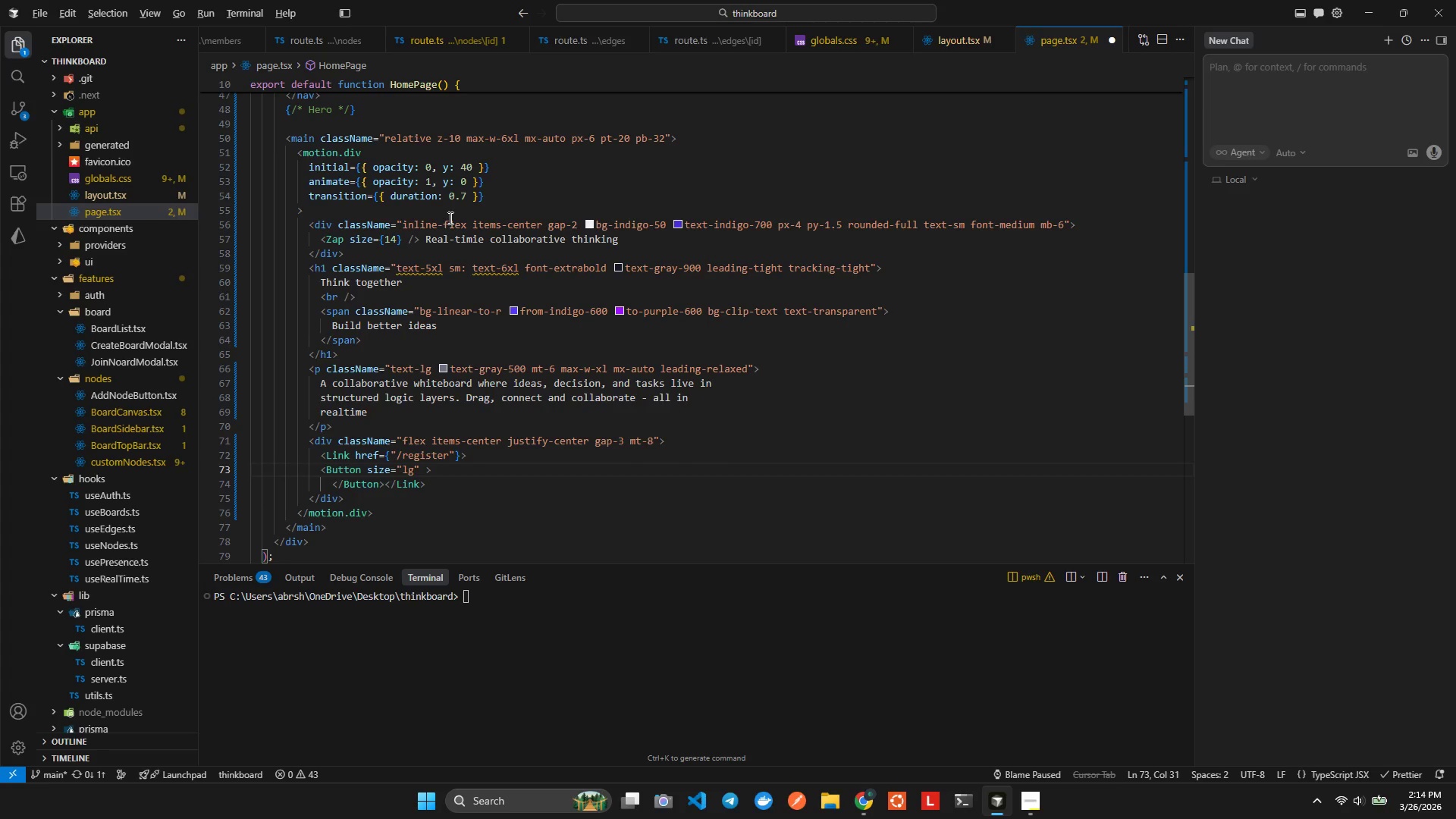 
key(Alt+Shift+ShiftLeft)
 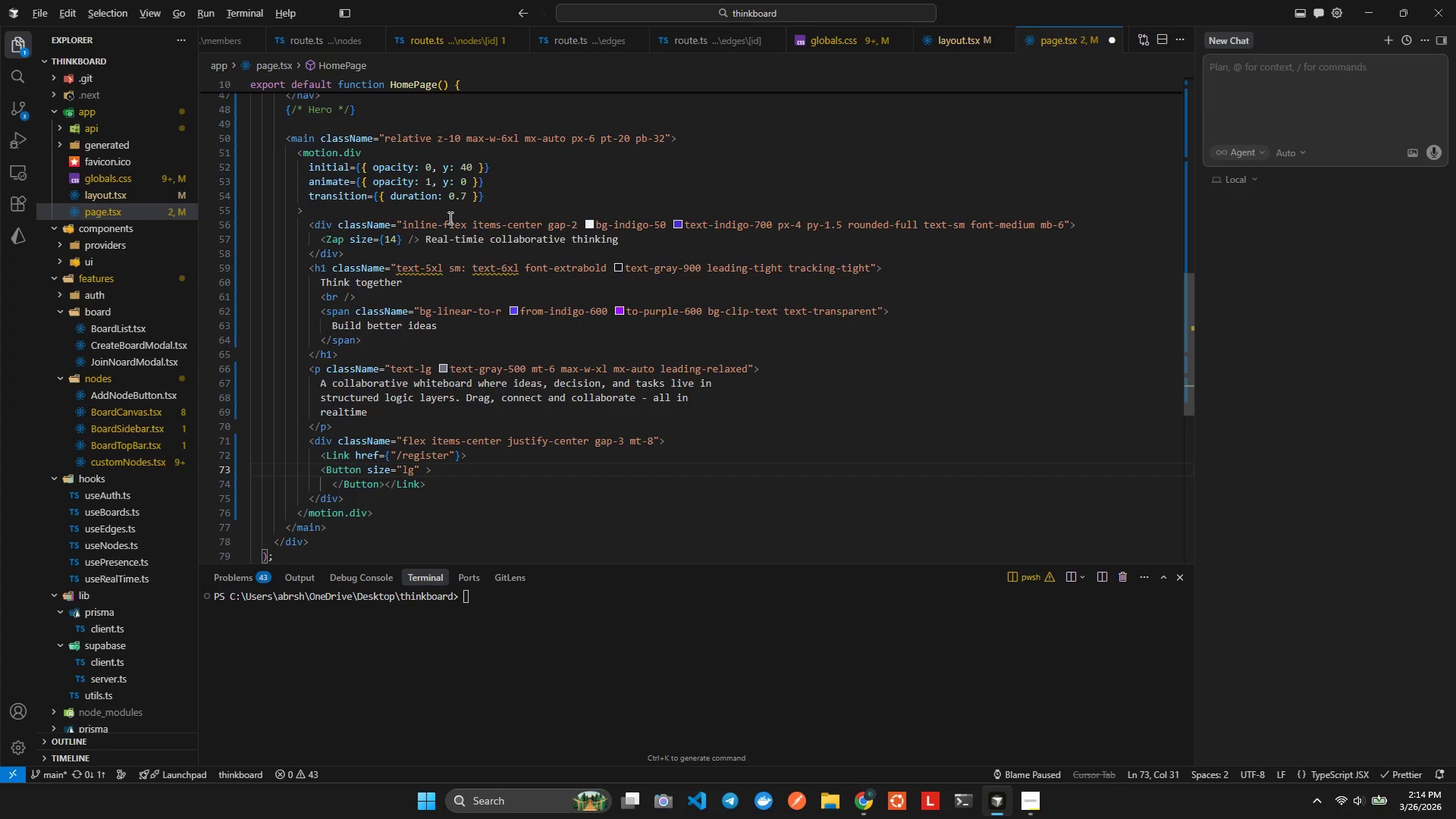 
key(Alt+Shift+F)
 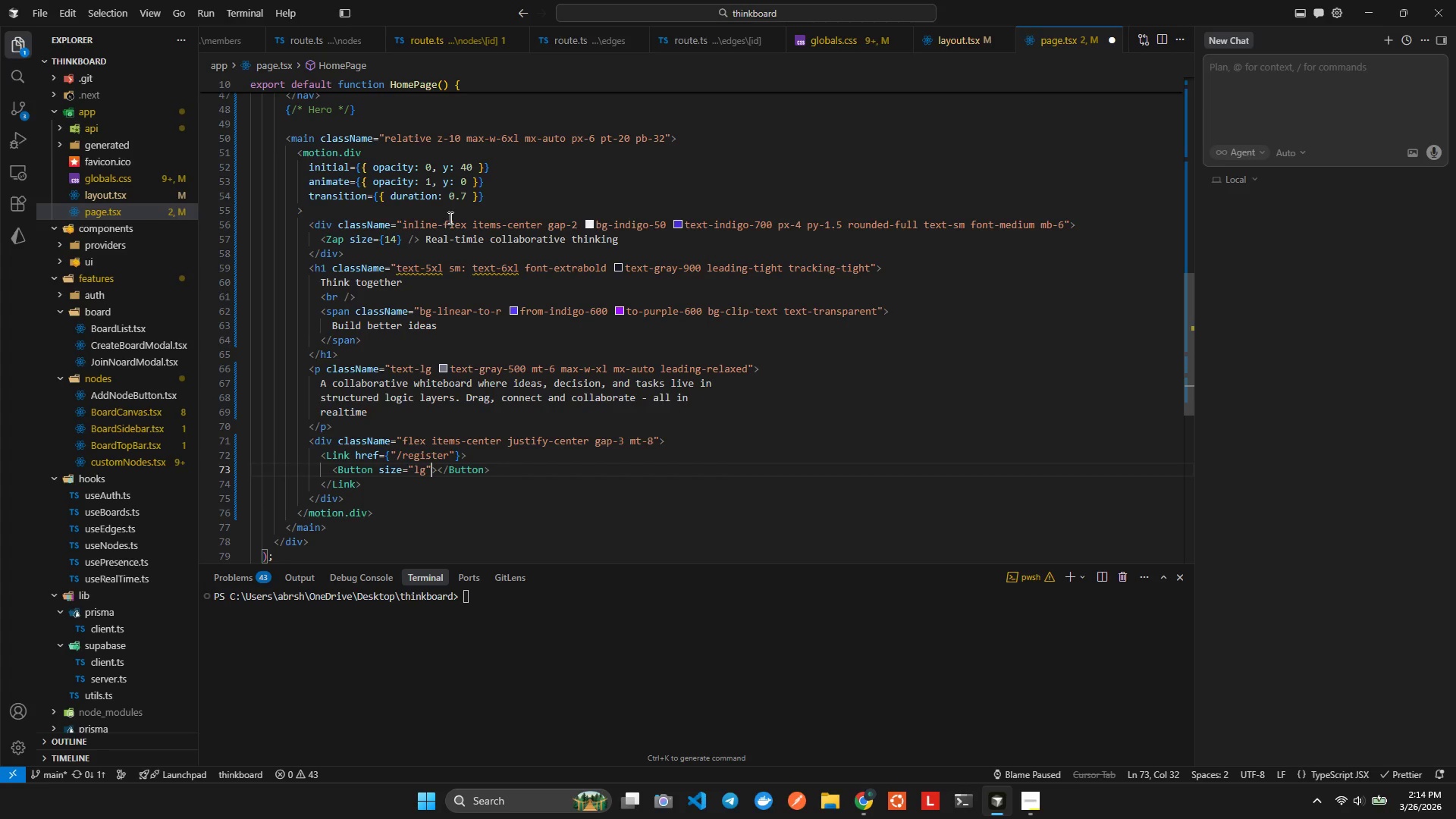 
key(ArrowRight)
 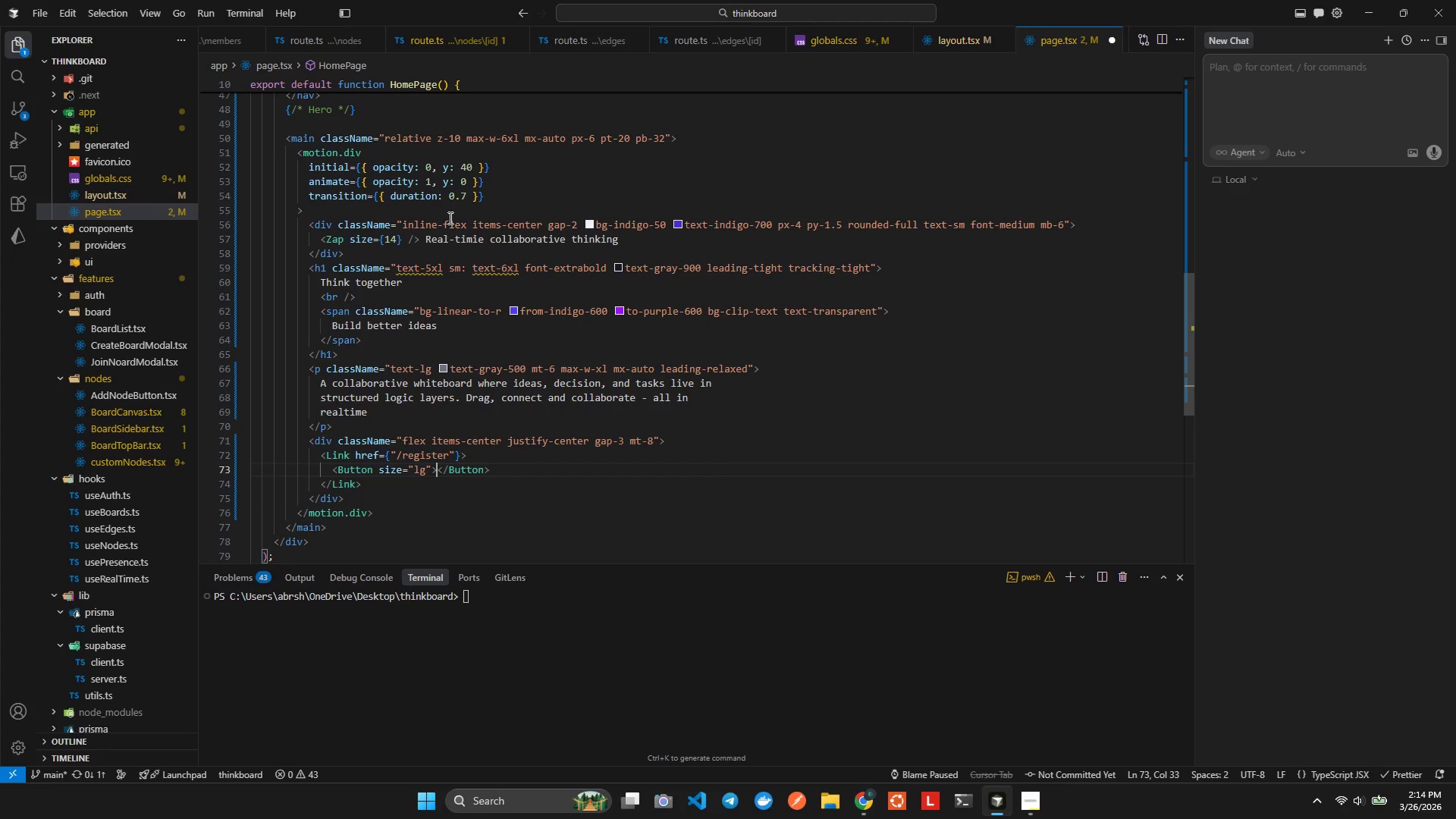 
key(Enter)
 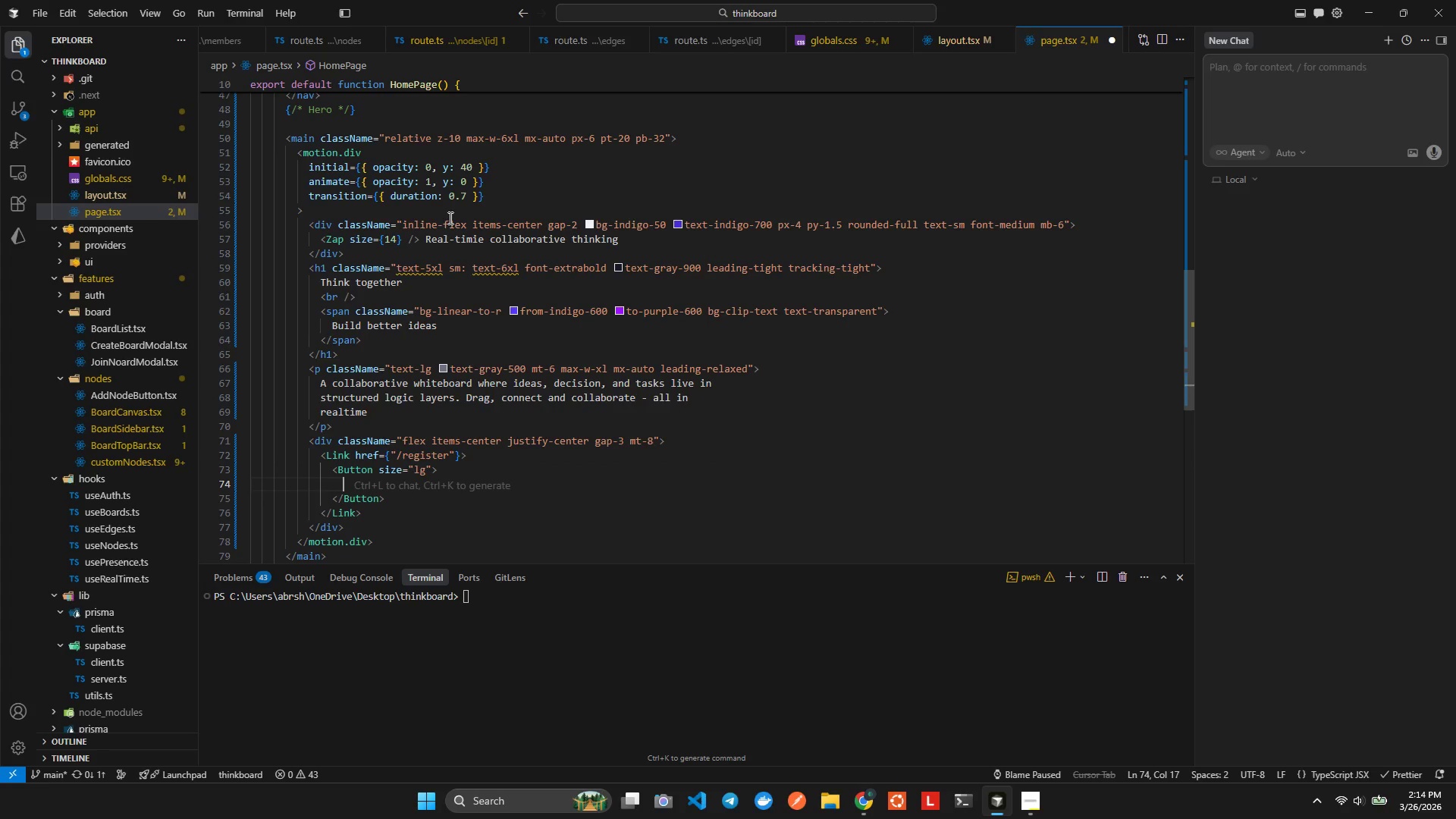 
type(Start fr)
key(Backspace)
key(Backspace)
type(pot)
key(Backspace)
key(Backspace)
key(Backspace)
type(or free <ArrwR)
 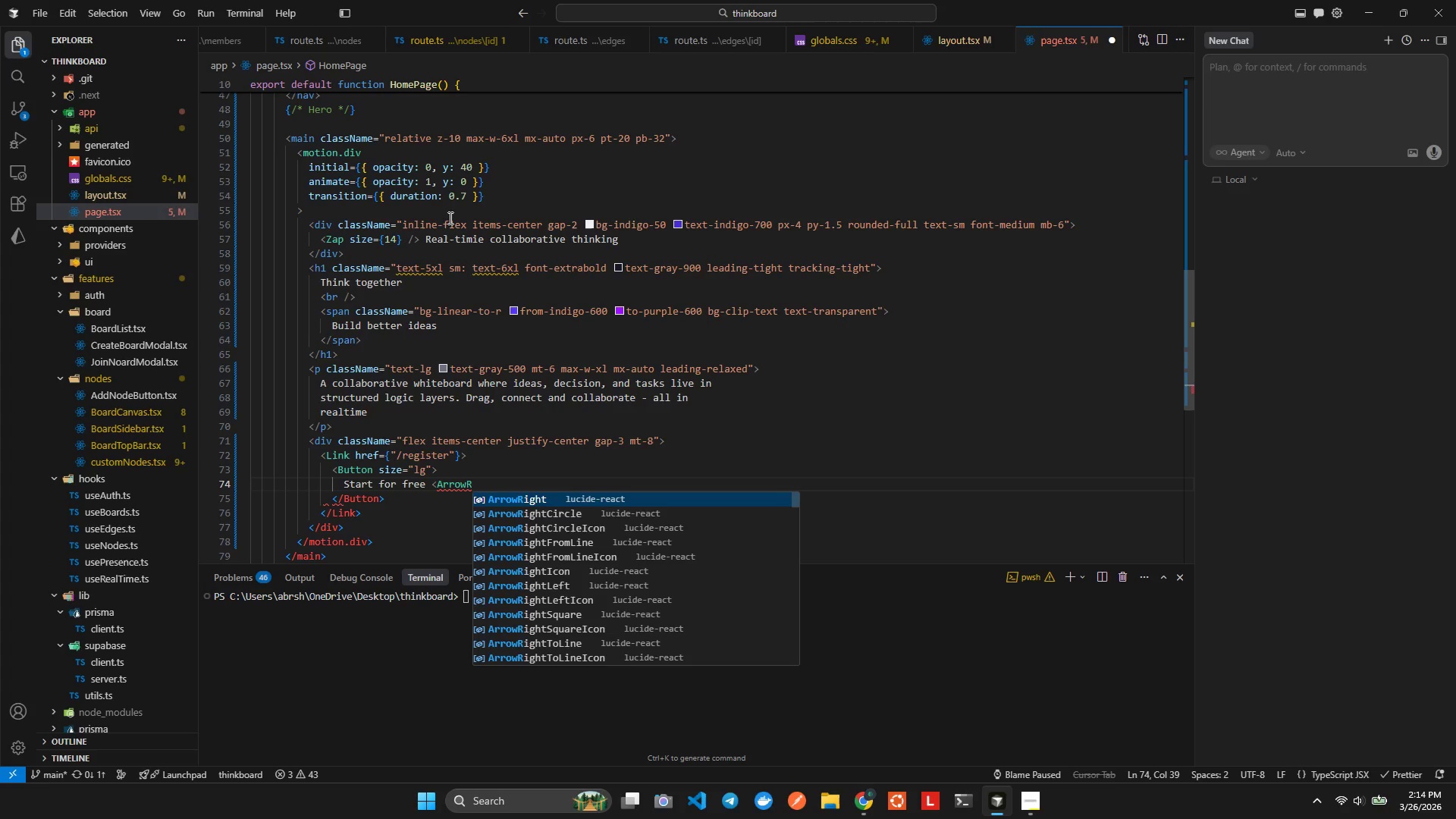 
key(Enter)
 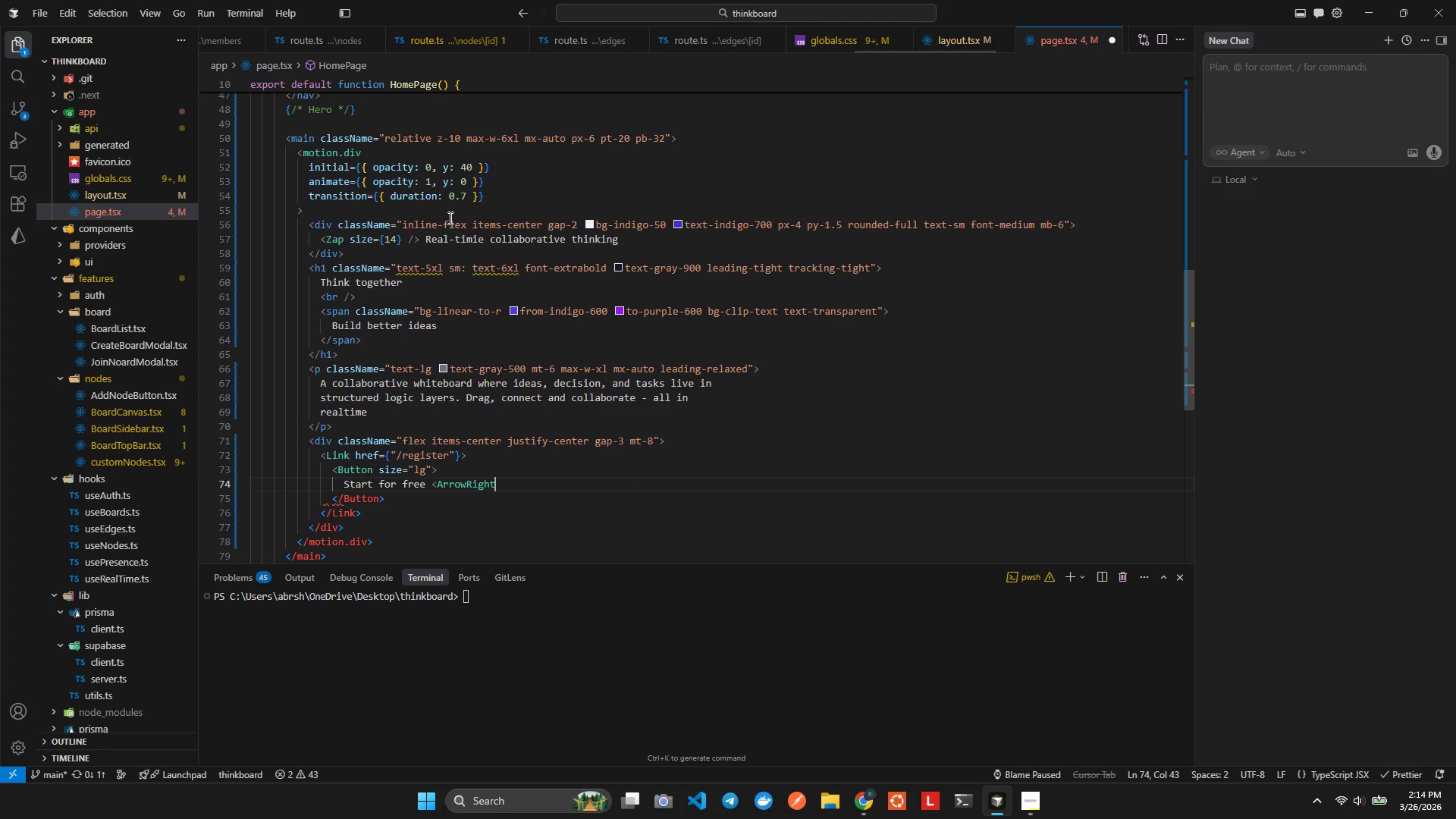 
type( size= )
key(Backspace)
type({16)
 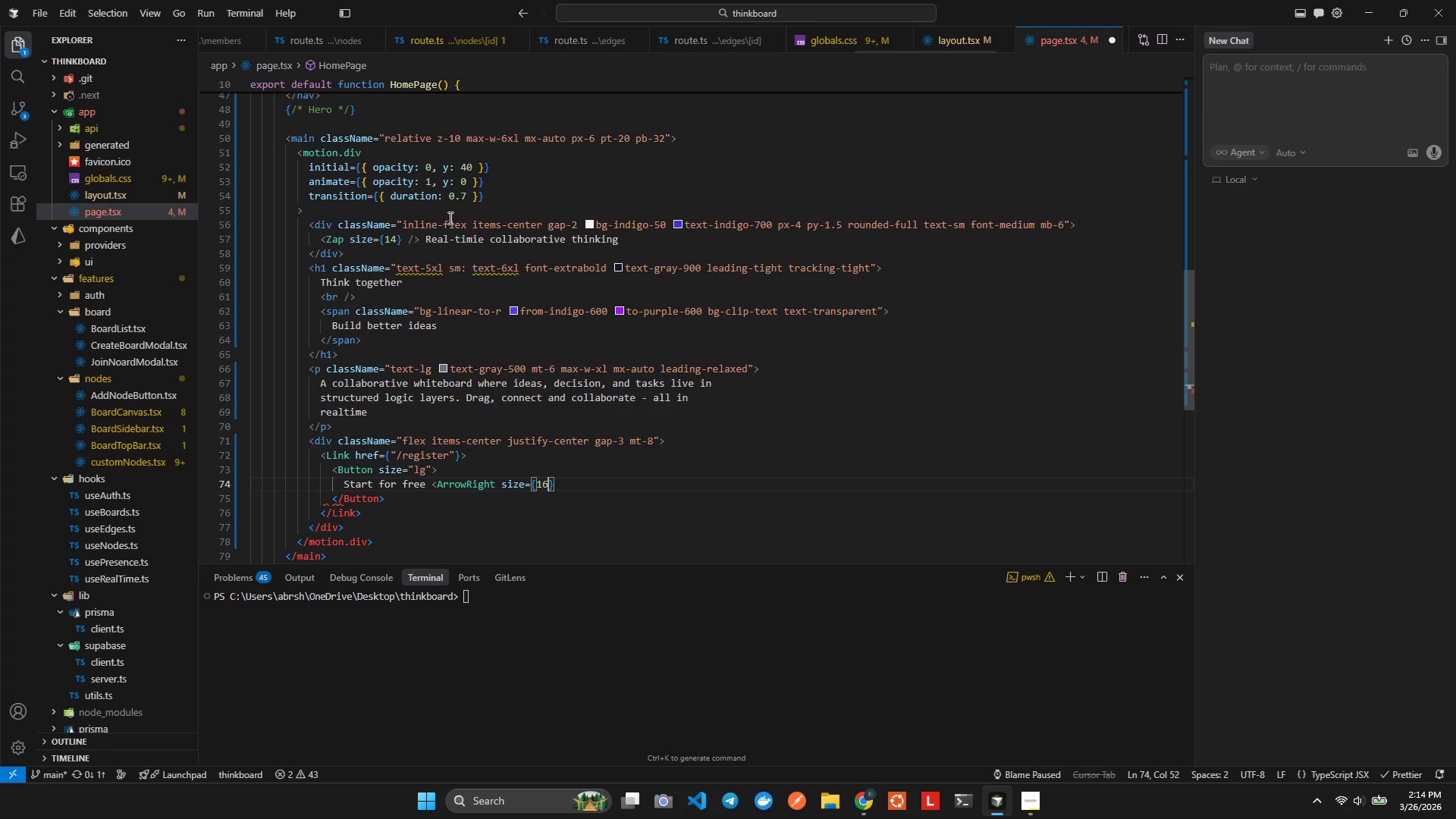 
key(Alt+AltLeft)
 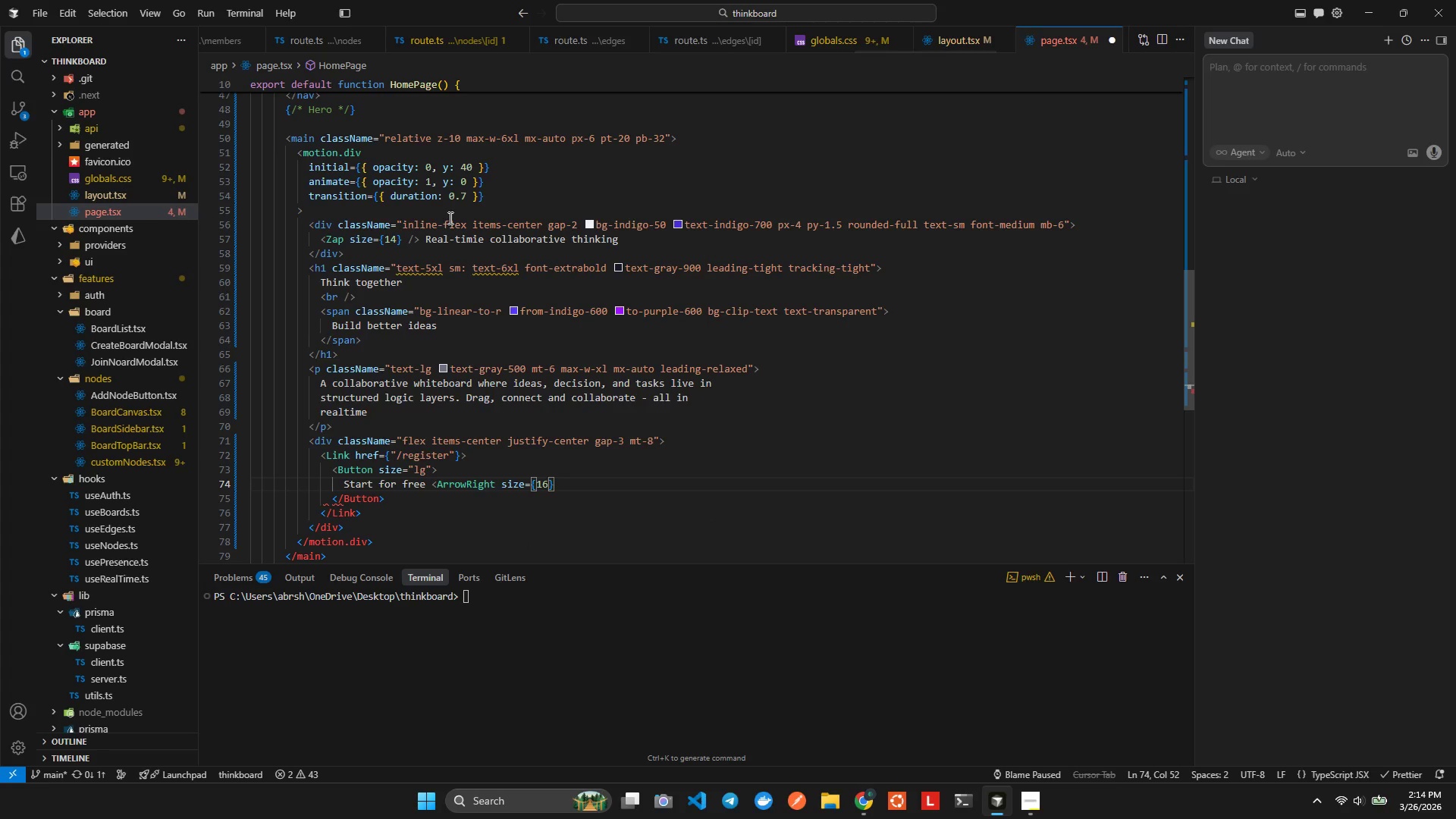 
key(Alt+Shift+ShiftLeft)
 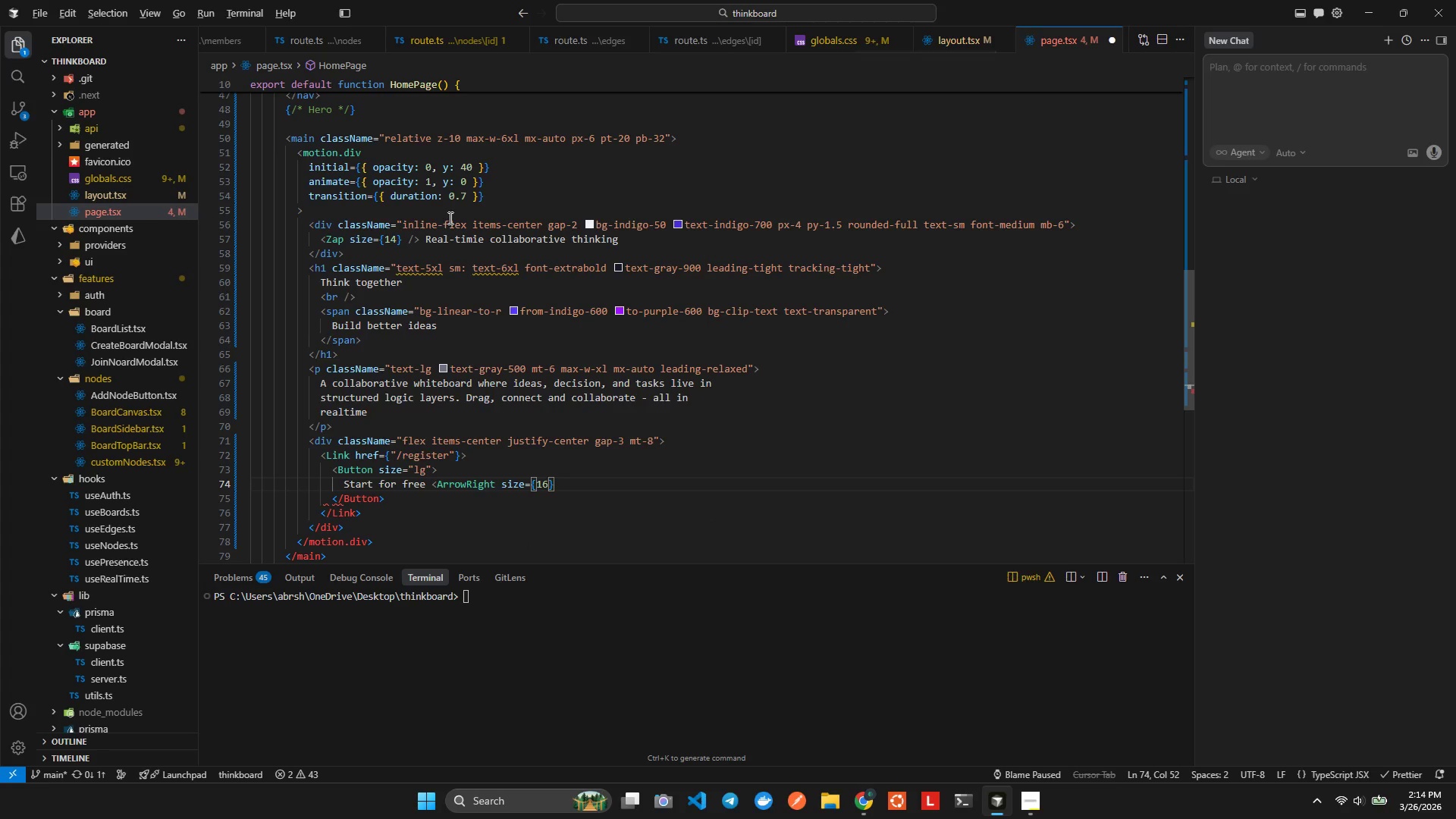 
key(Alt+Shift+F)
 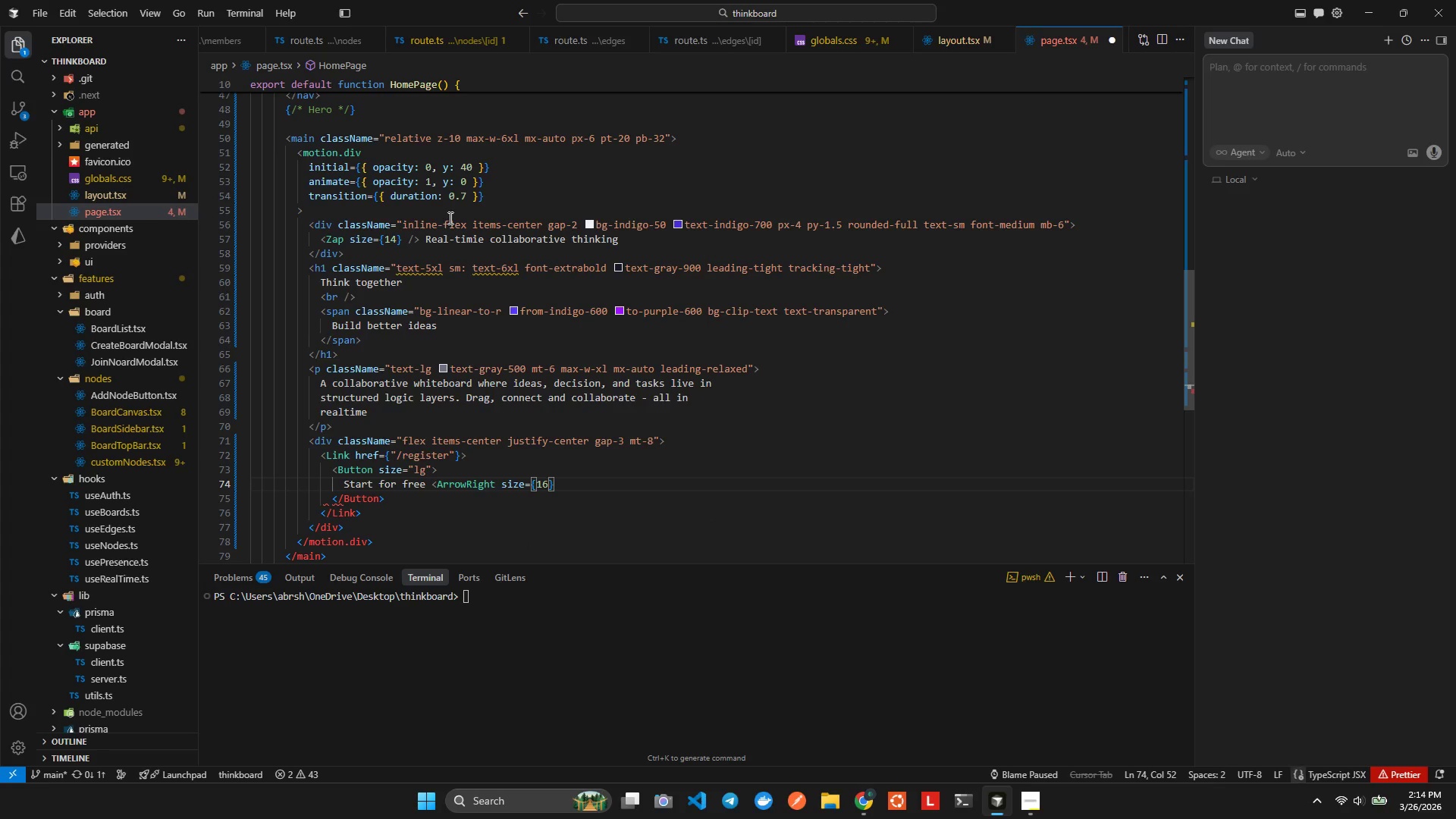 
key(ArrowRight)
 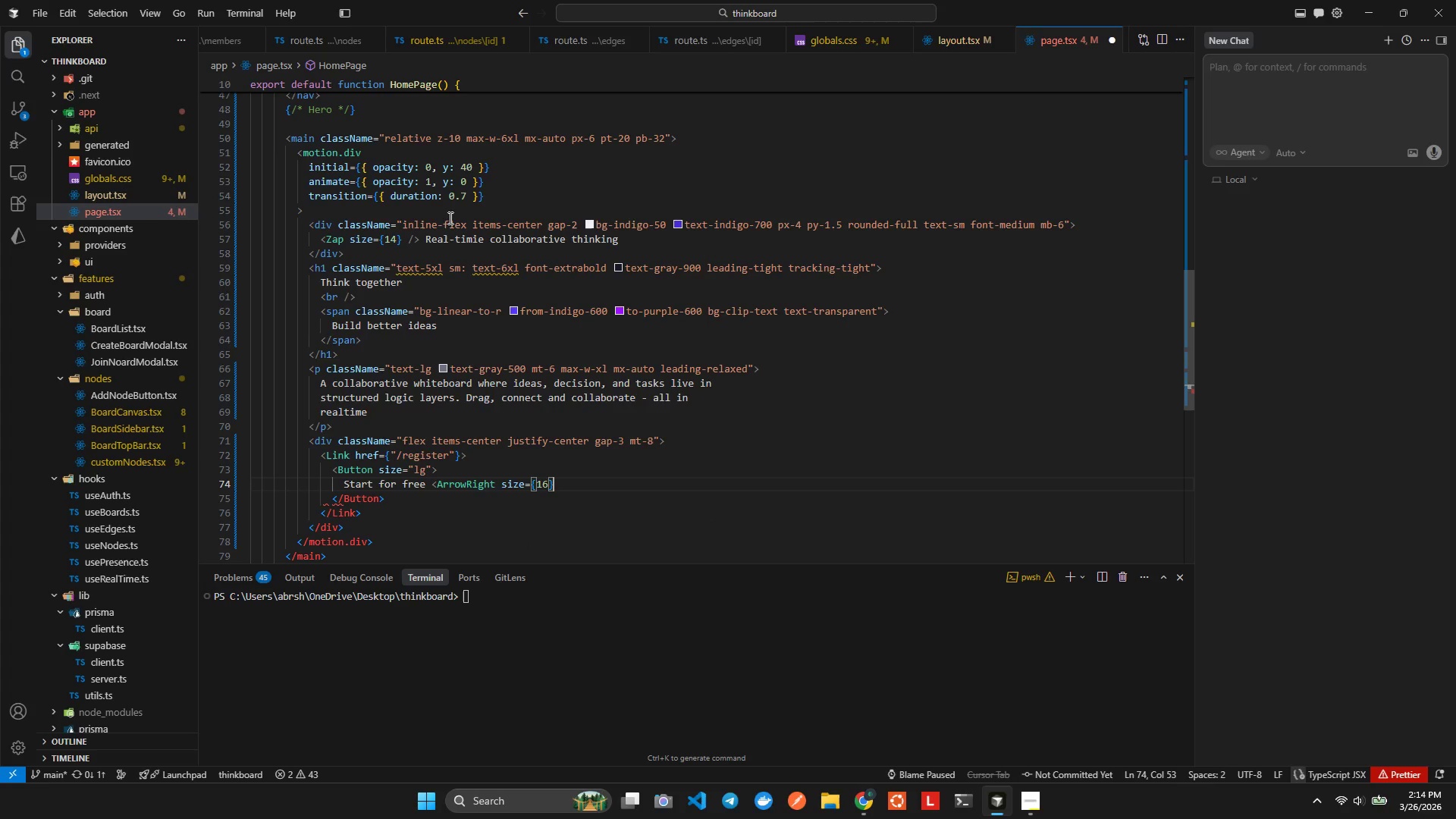 
key(Space)
 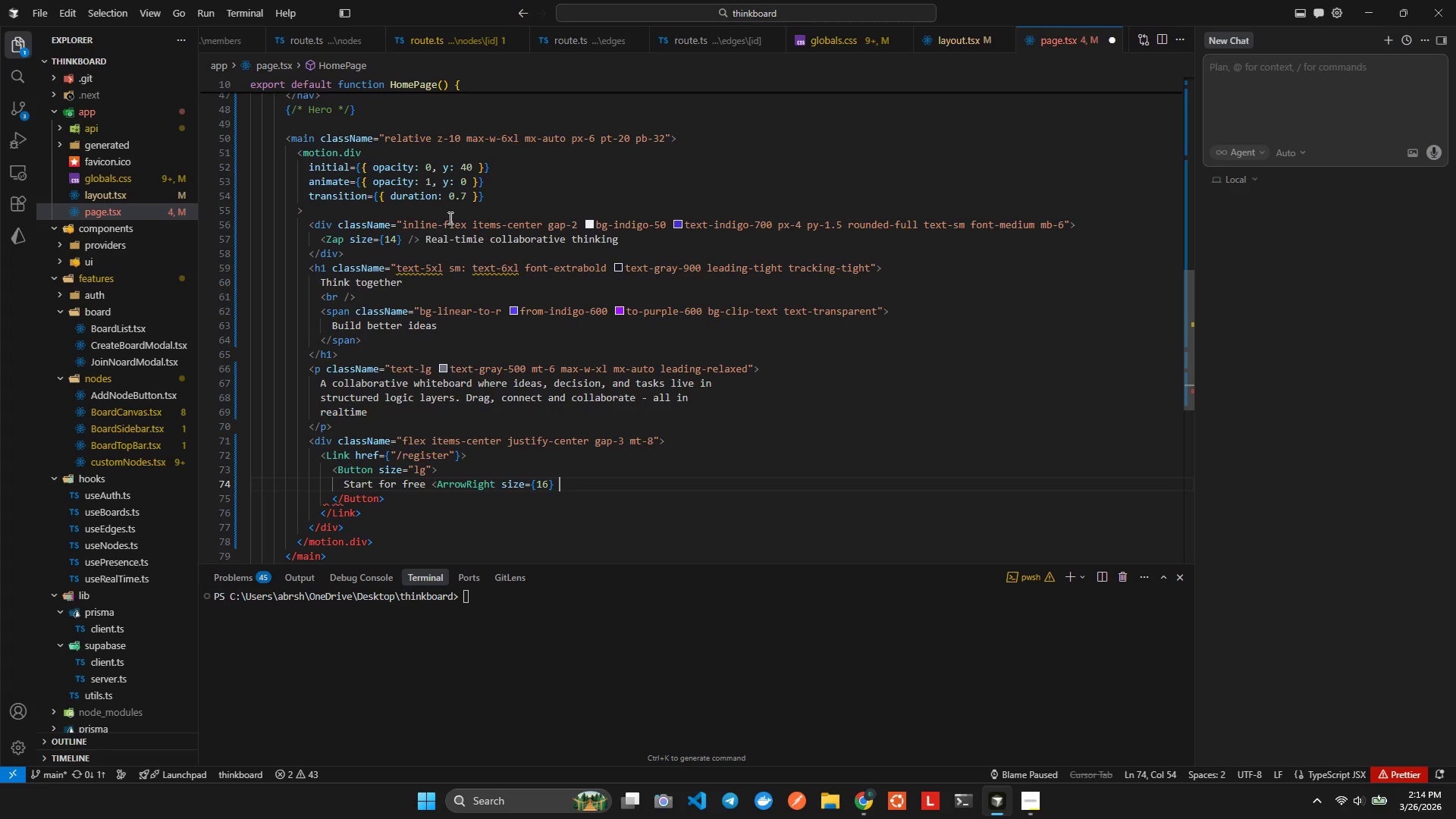 
key(NumpadDivide)
 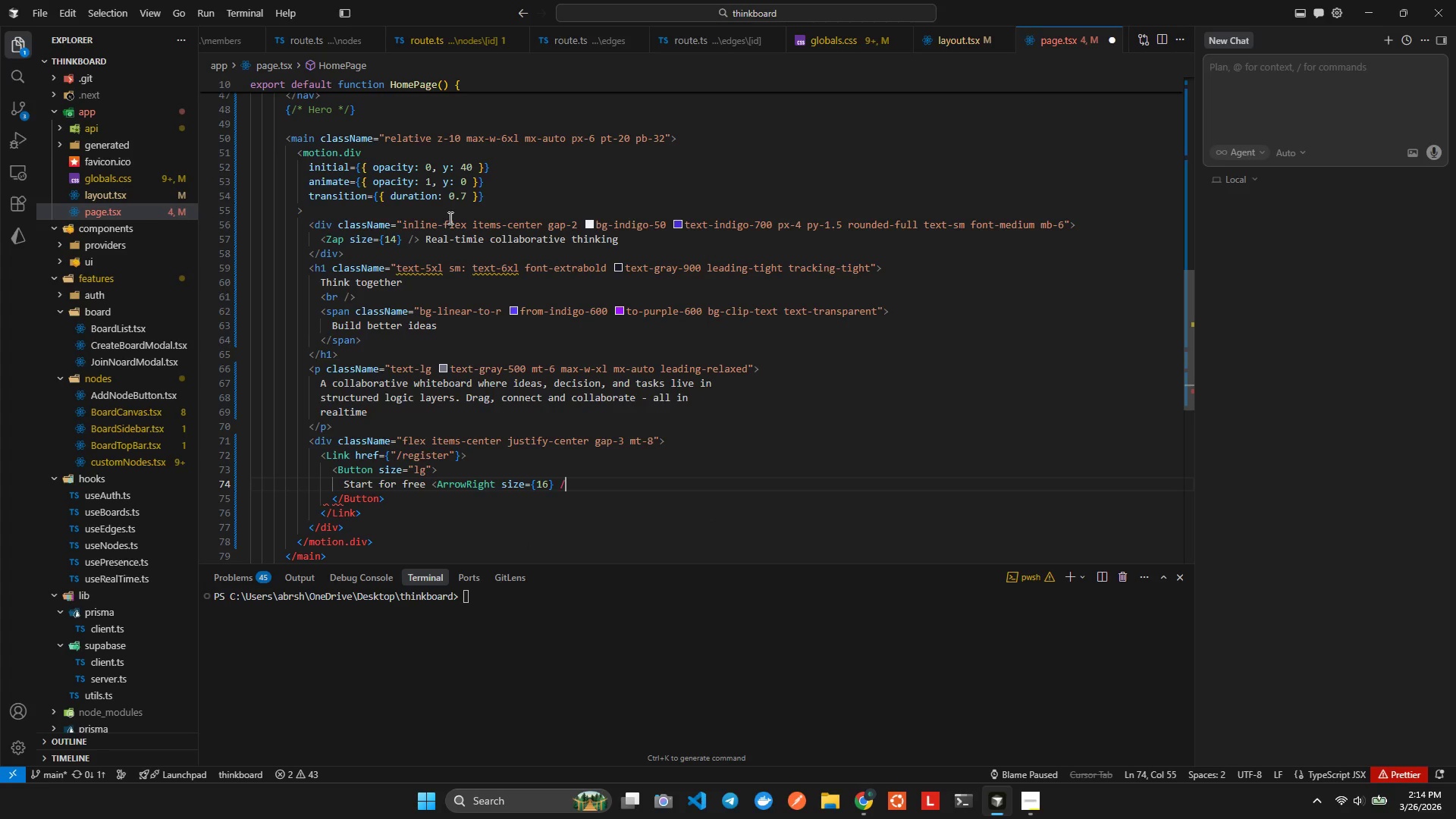 
key(Shift+Period)
 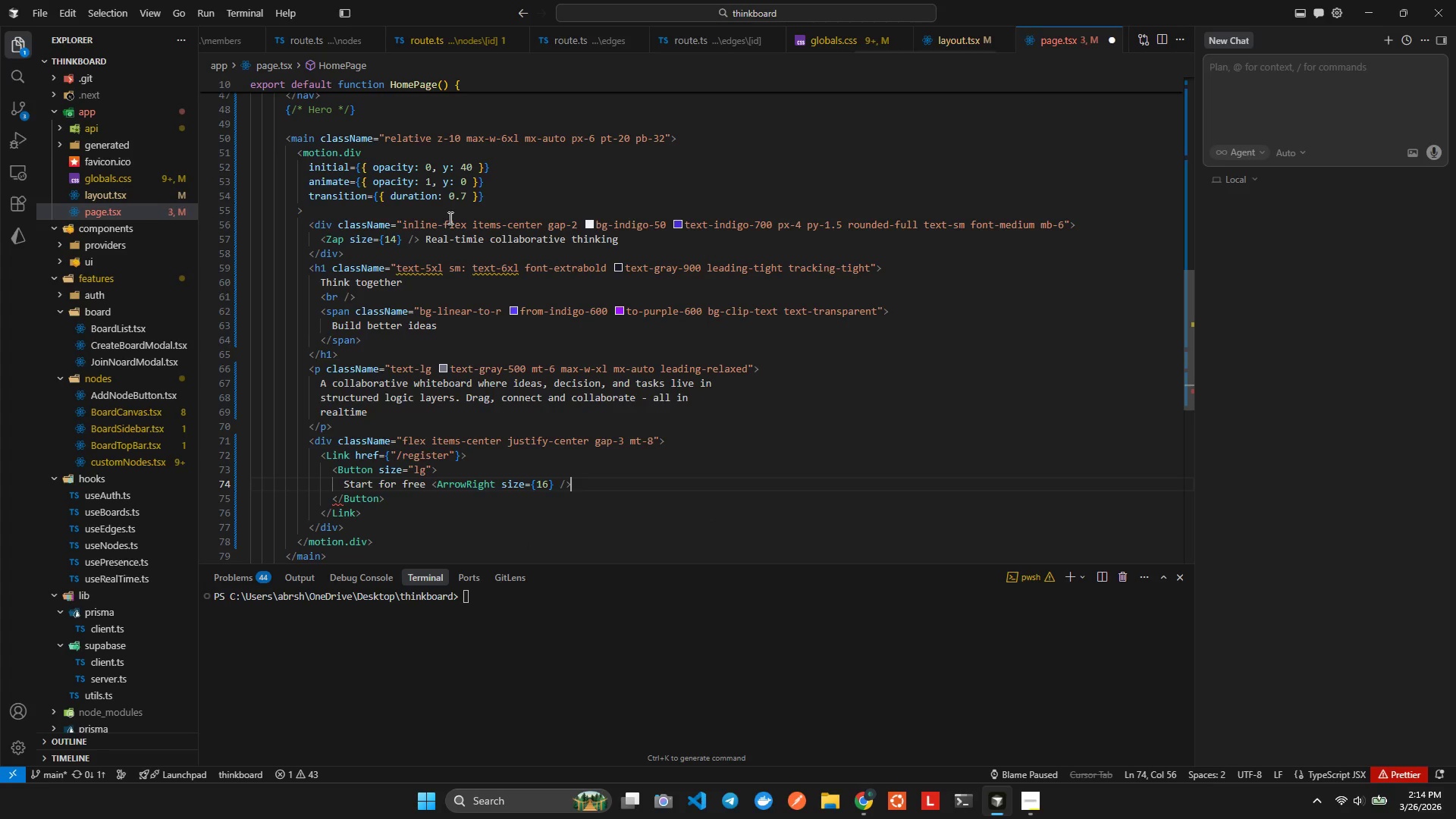 
key(Alt+AltLeft)
 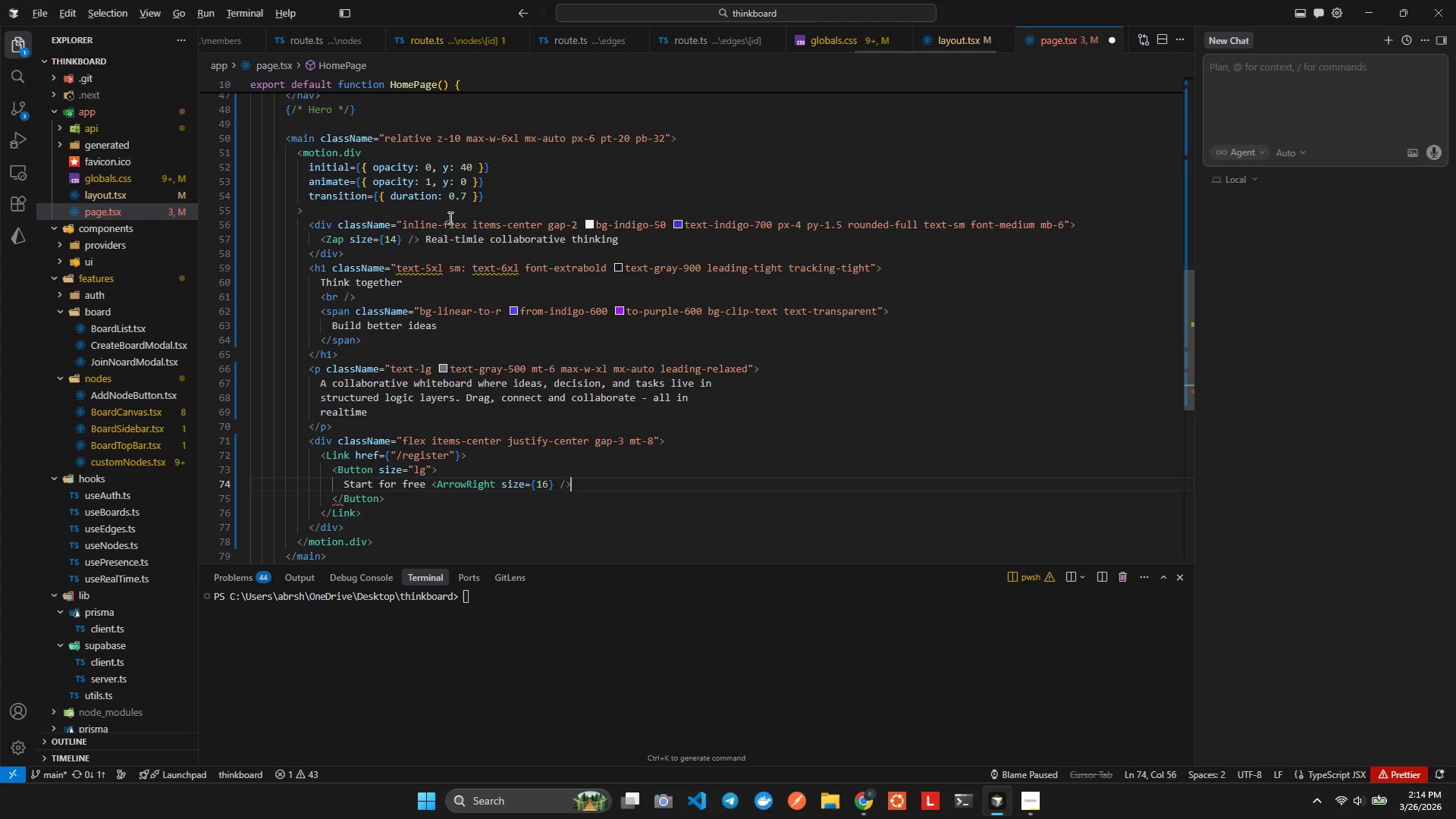 
key(Alt+Shift+ShiftLeft)
 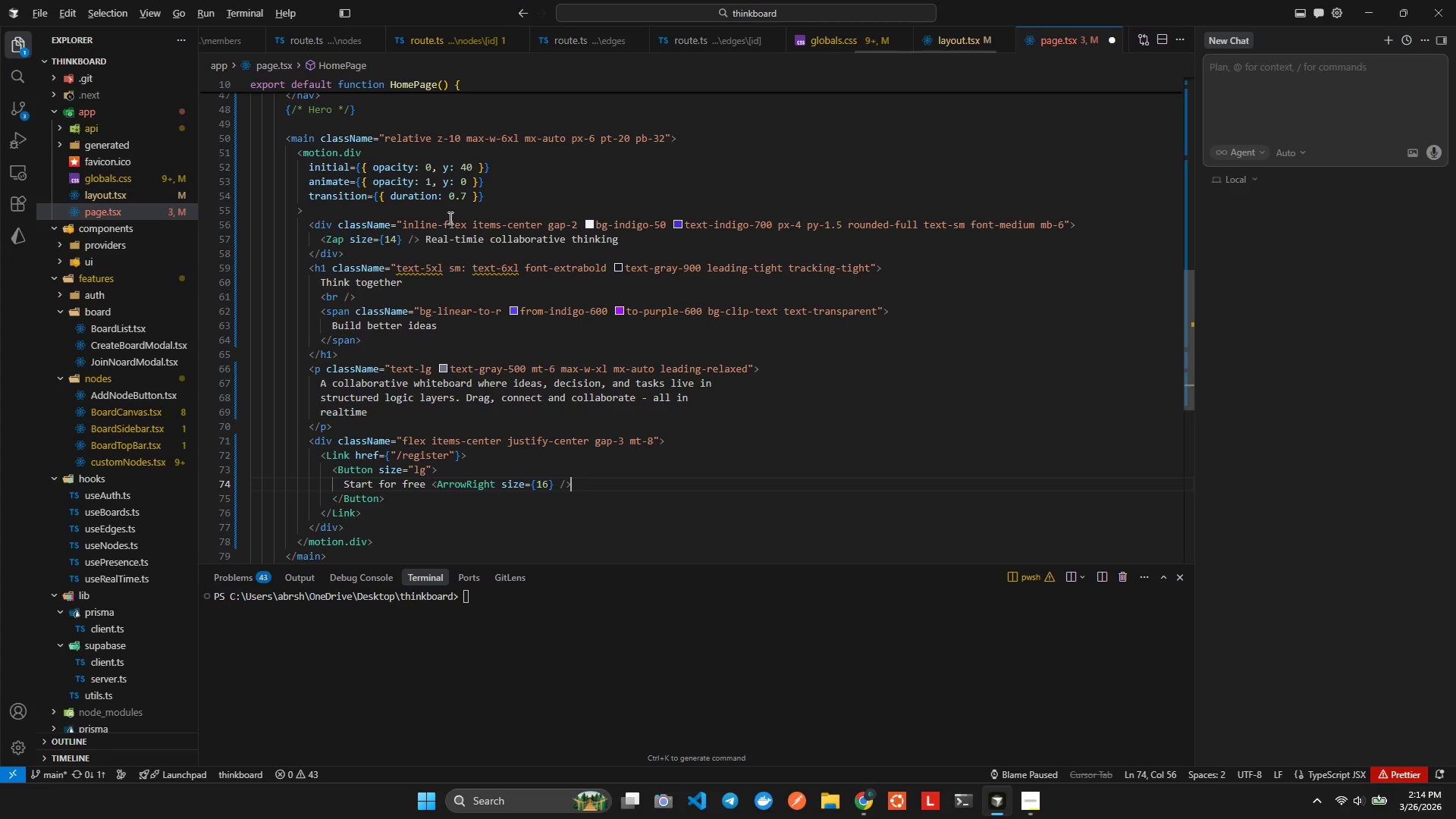 
key(Alt+Shift+F)
 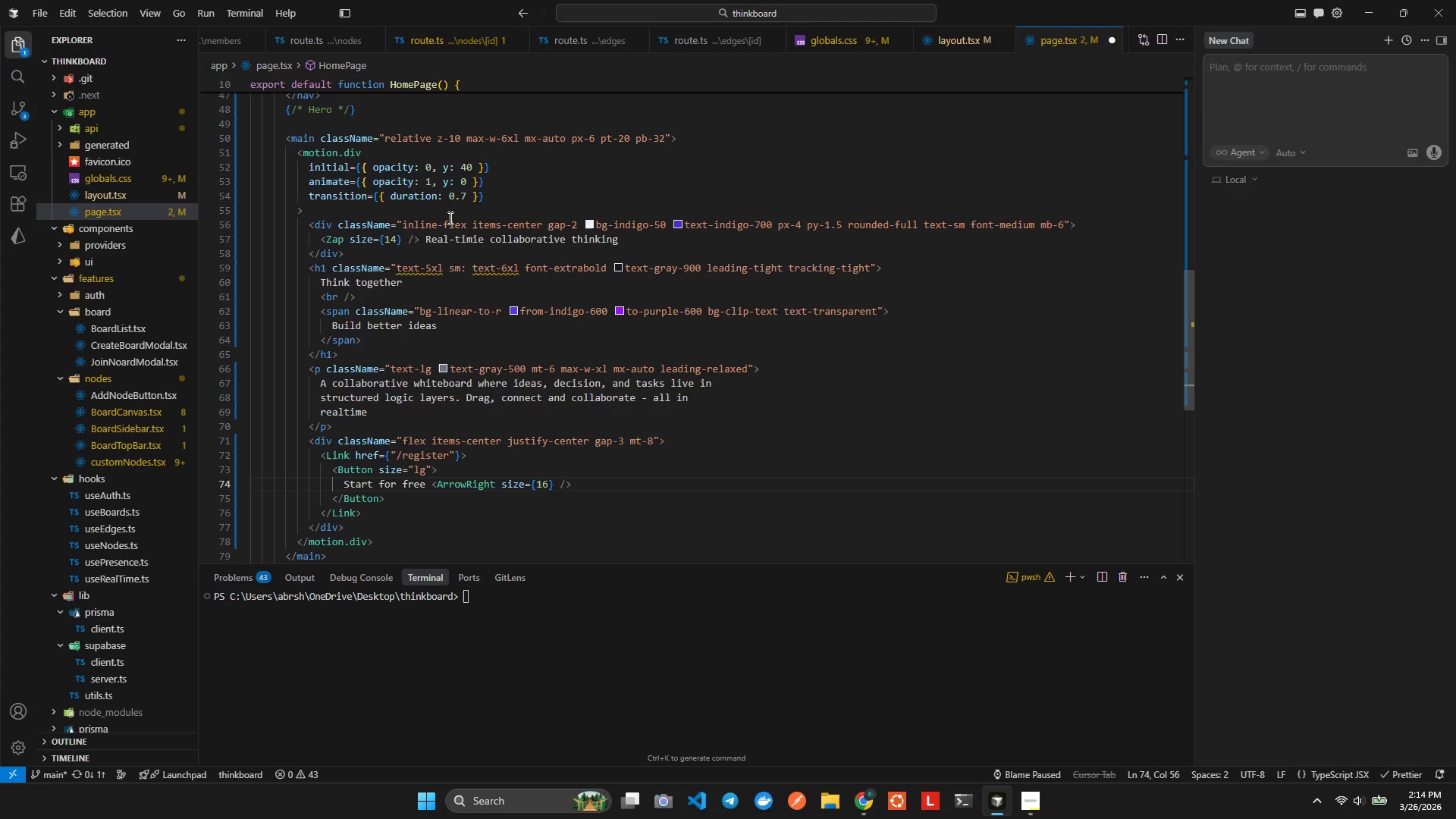 
key(ArrowDown)
 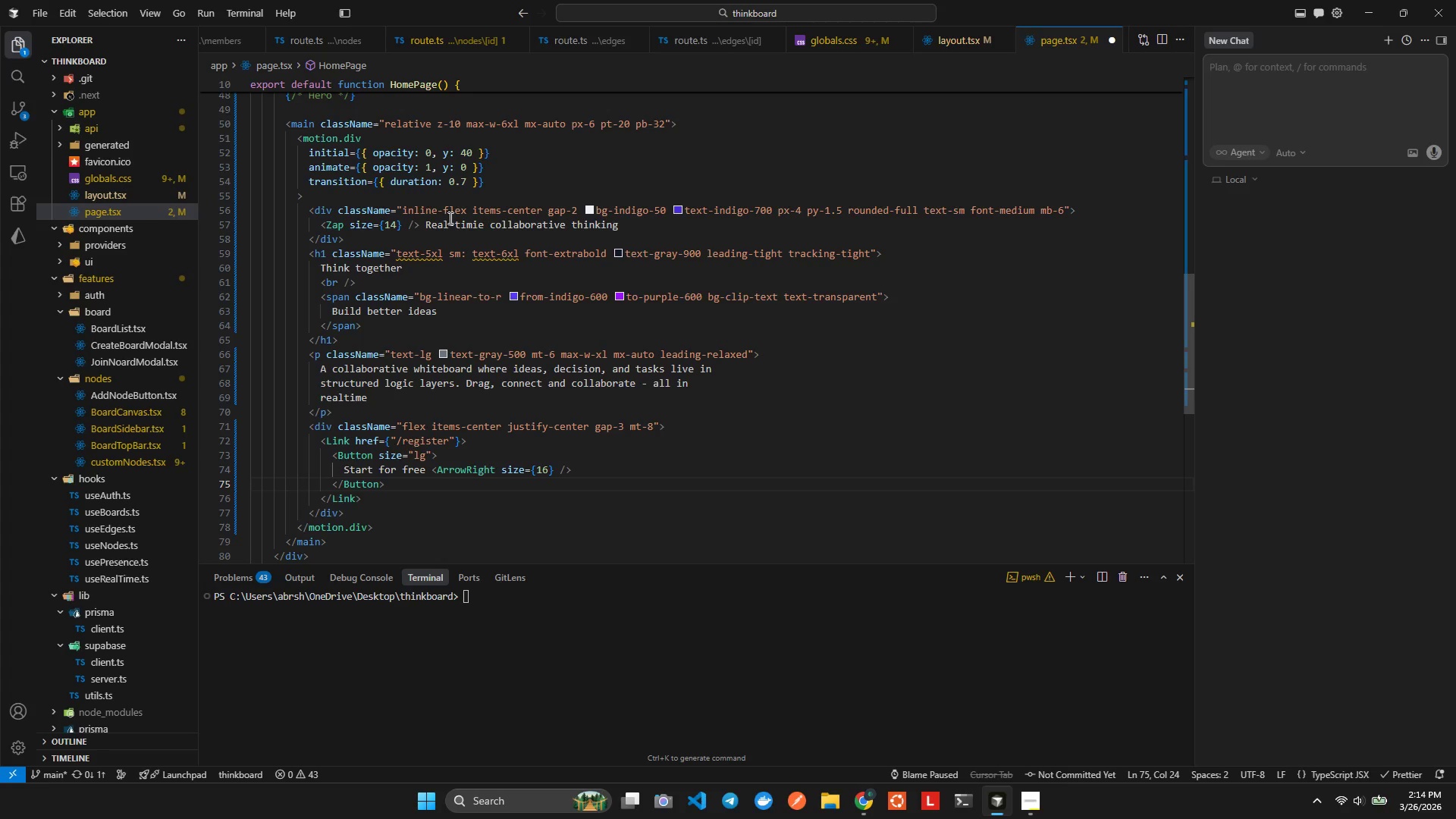 
key(ArrowDown)
 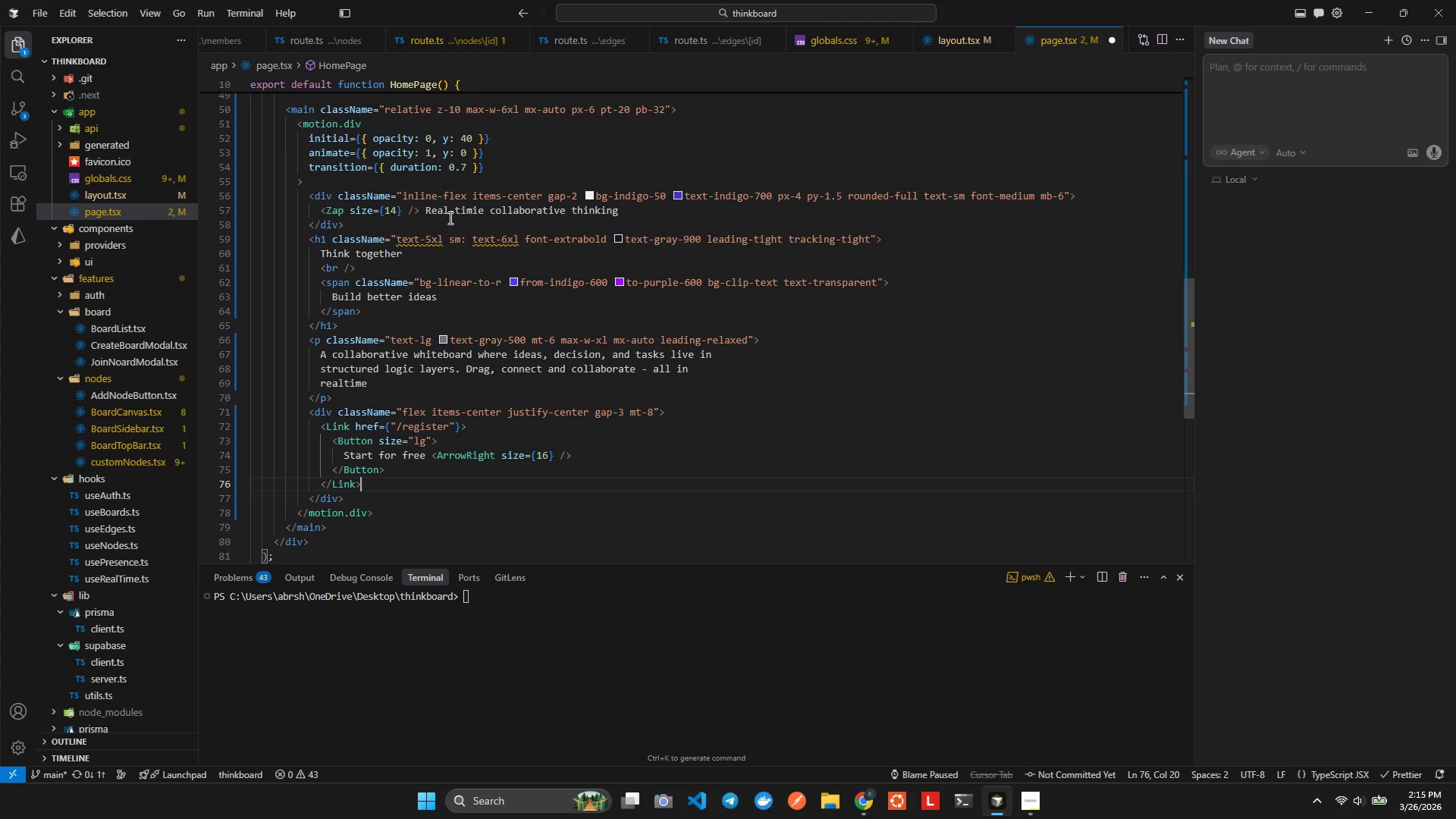 
key(ArrowDown)
 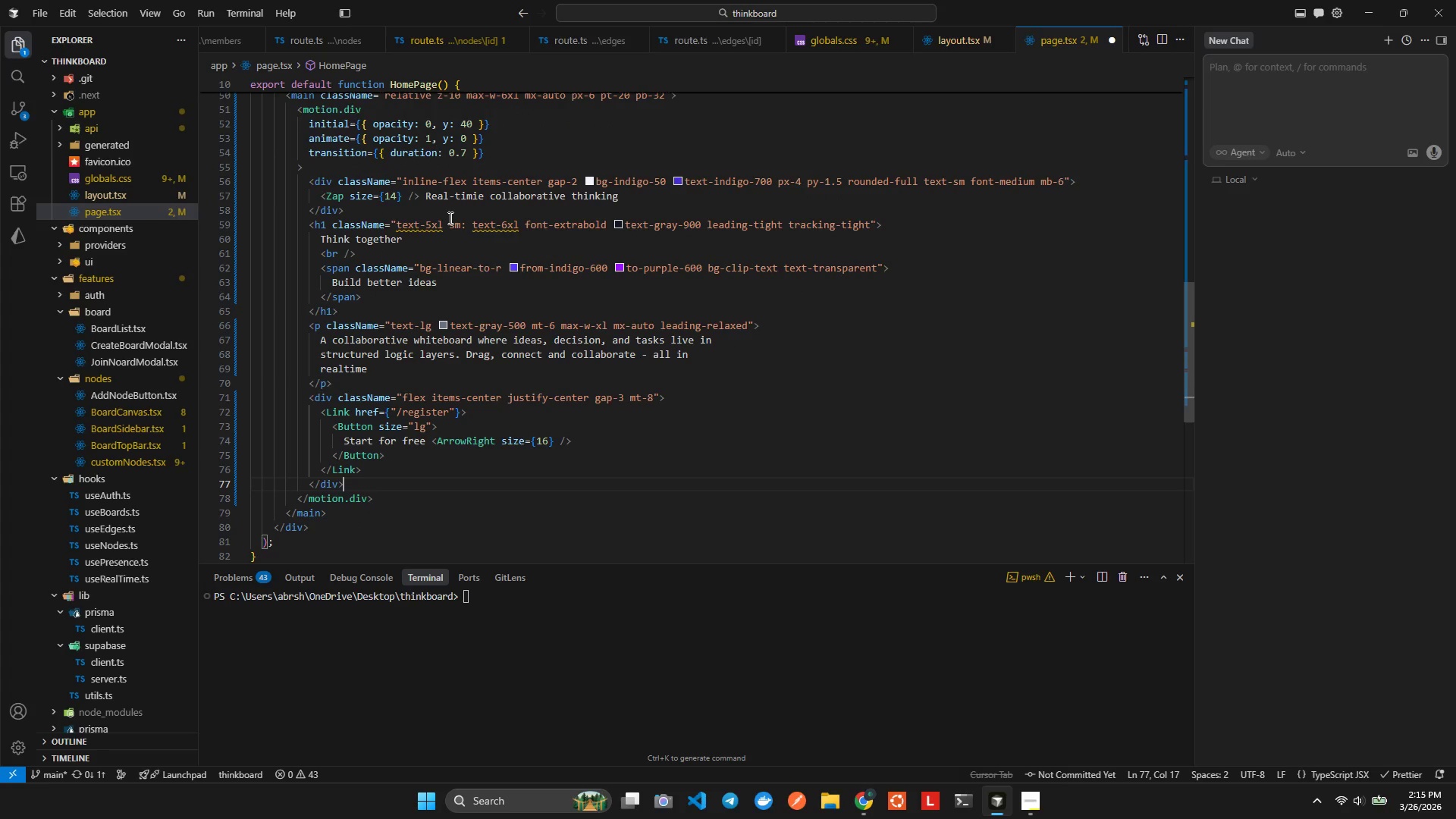 
key(ArrowLeft)
 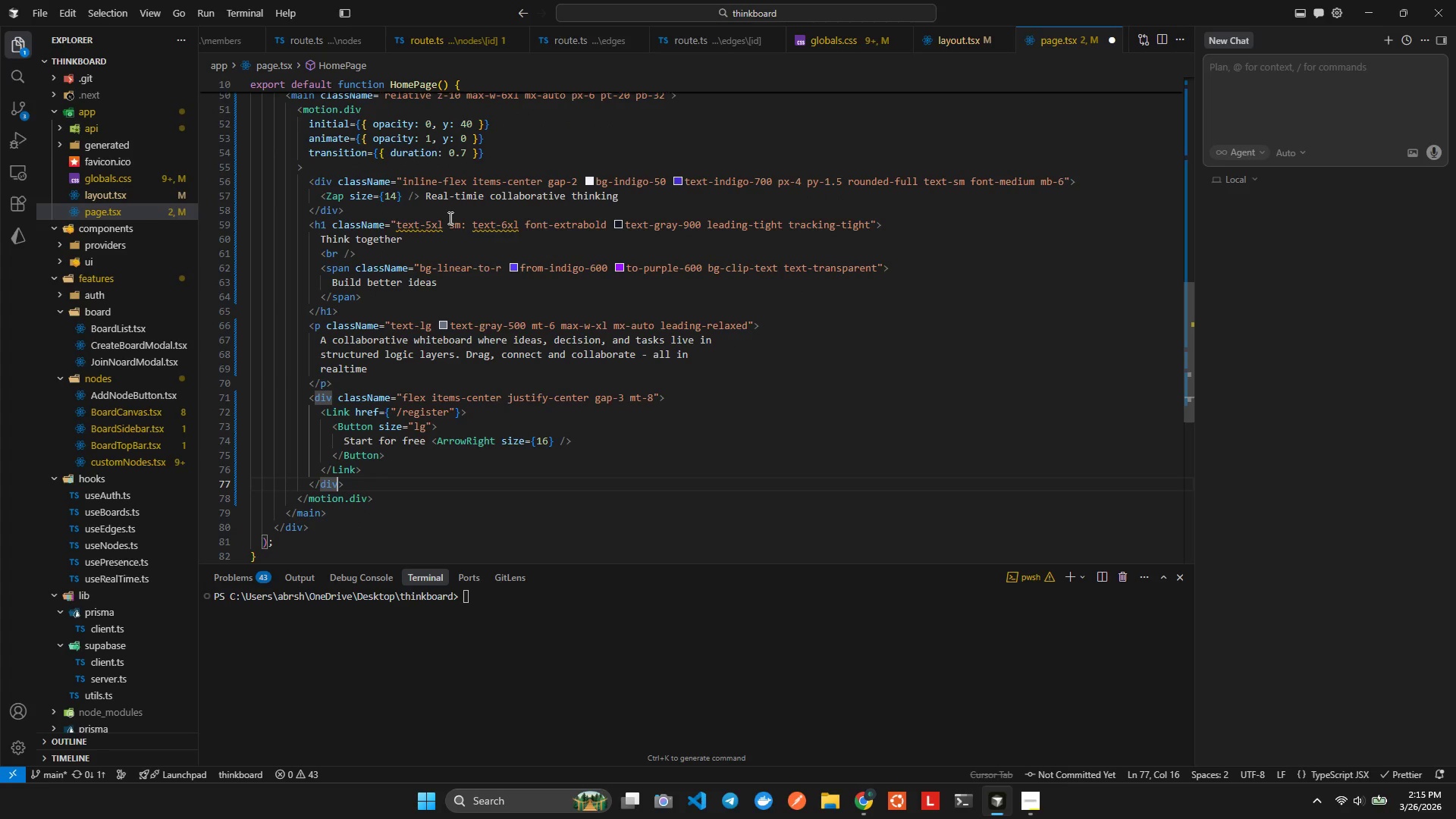 
key(ArrowDown)
 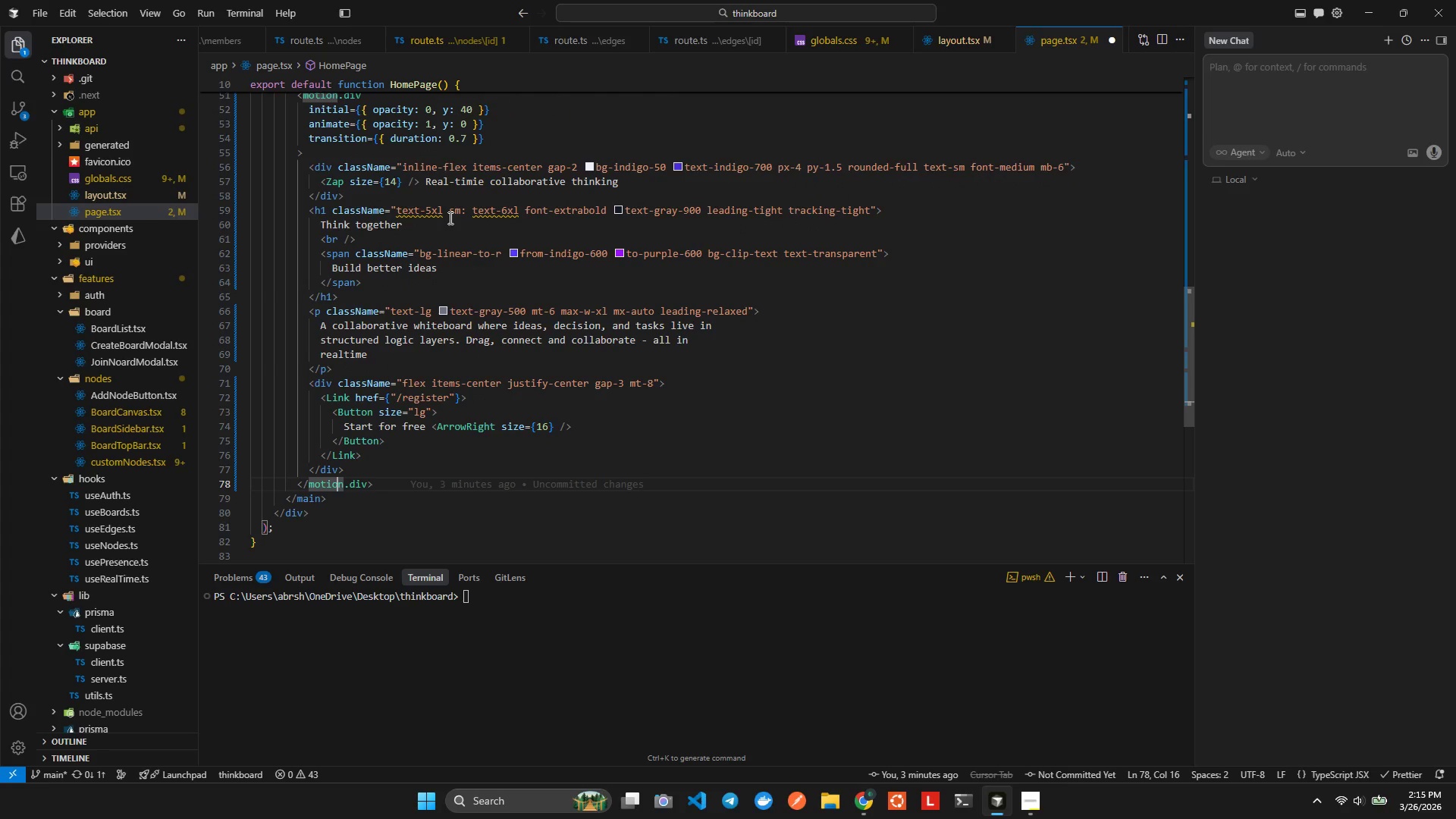 
key(Control+X)
 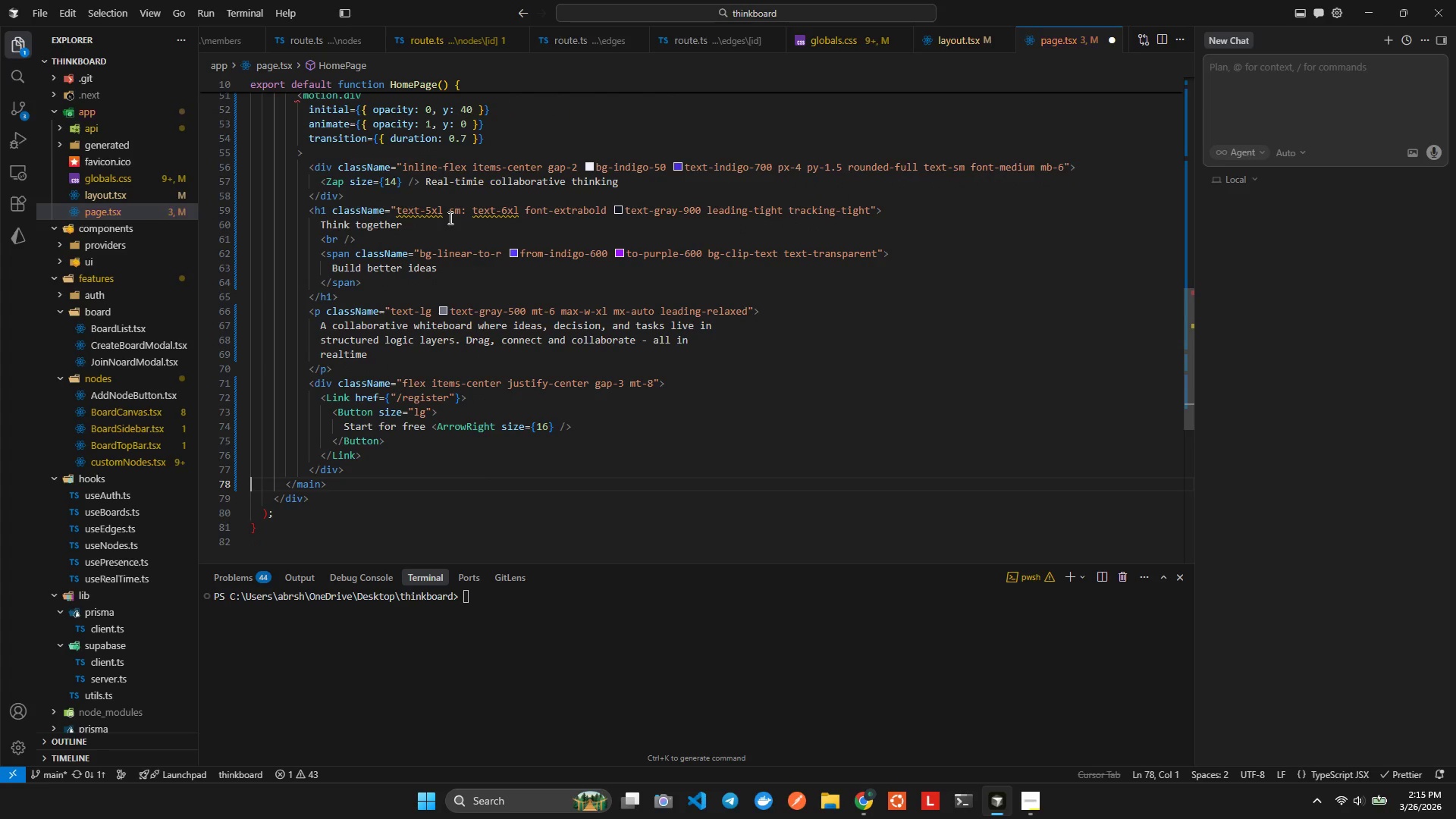 
key(Control+Z)
 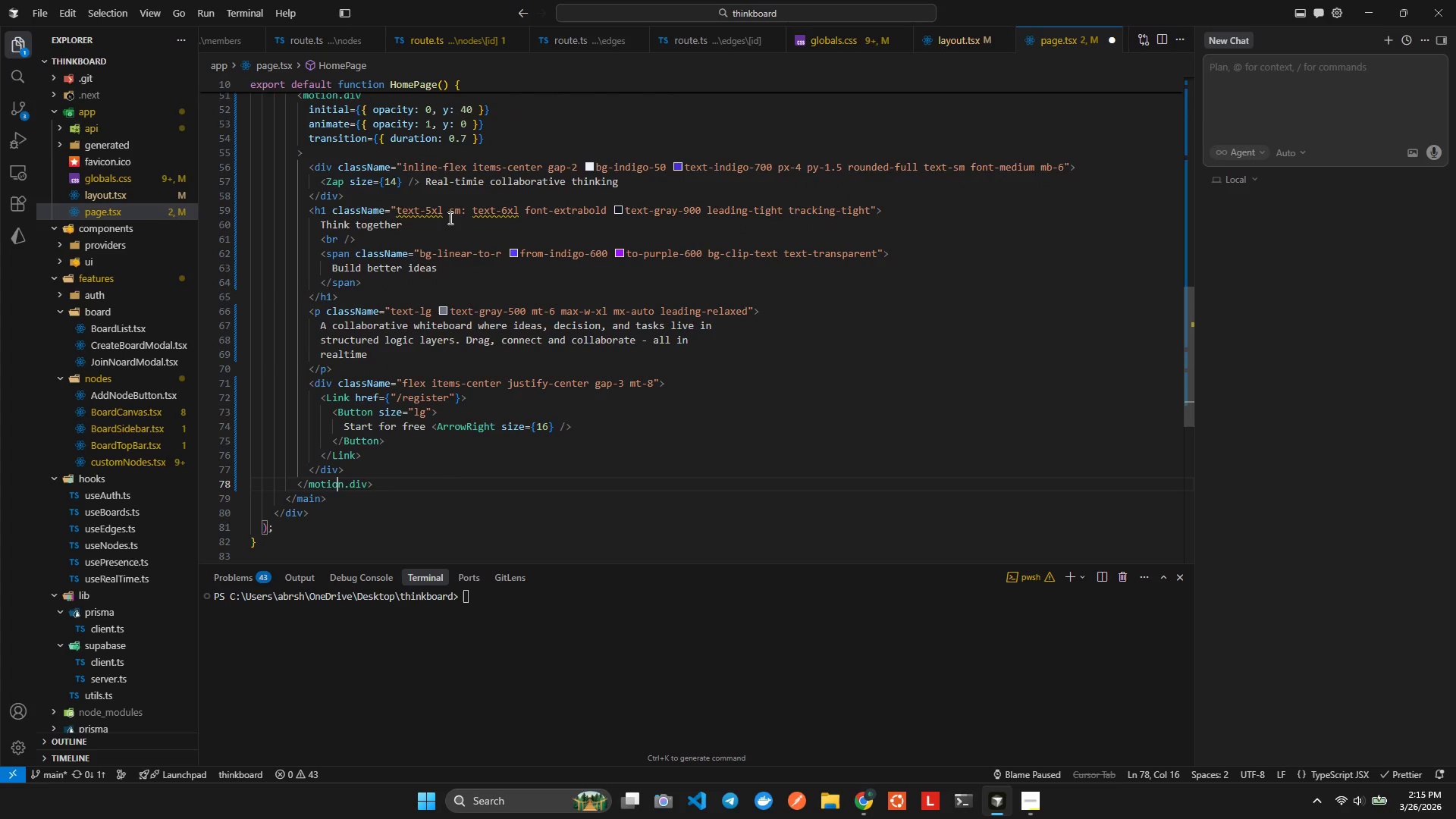 
key(ArrowRight)
 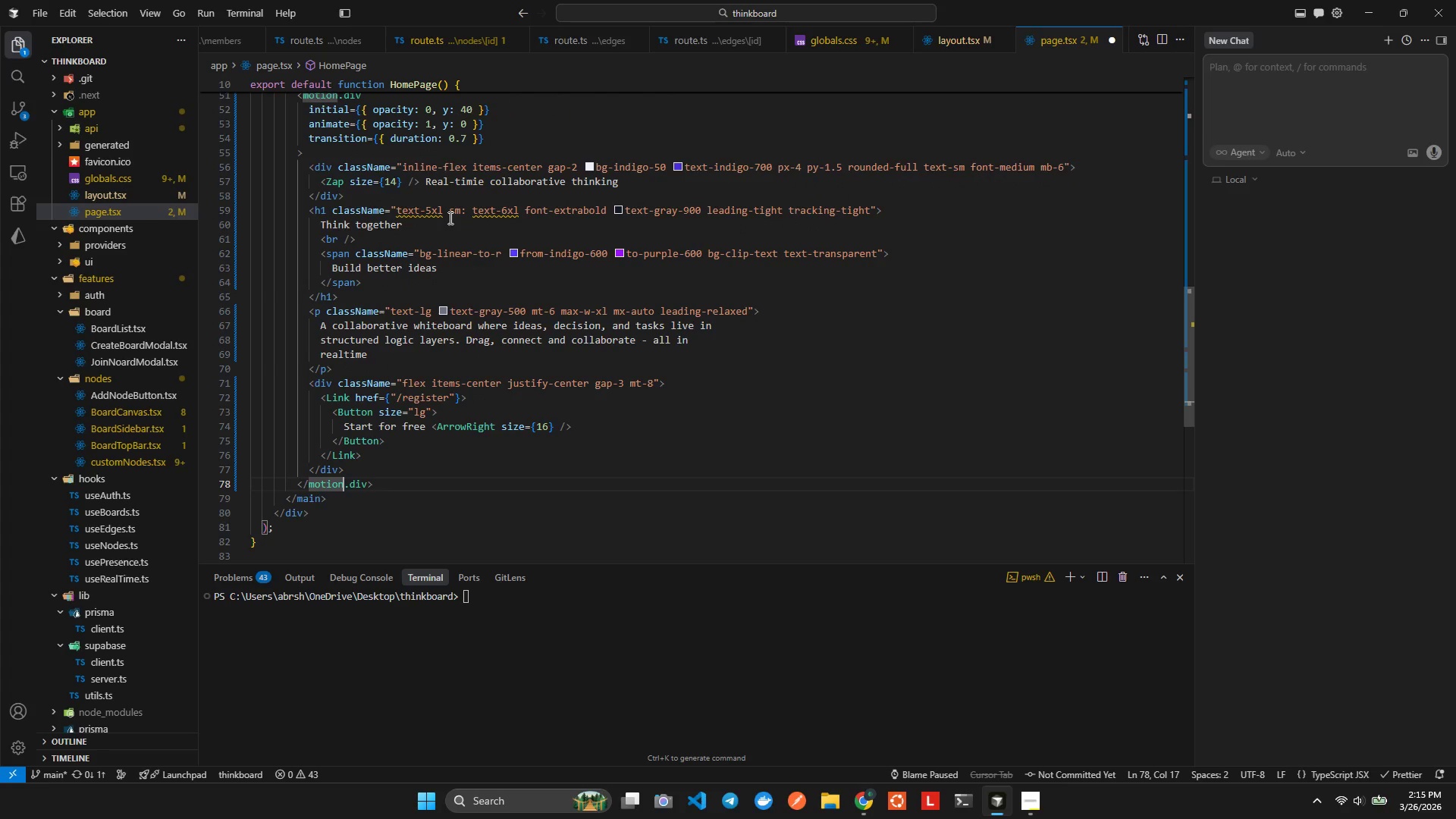 
key(ArrowRight)
 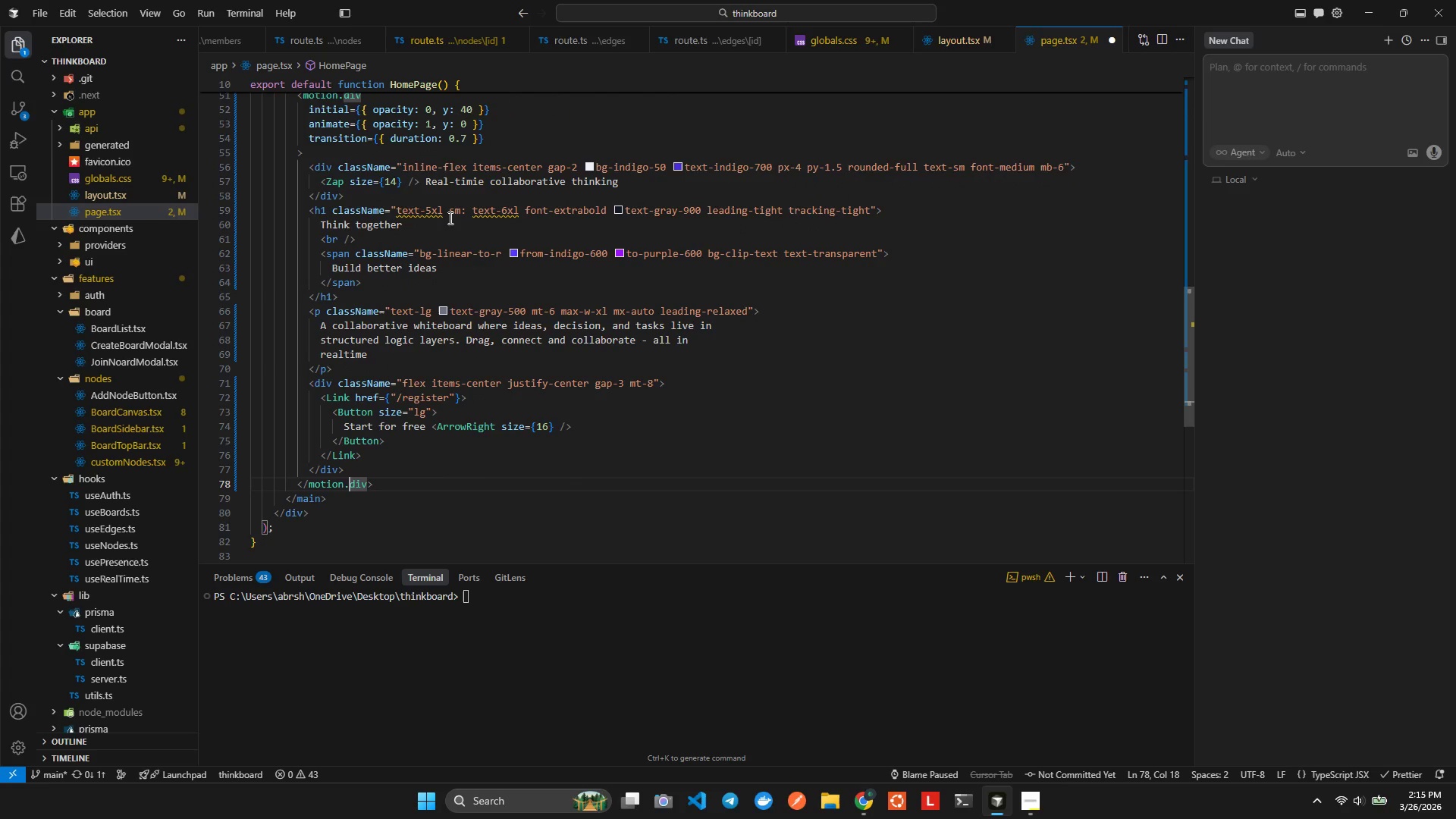 
hold_key(key=ArrowRight, duration=0.38)
 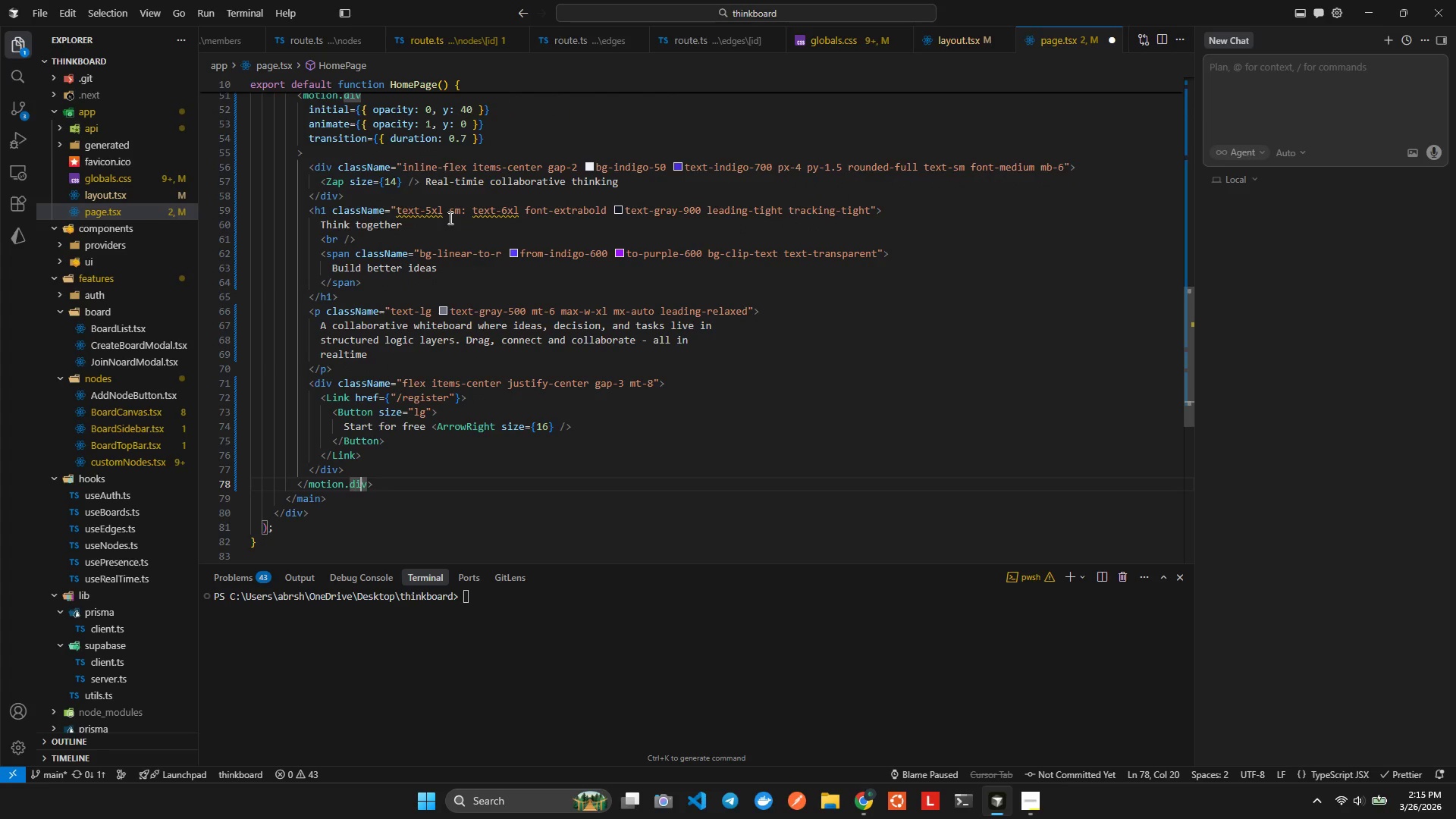 
key(ArrowRight)
 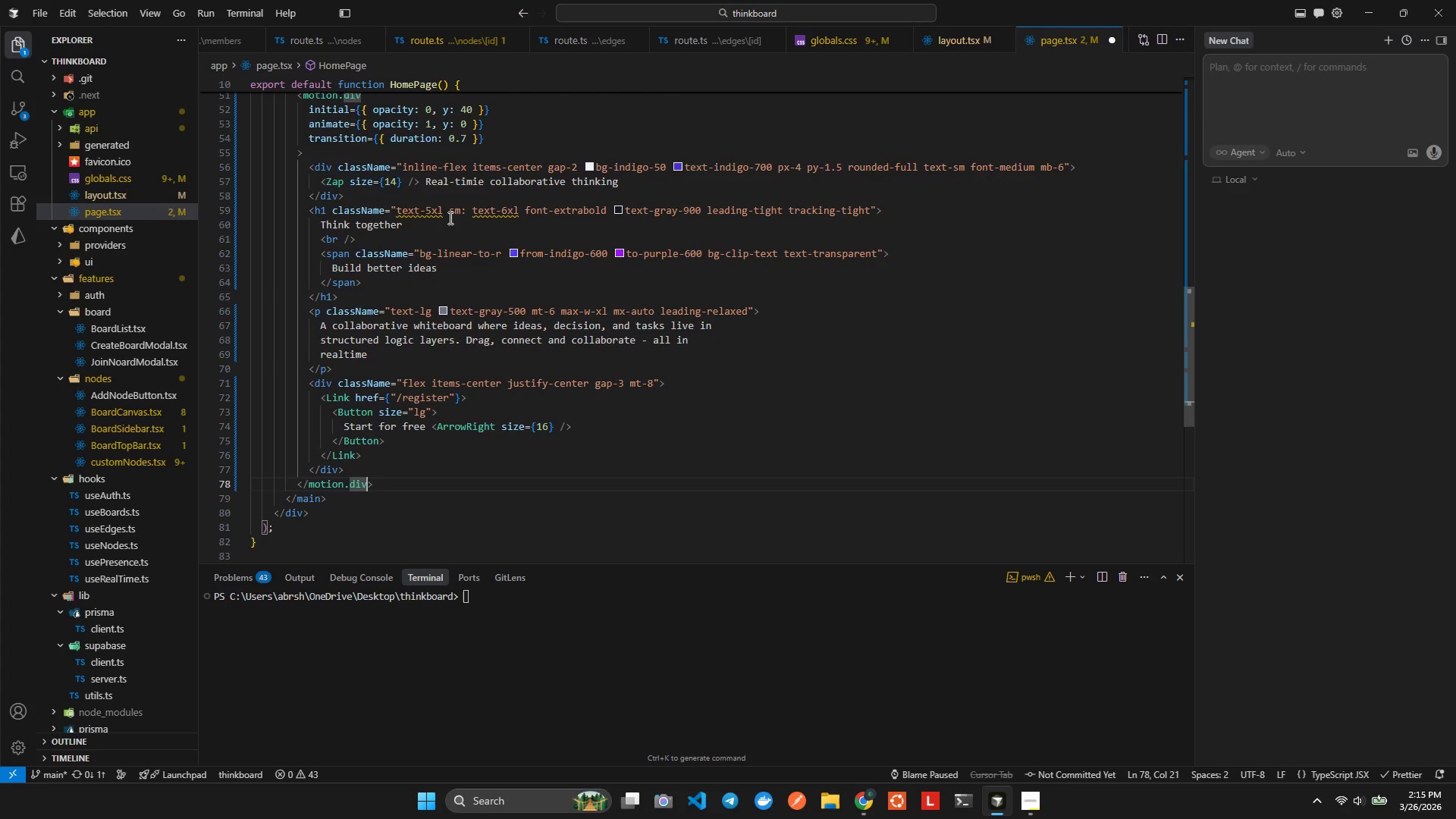 
key(ArrowRight)
 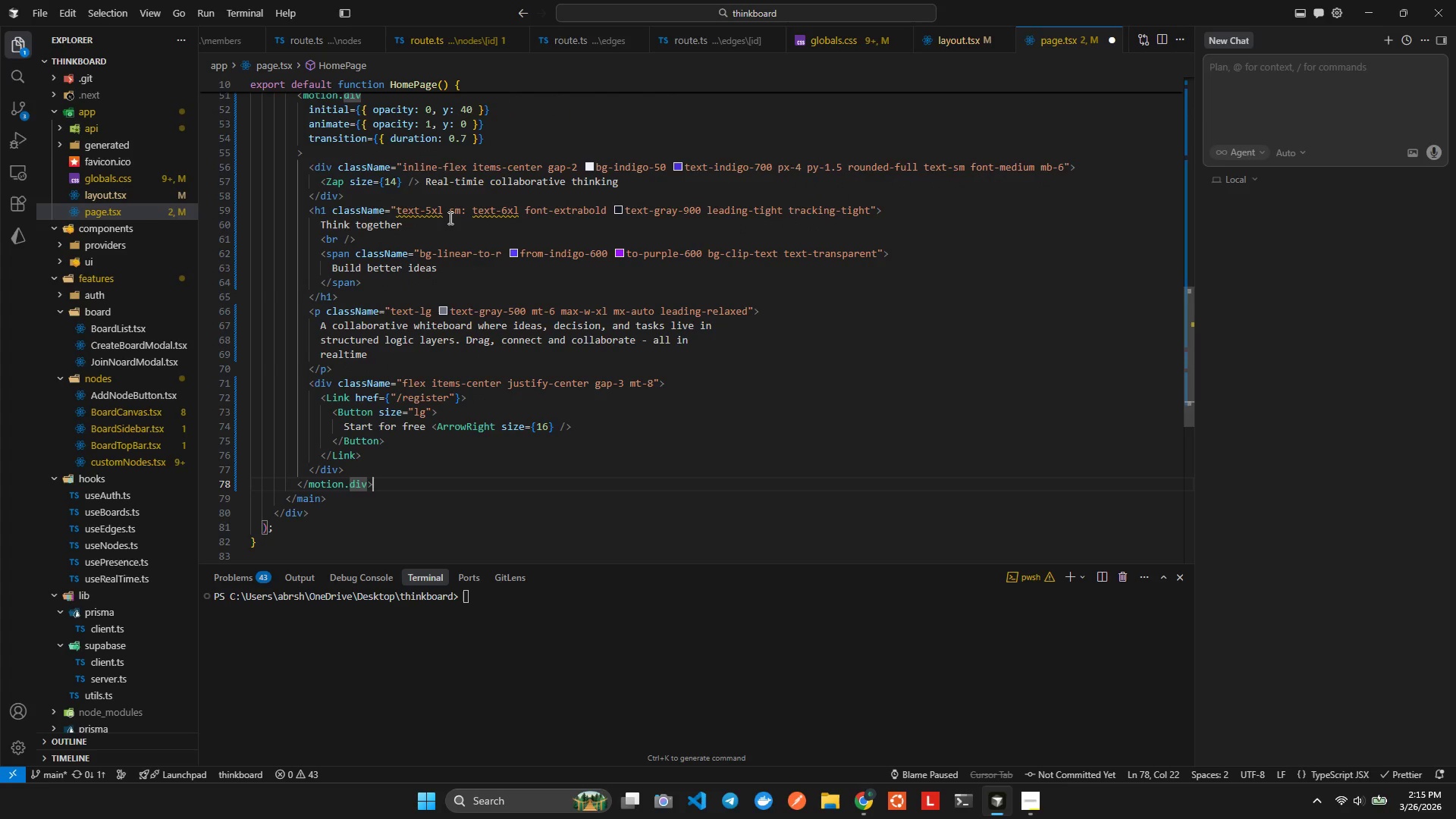 
key(ArrowRight)
 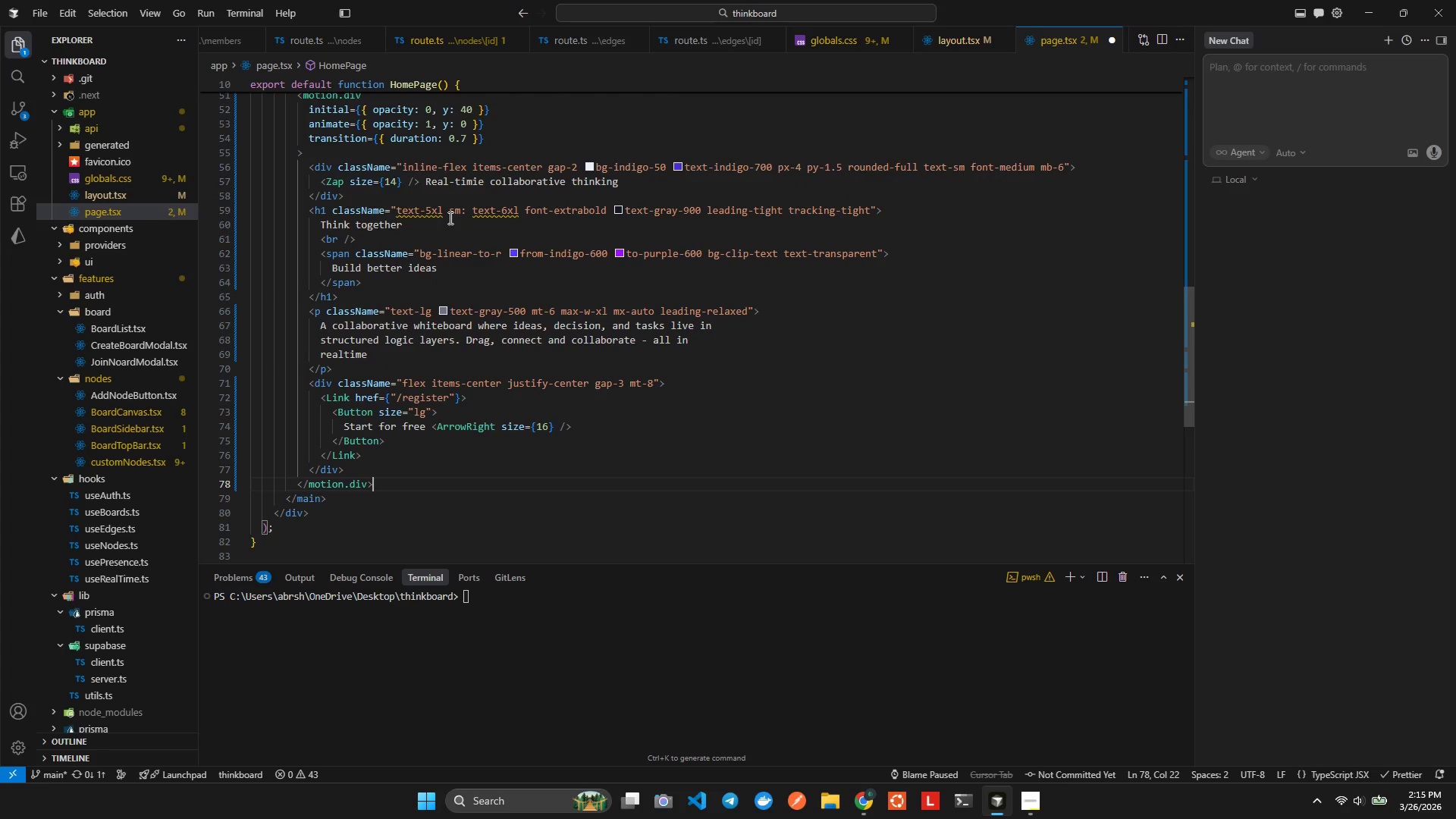 
key(Enter)
 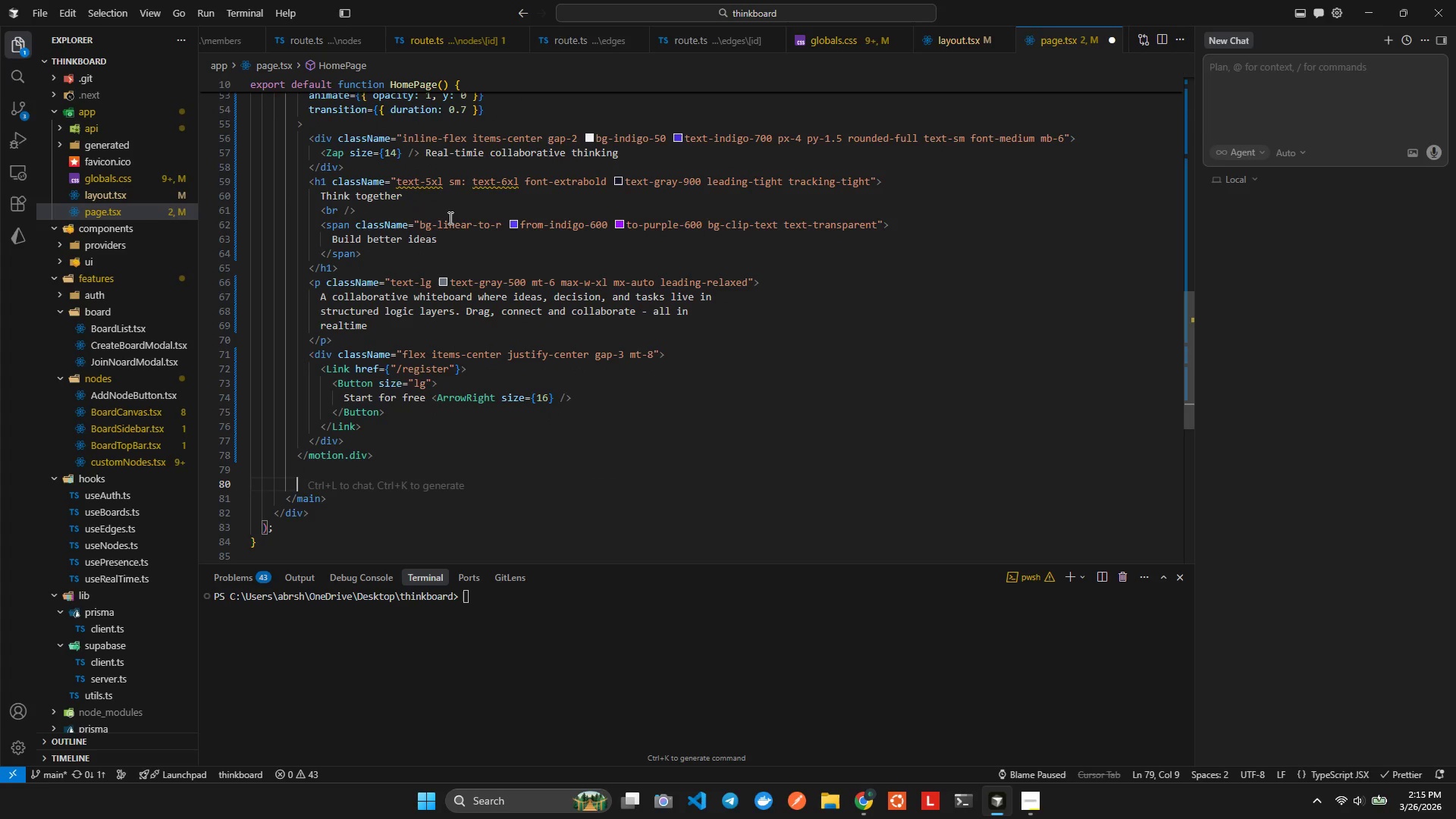 
key(Enter)
 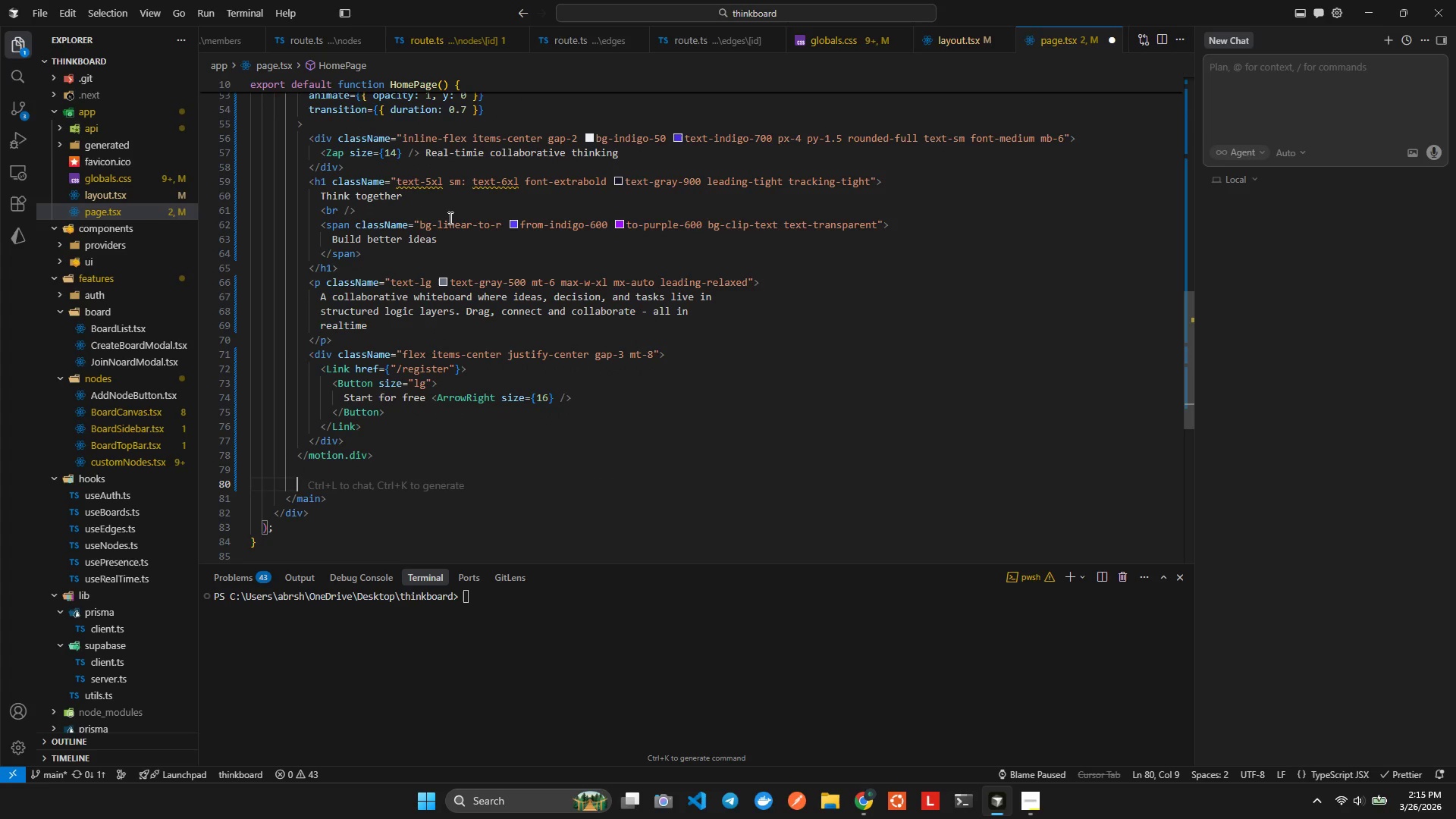 
key(Control+ControlRight)
 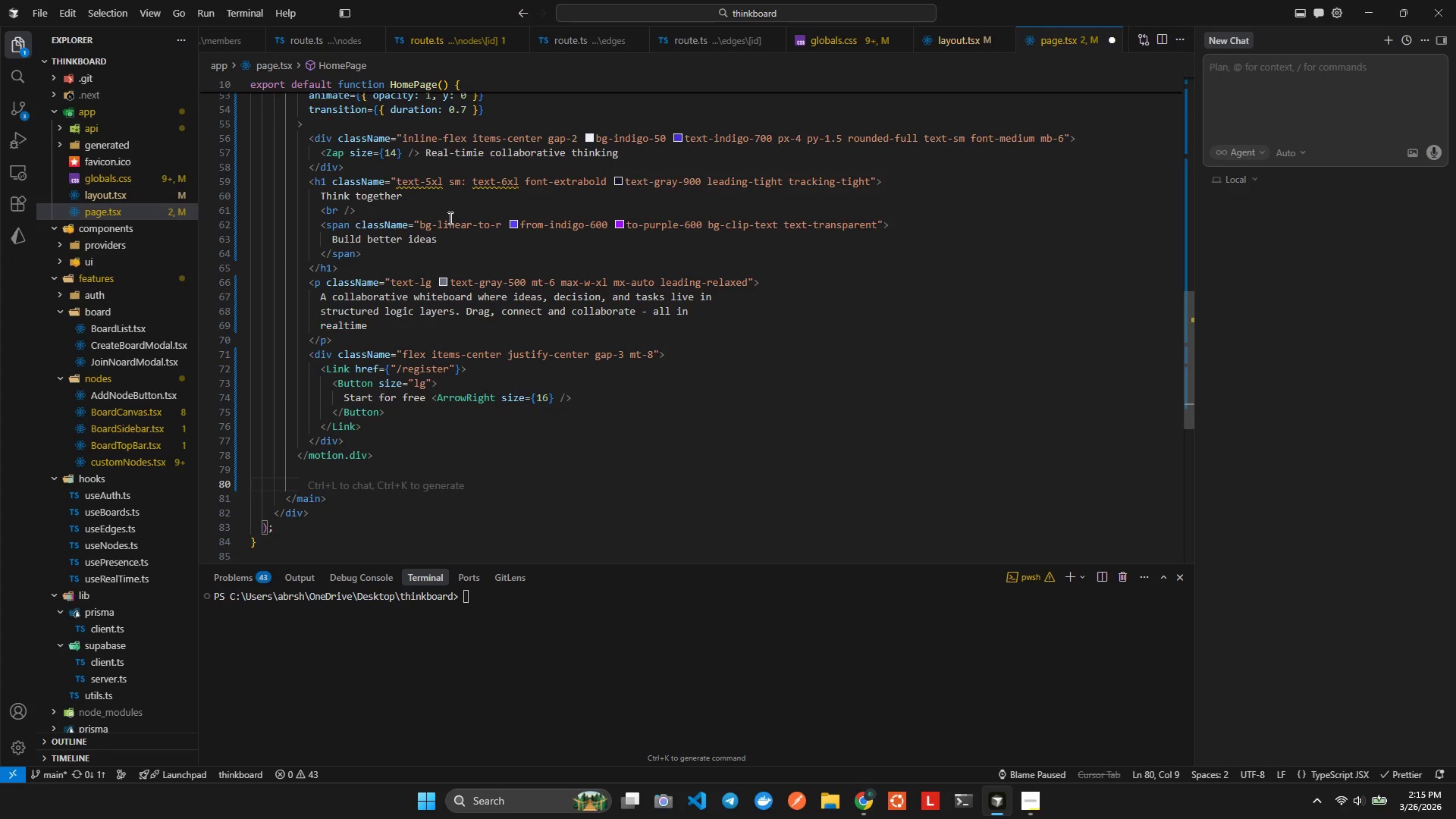 
key(Control+Slash)
 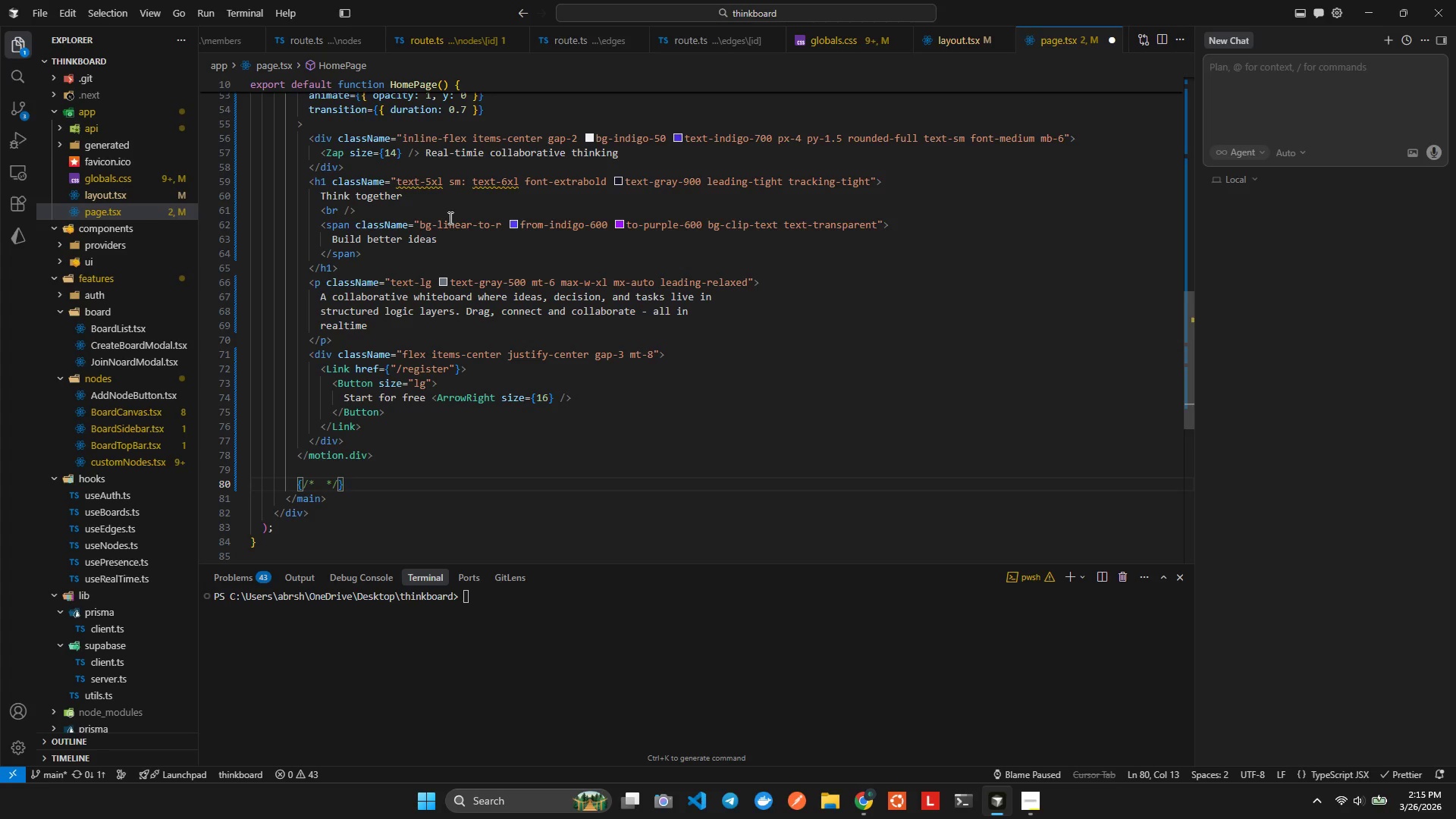 
type(Feater )
key(Backspace)
key(Backspace)
key(Backspace)
key(Backspace)
type(ture Cards)
 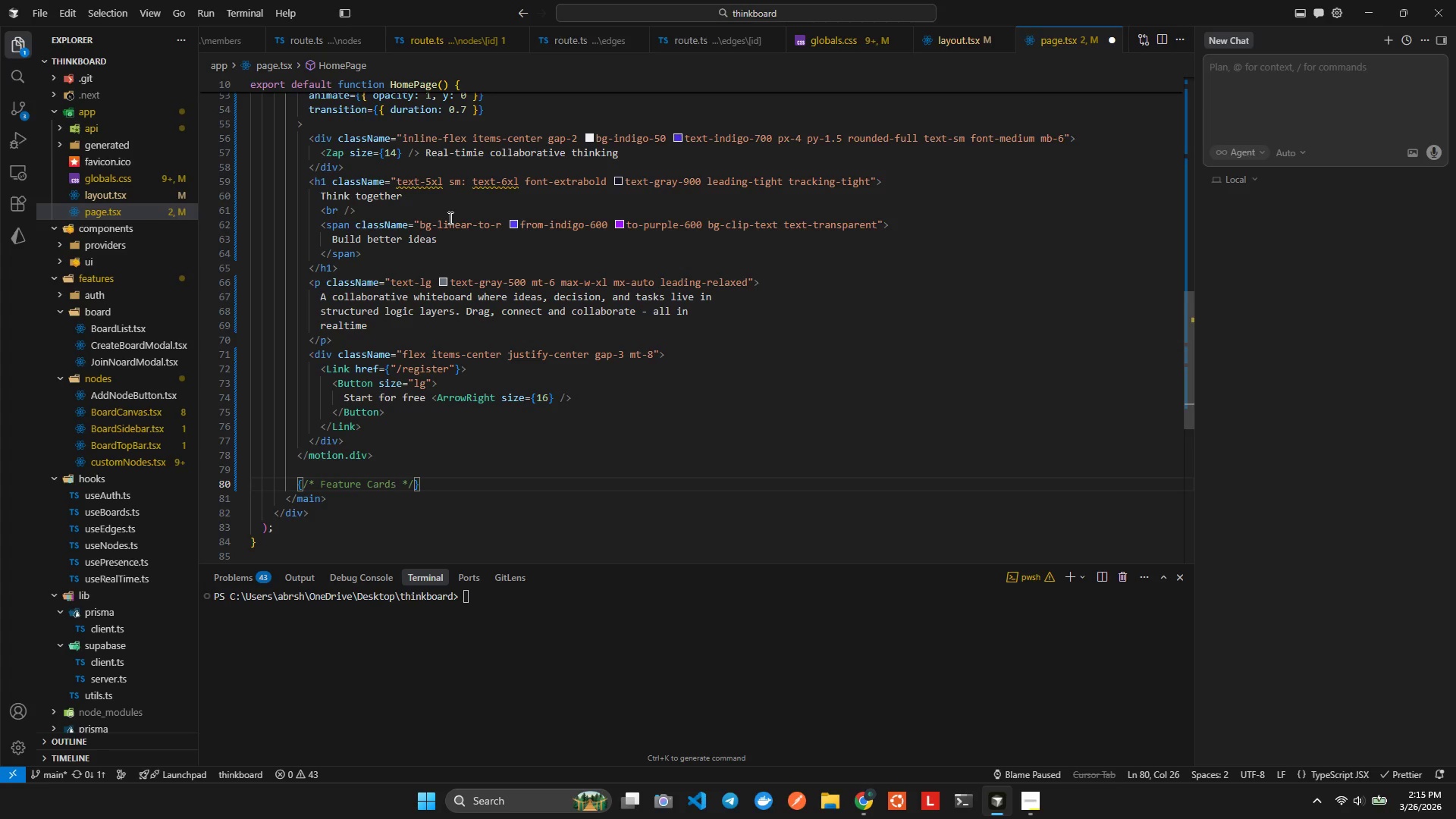 
key(ArrowRight)
 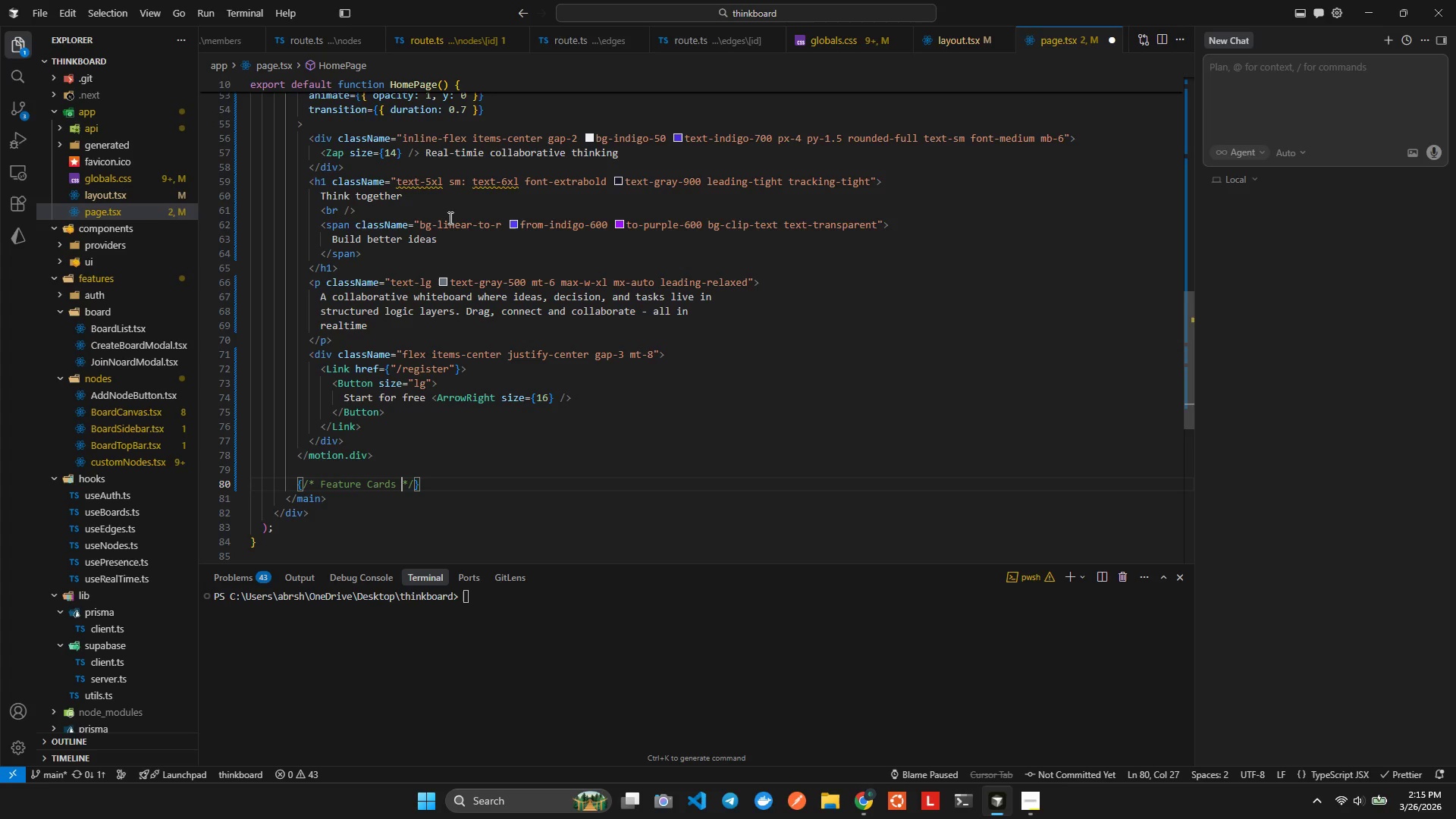 
key(ArrowRight)
 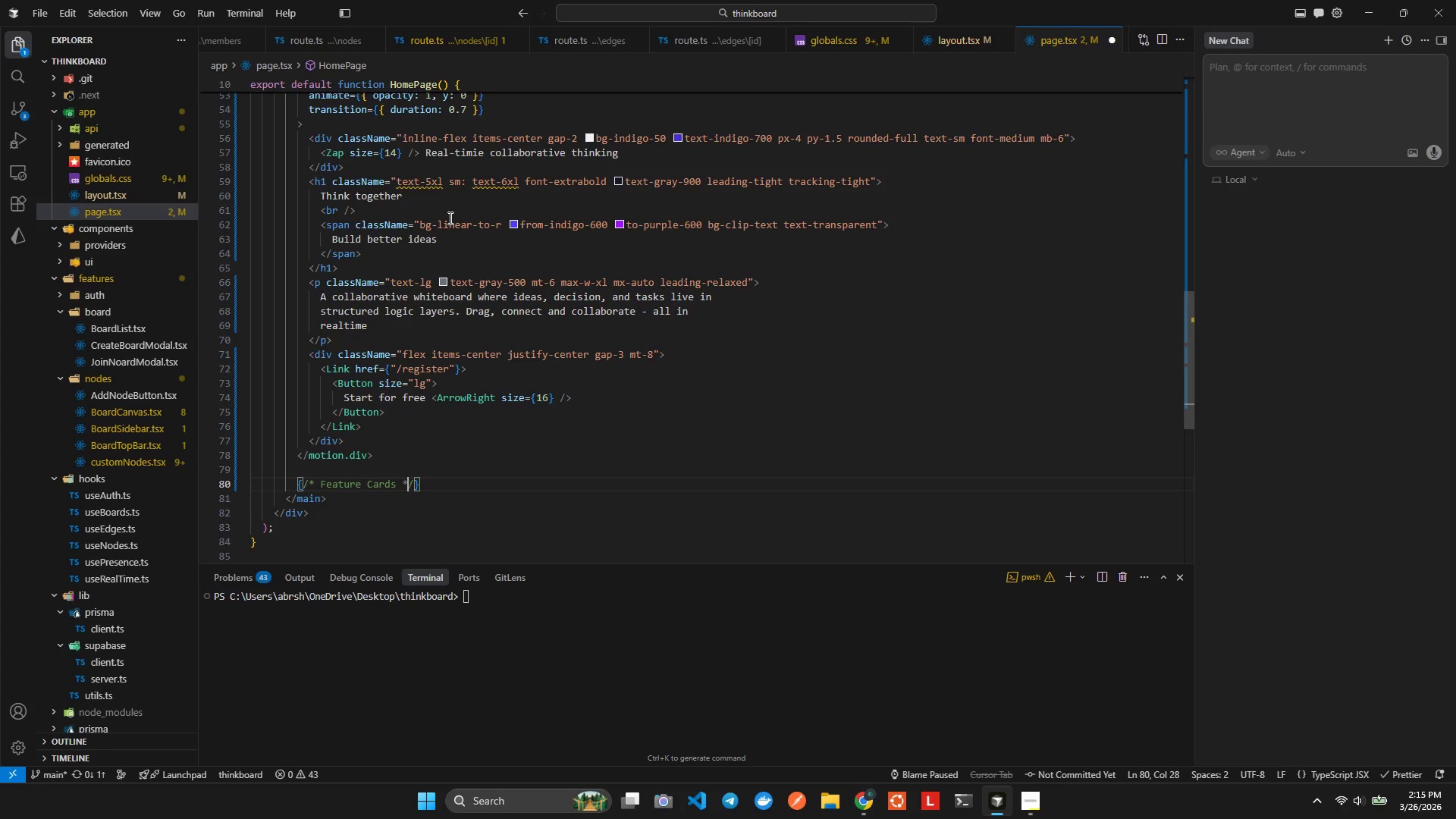 
key(ArrowRight)
 